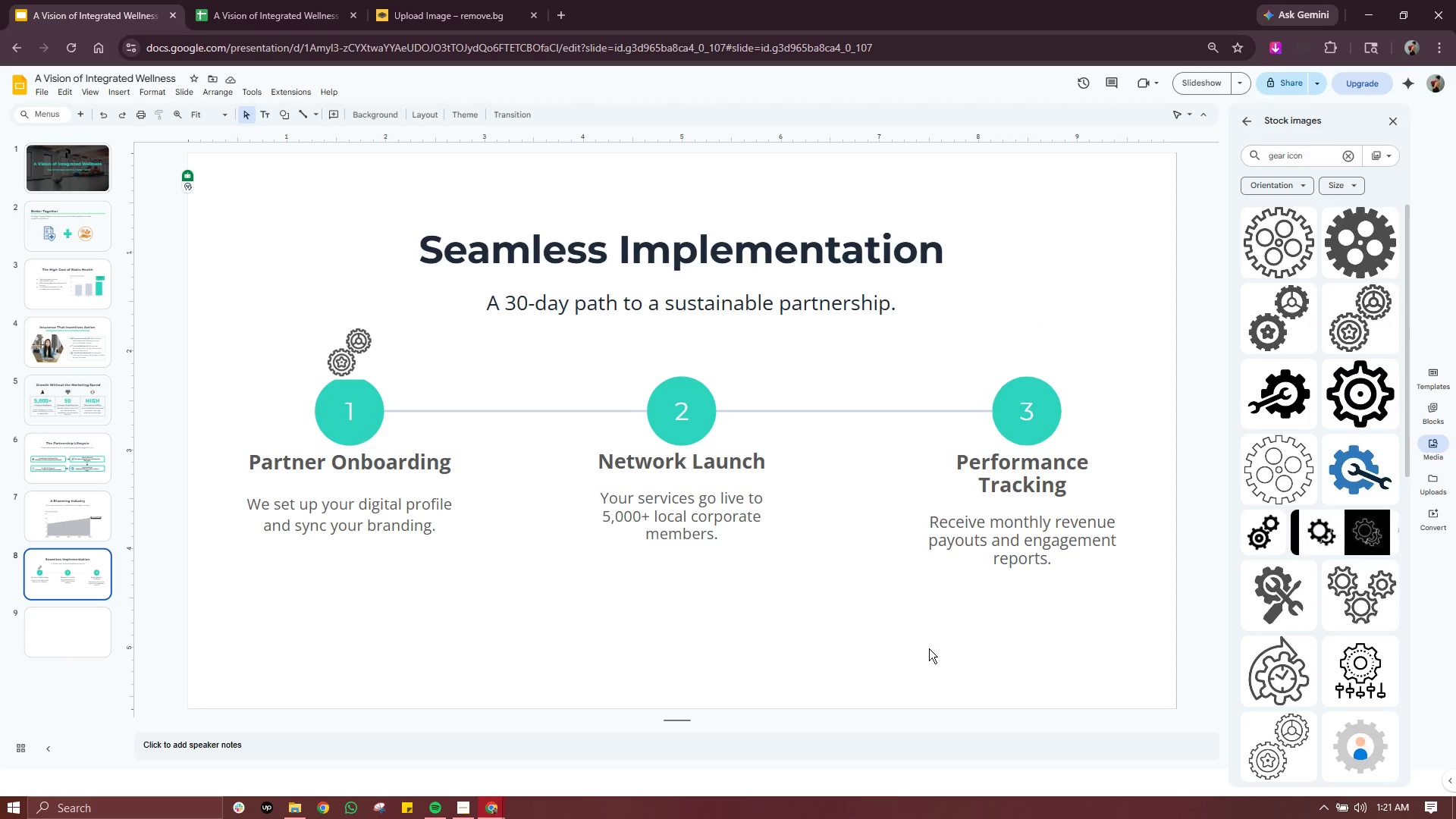 
left_click([923, 676])
 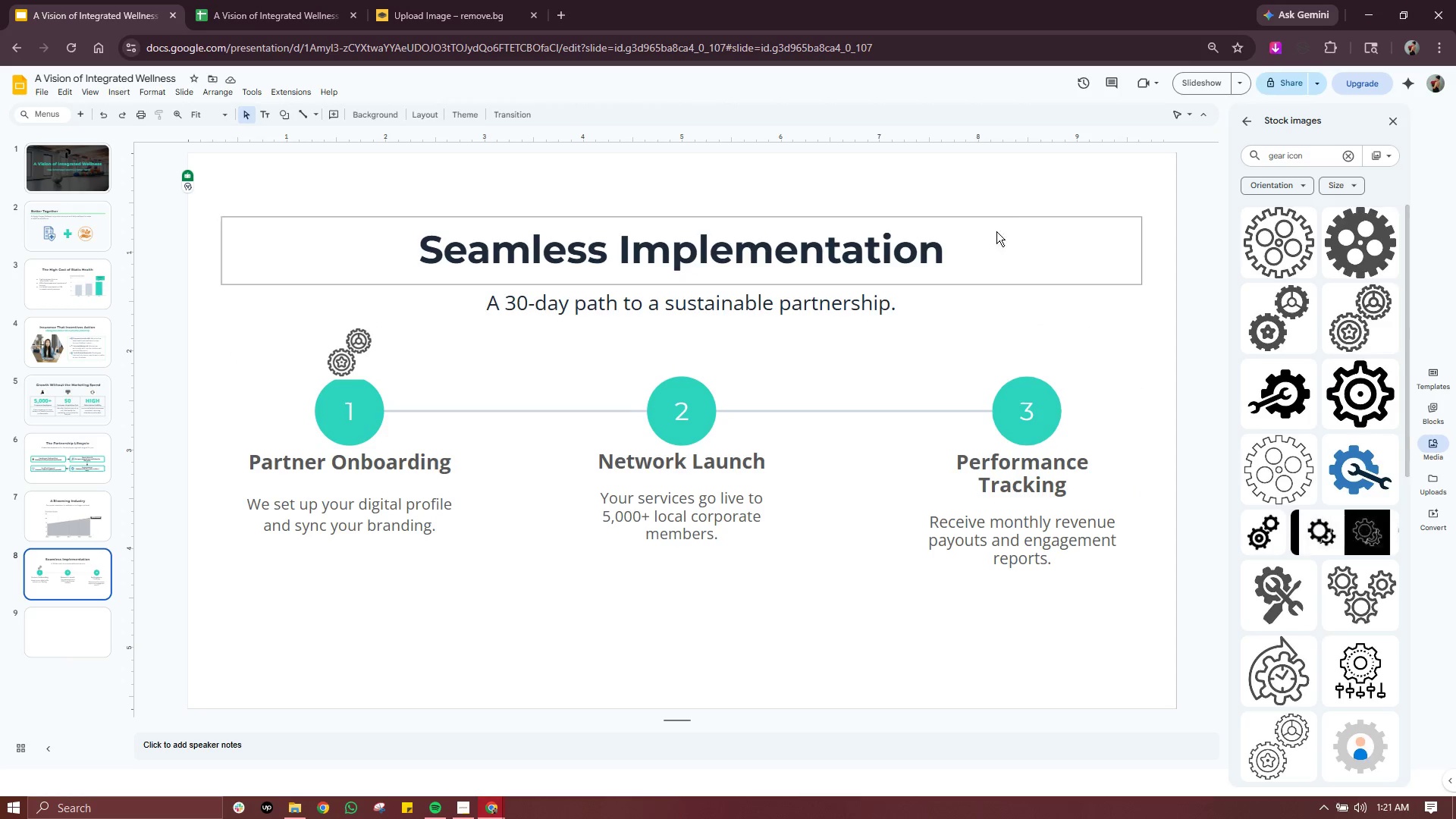 
left_click_drag(start_coordinate=[1041, 196], to_coordinate=[587, 339])
 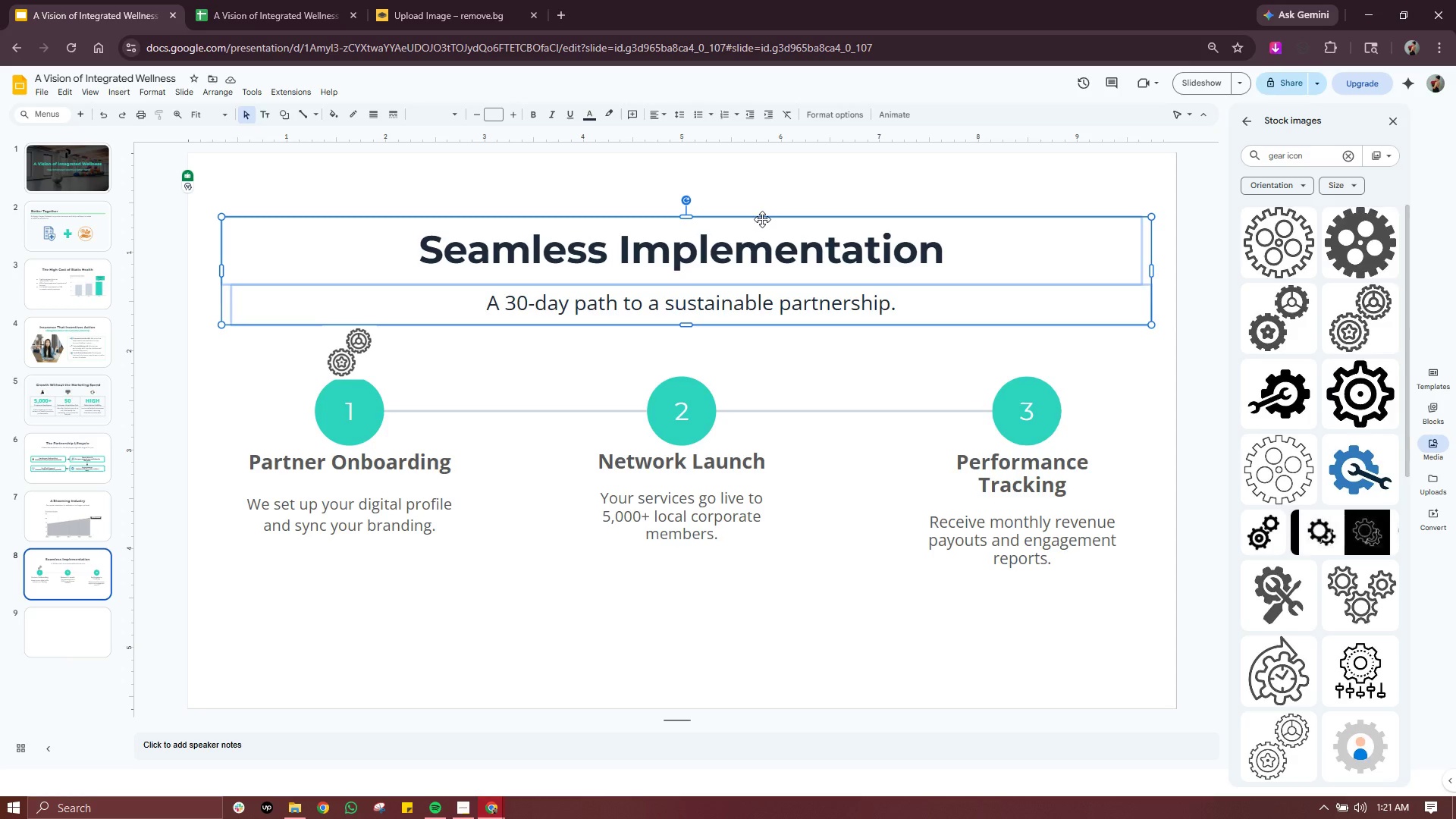 
left_click_drag(start_coordinate=[762, 219], to_coordinate=[762, 193])
 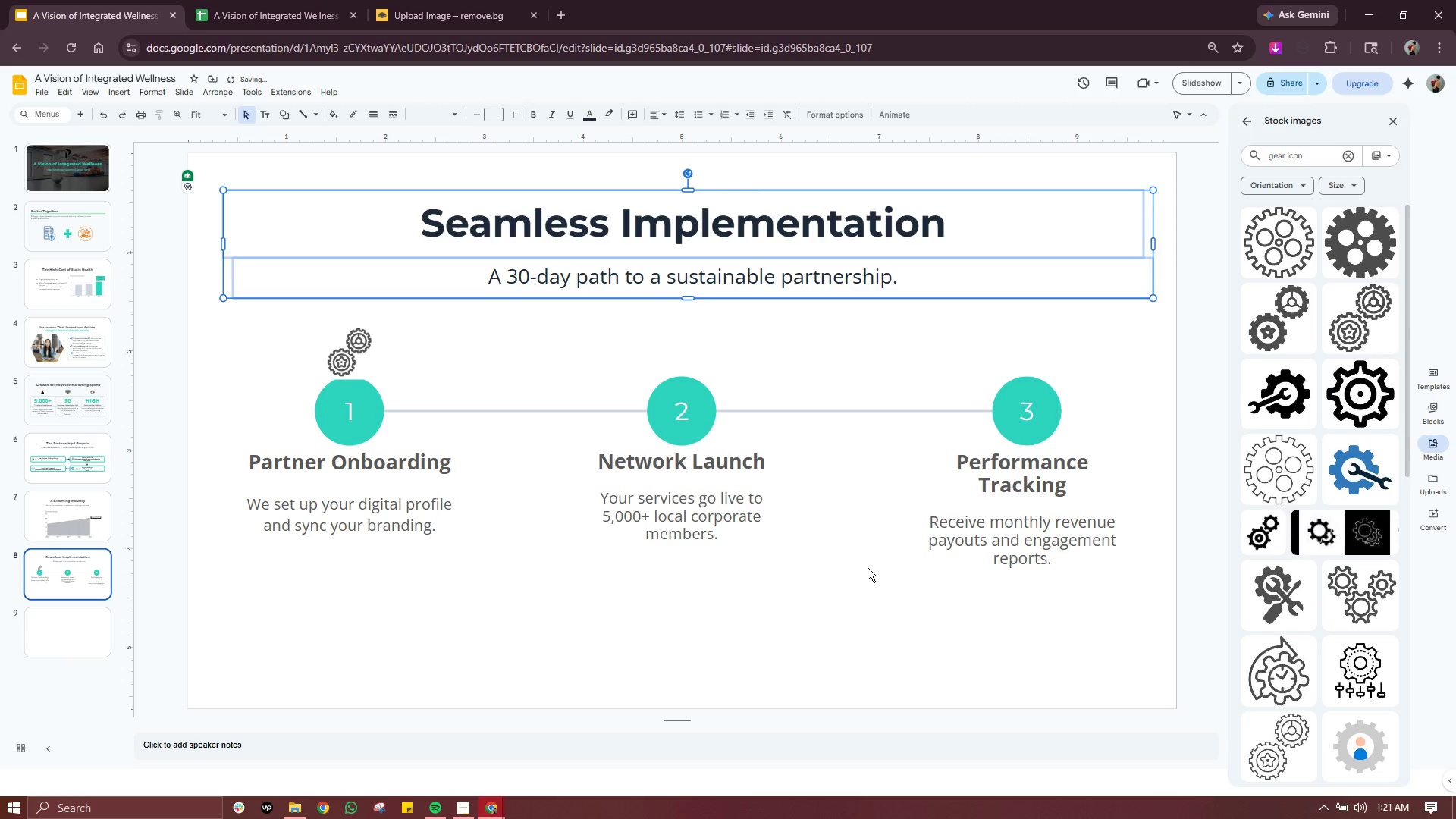 
left_click([868, 567])
 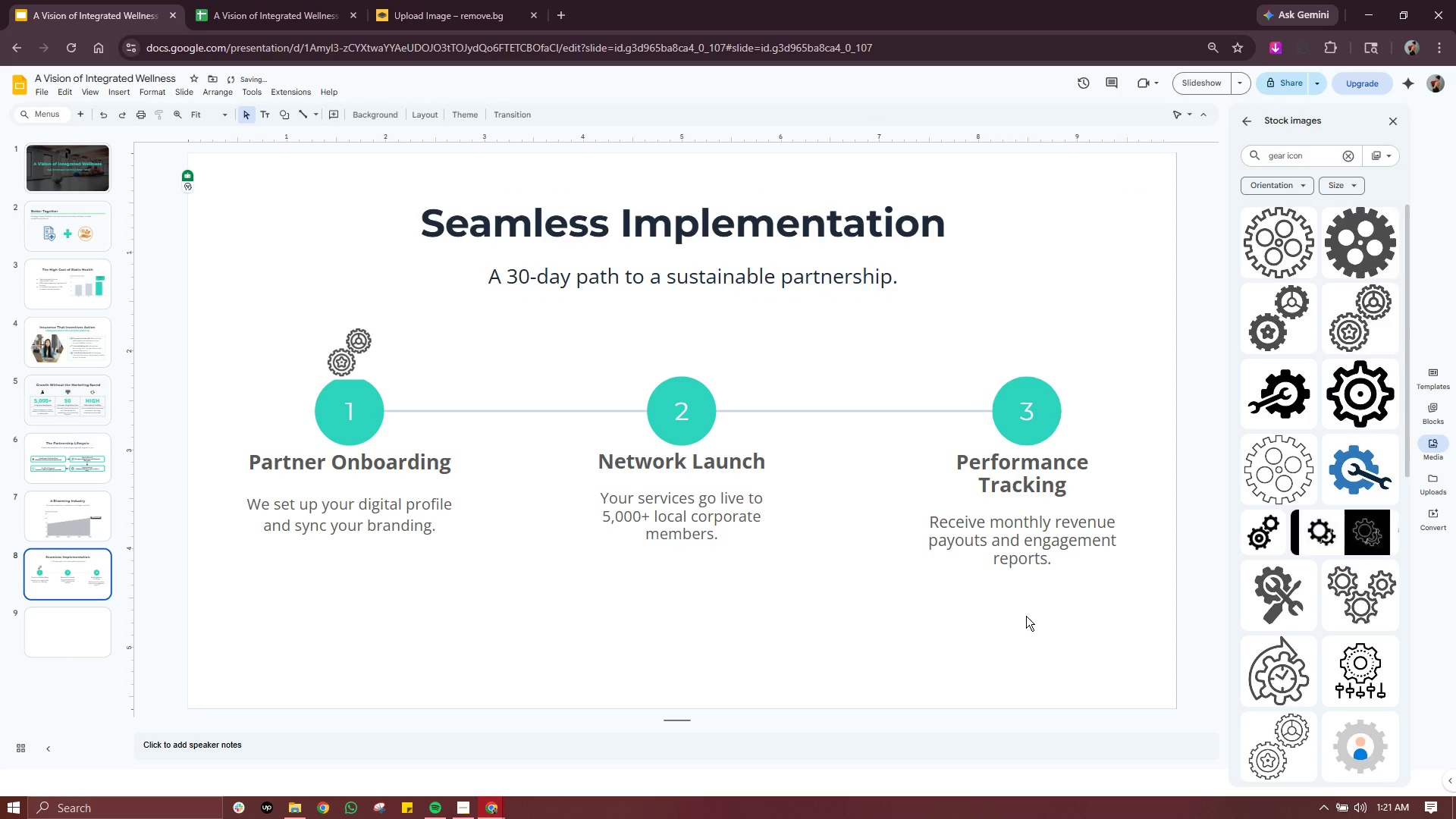 
left_click_drag(start_coordinate=[1026, 616], to_coordinate=[180, 314])
 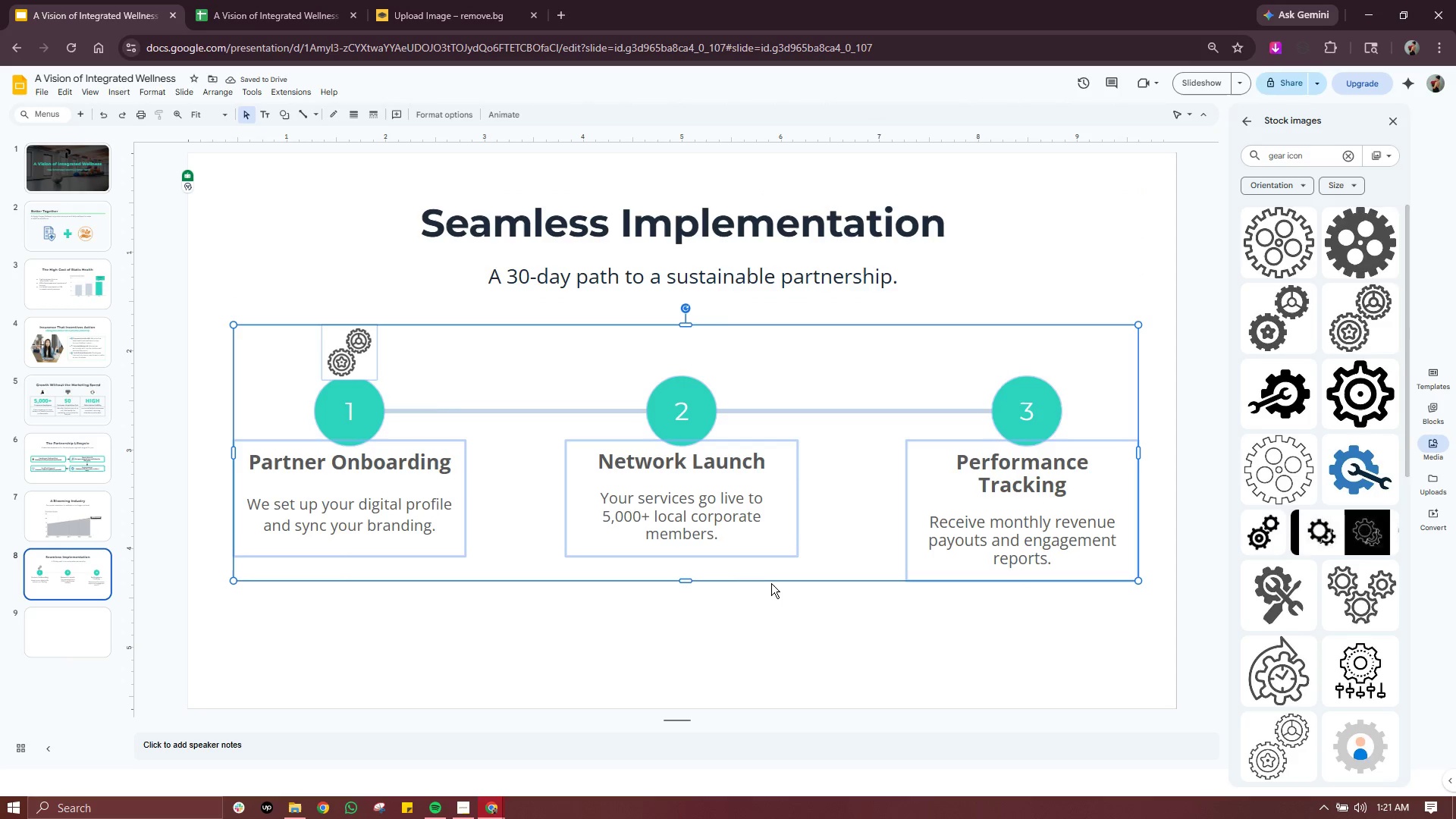 
left_click([843, 621])
 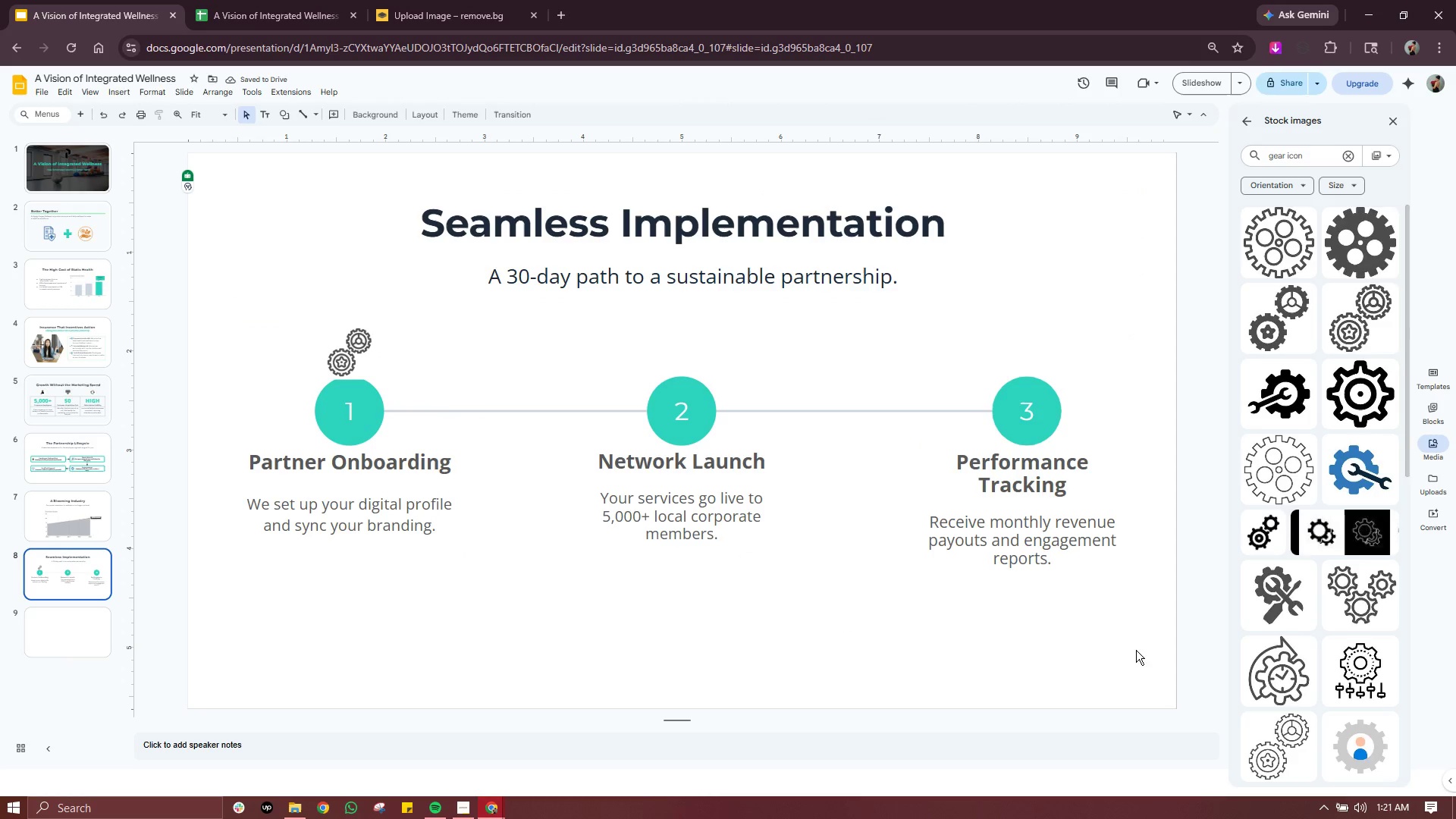 
left_click_drag(start_coordinate=[1144, 645], to_coordinate=[171, 335])
 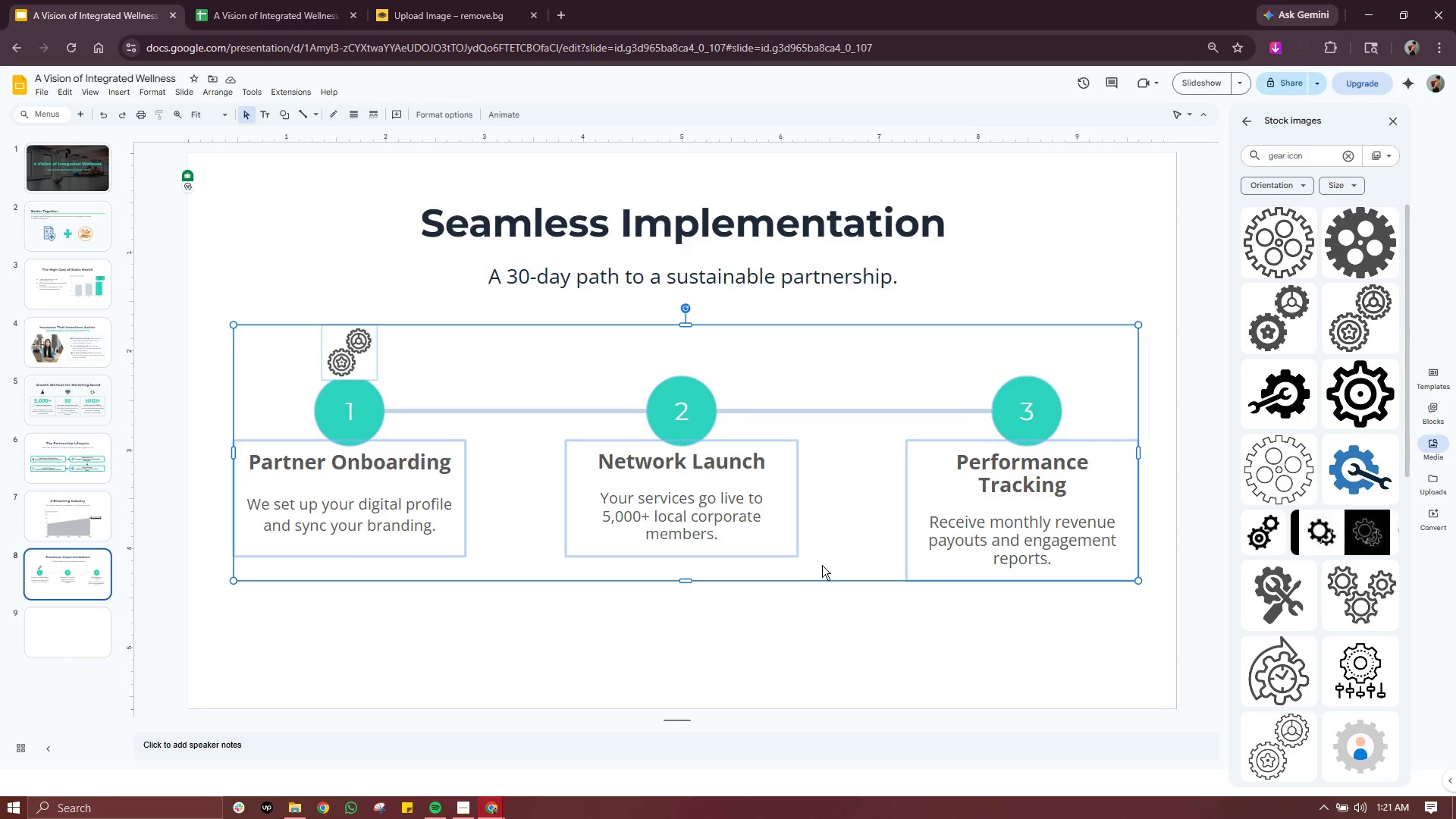 
wait(5.8)
 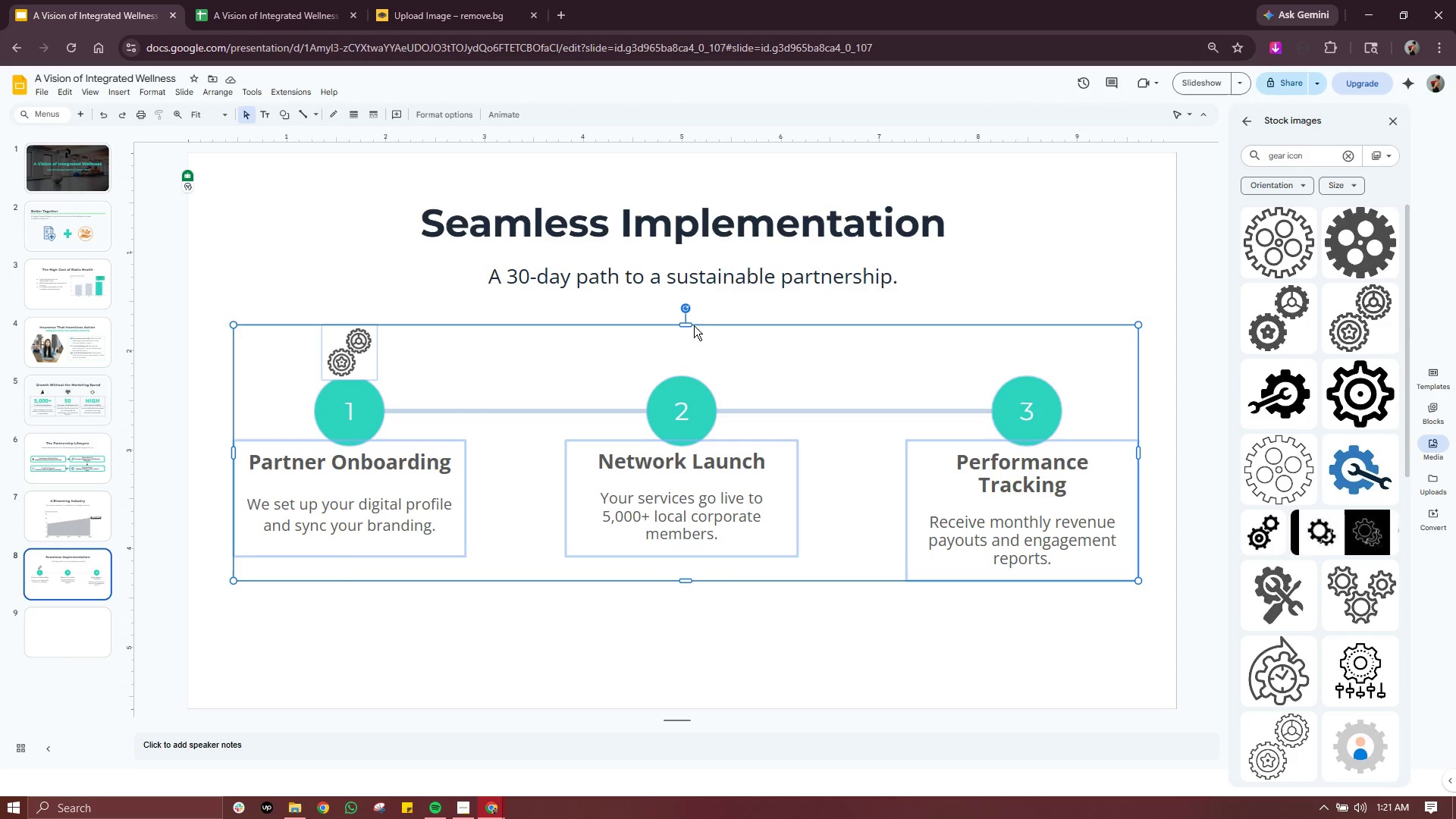 
left_click_drag(start_coordinate=[793, 482], to_coordinate=[793, 526])
 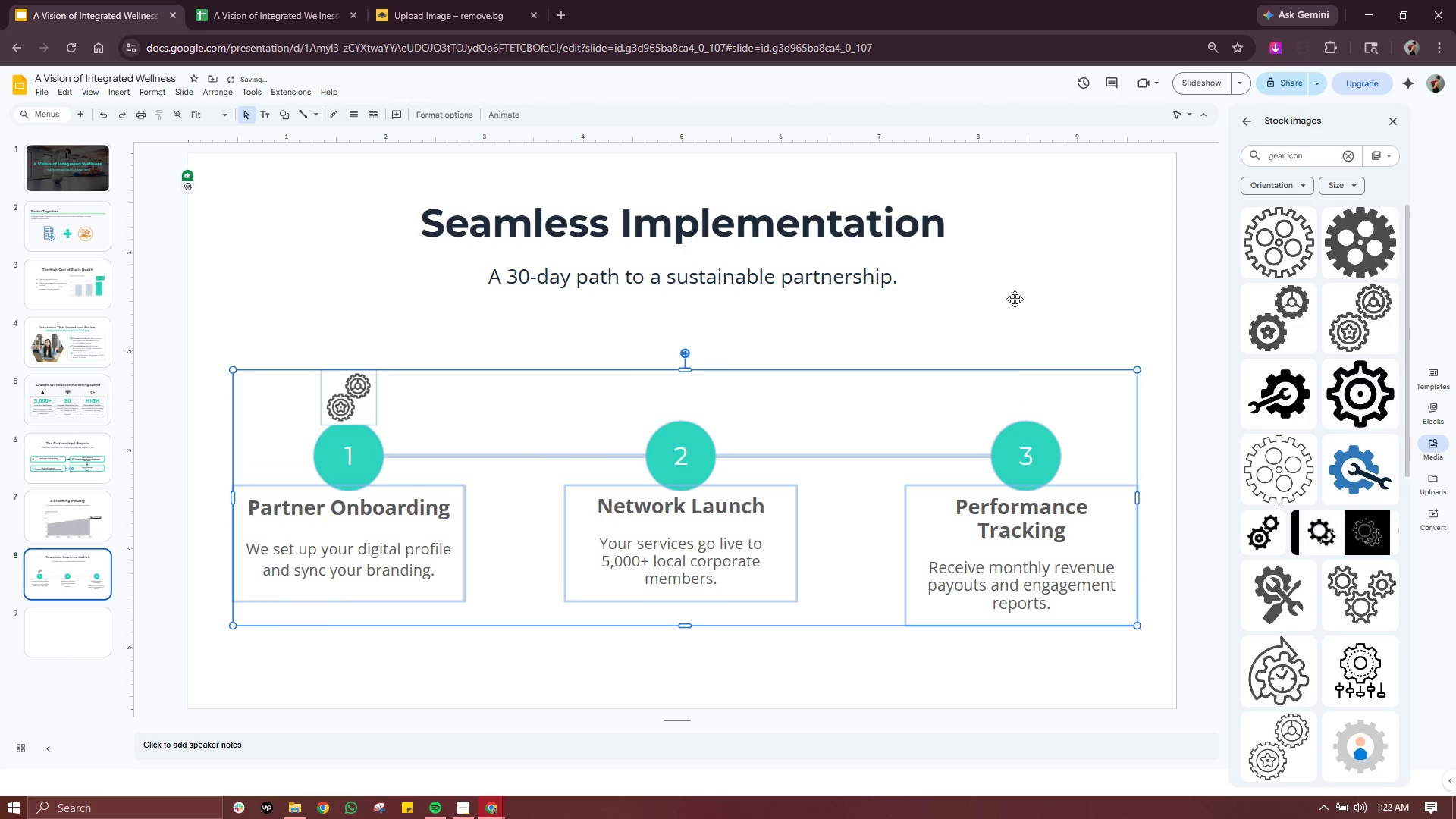 
left_click([1050, 294])
 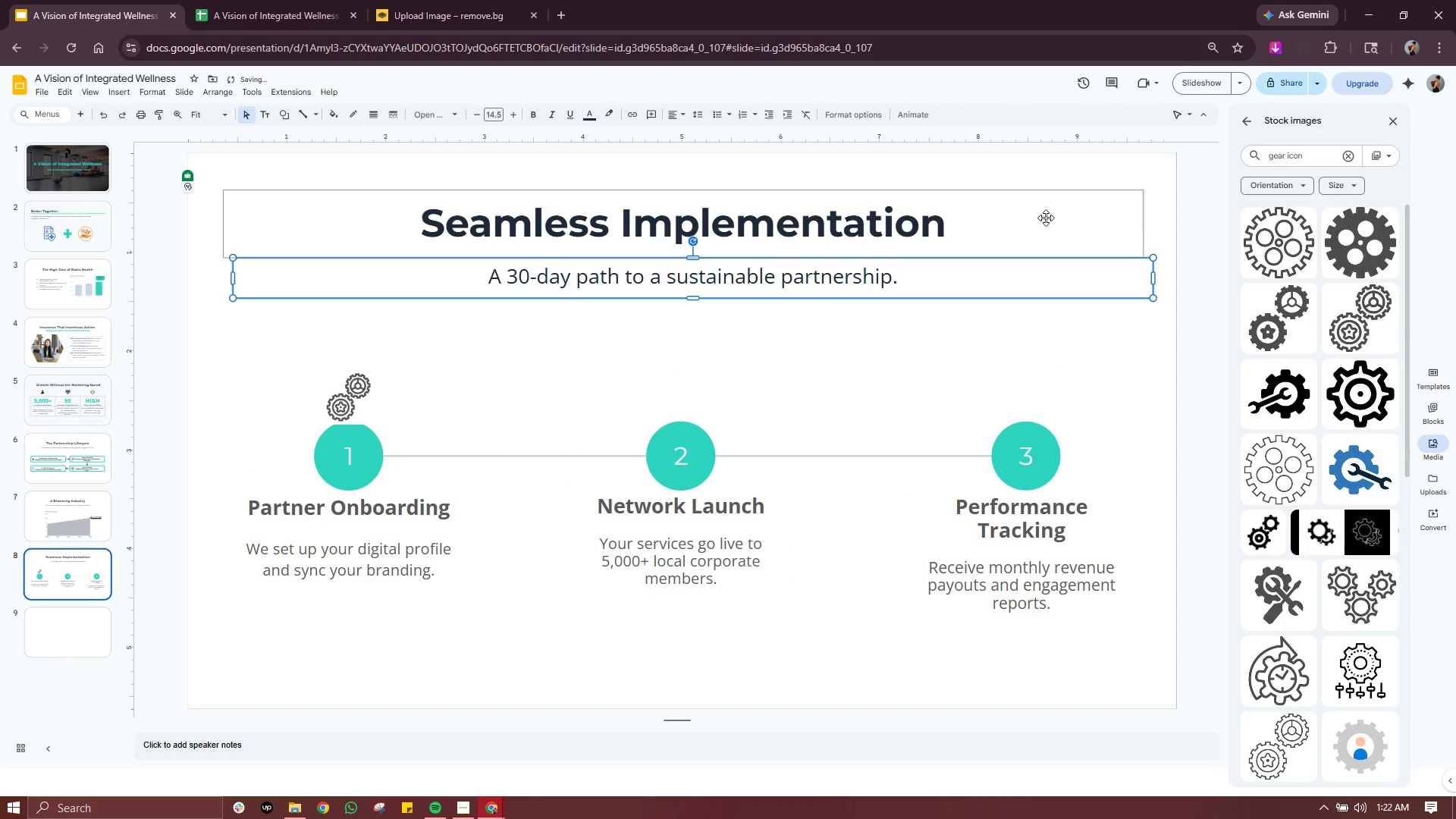 
left_click_drag(start_coordinate=[1056, 187], to_coordinate=[325, 293])
 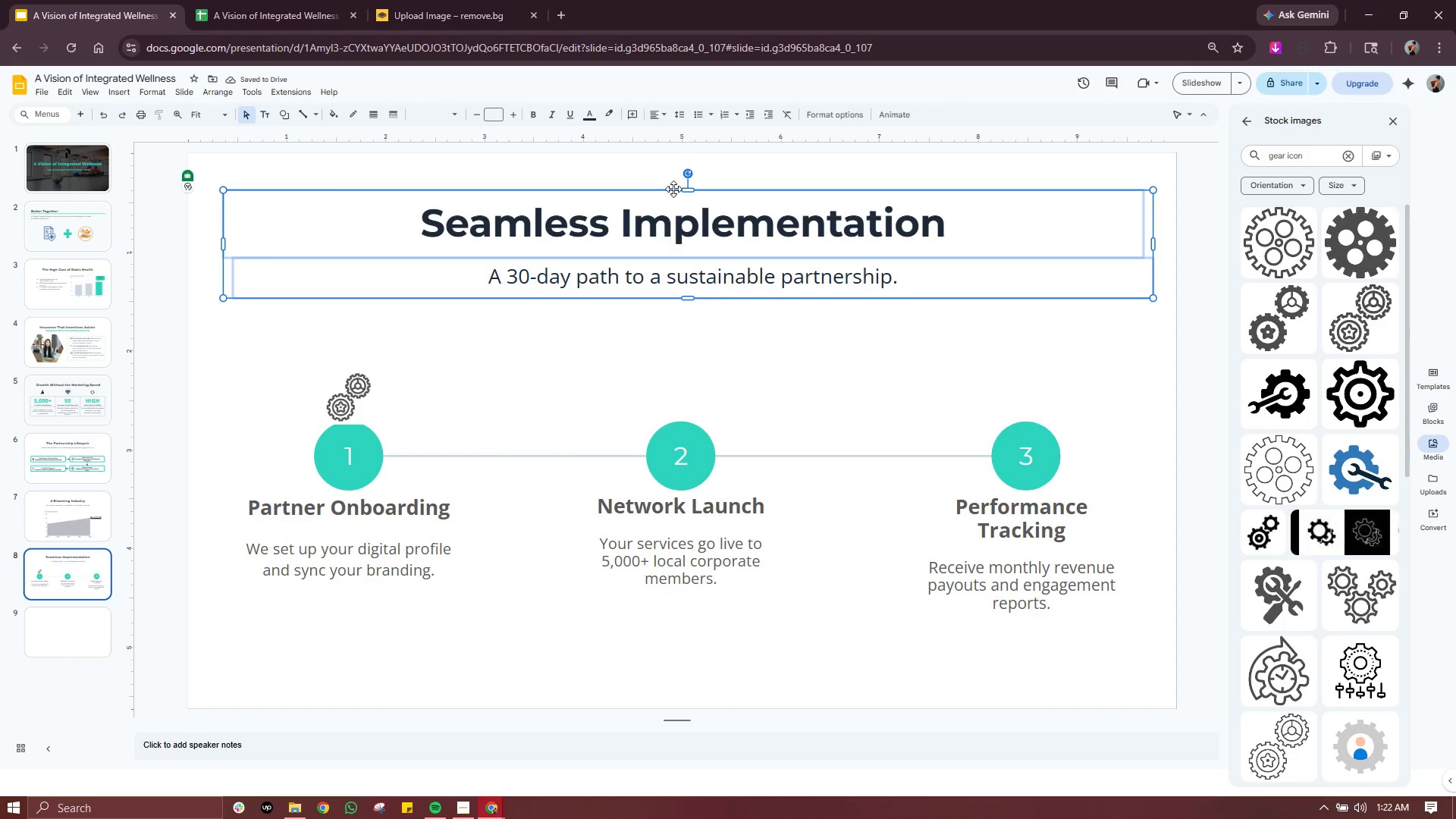 
left_click_drag(start_coordinate=[673, 189], to_coordinate=[676, 196])
 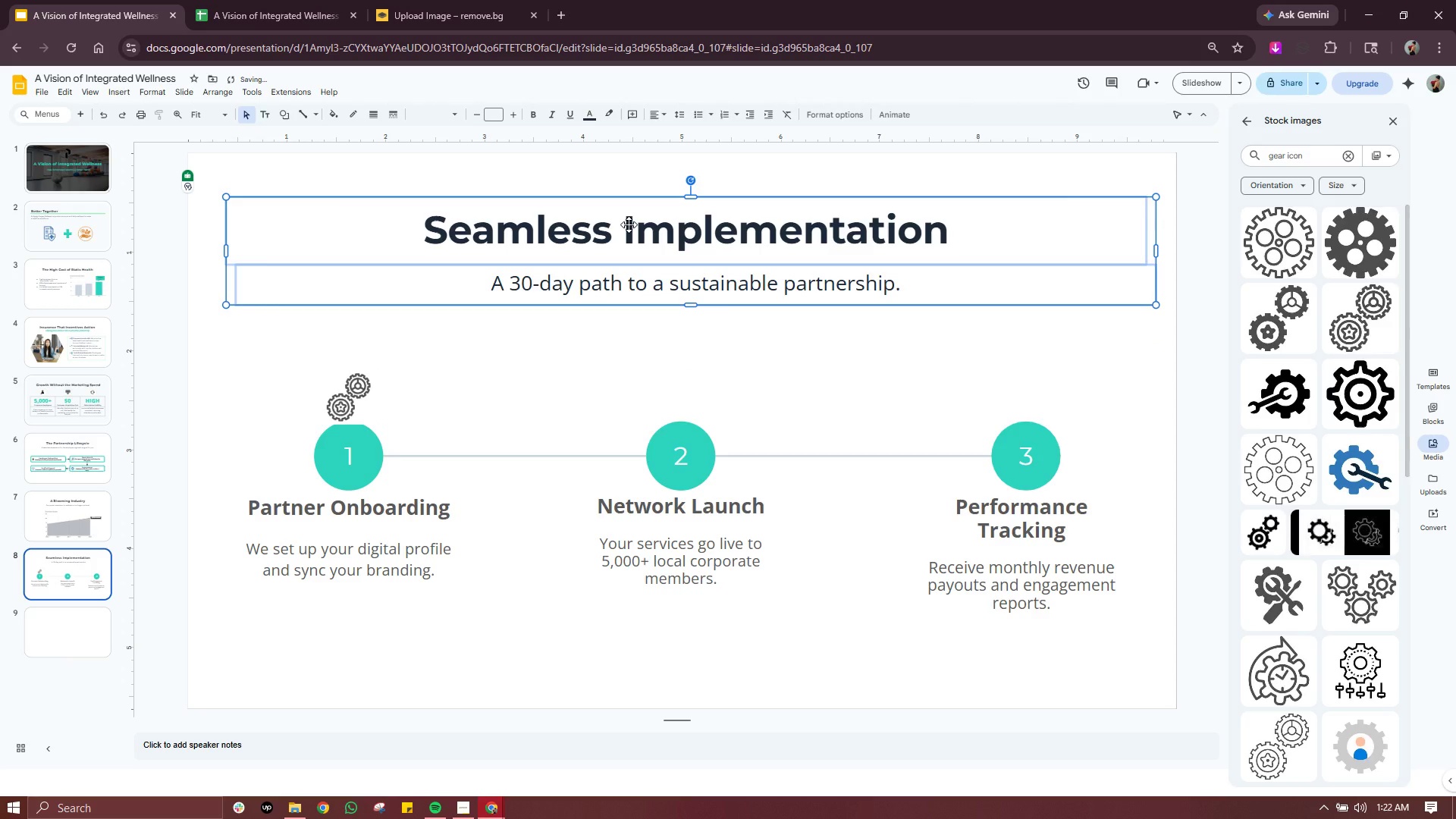 
left_click([629, 224])
 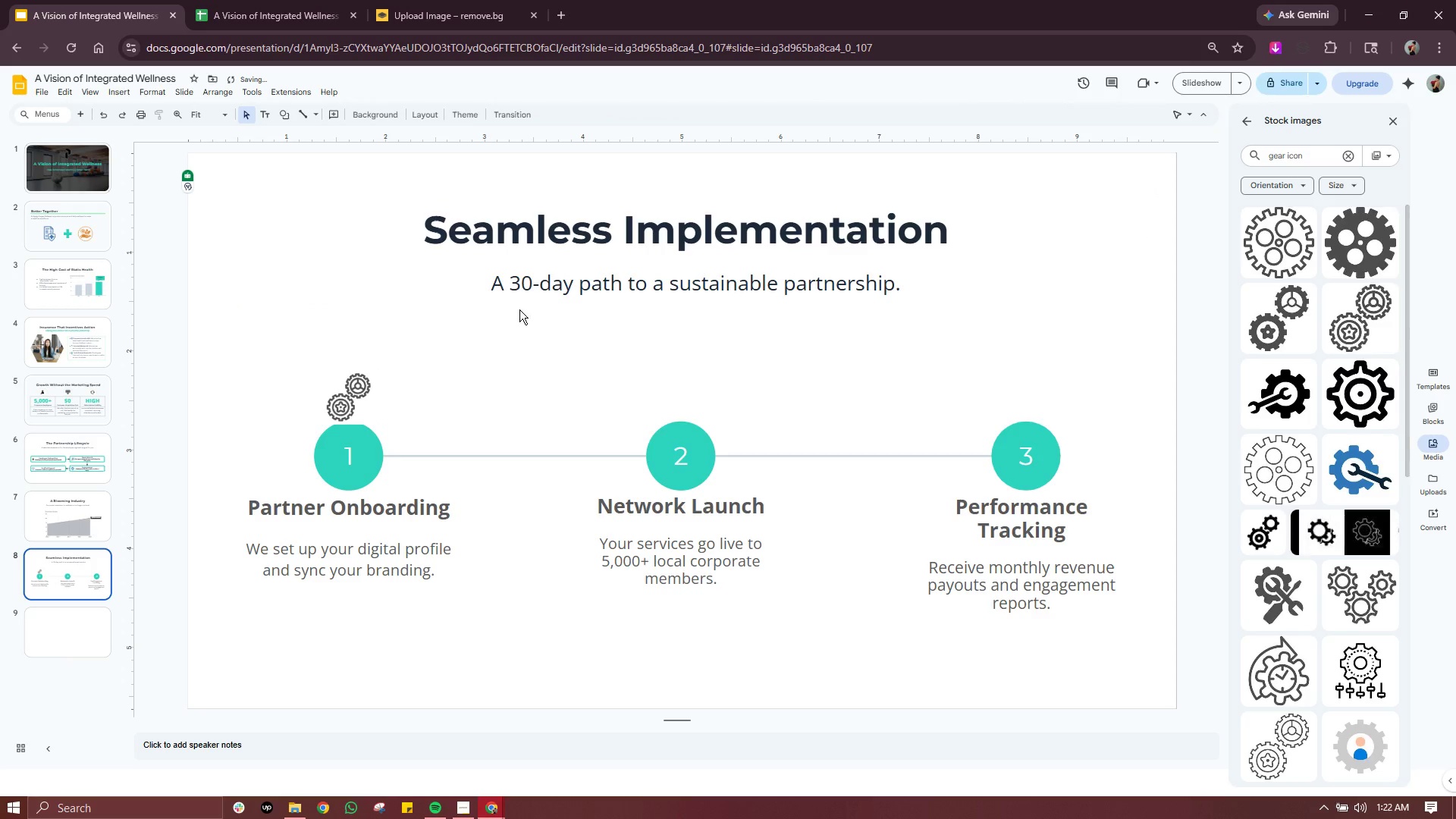 
double_click([526, 256])
 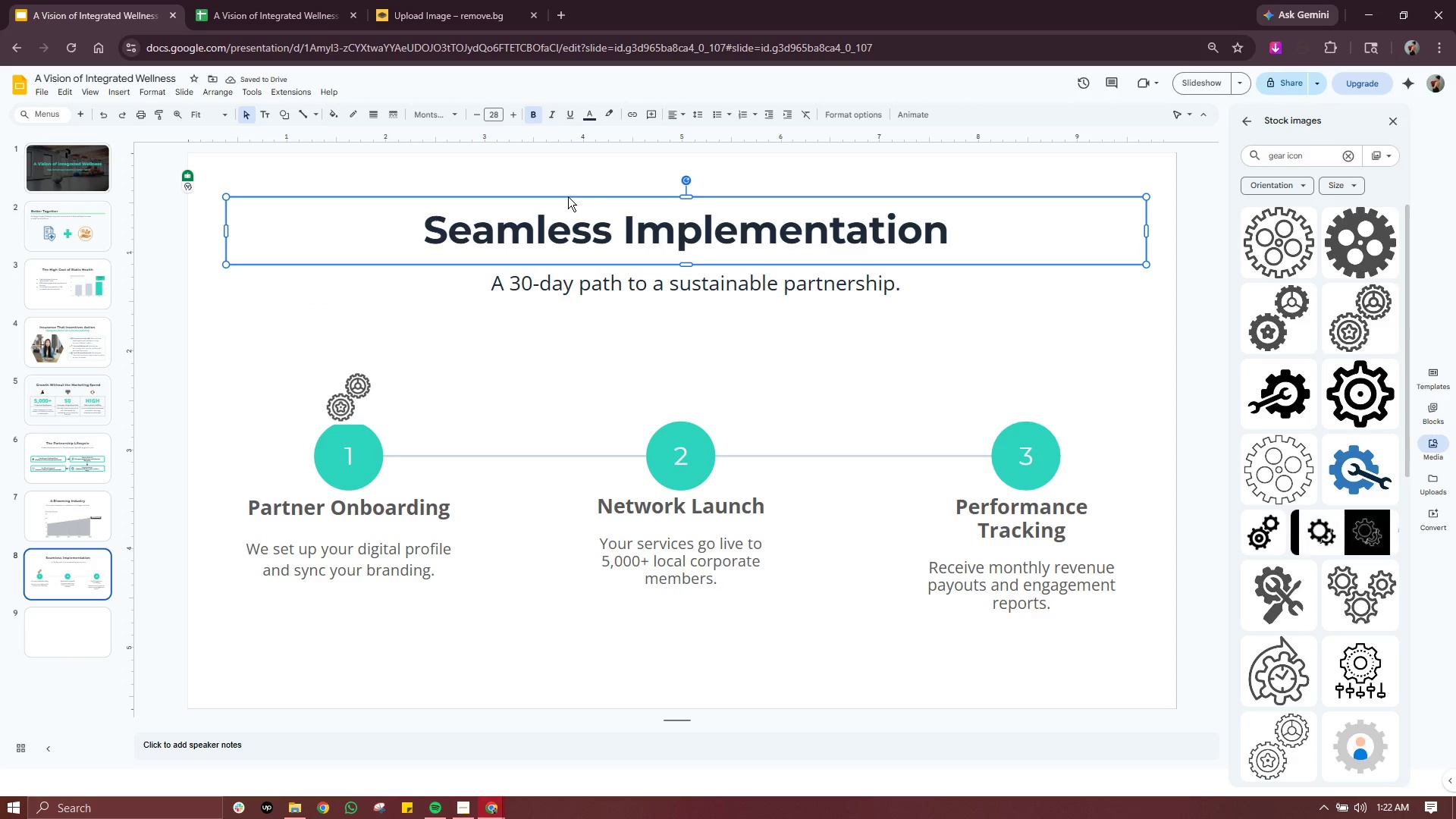 
left_click([568, 196])
 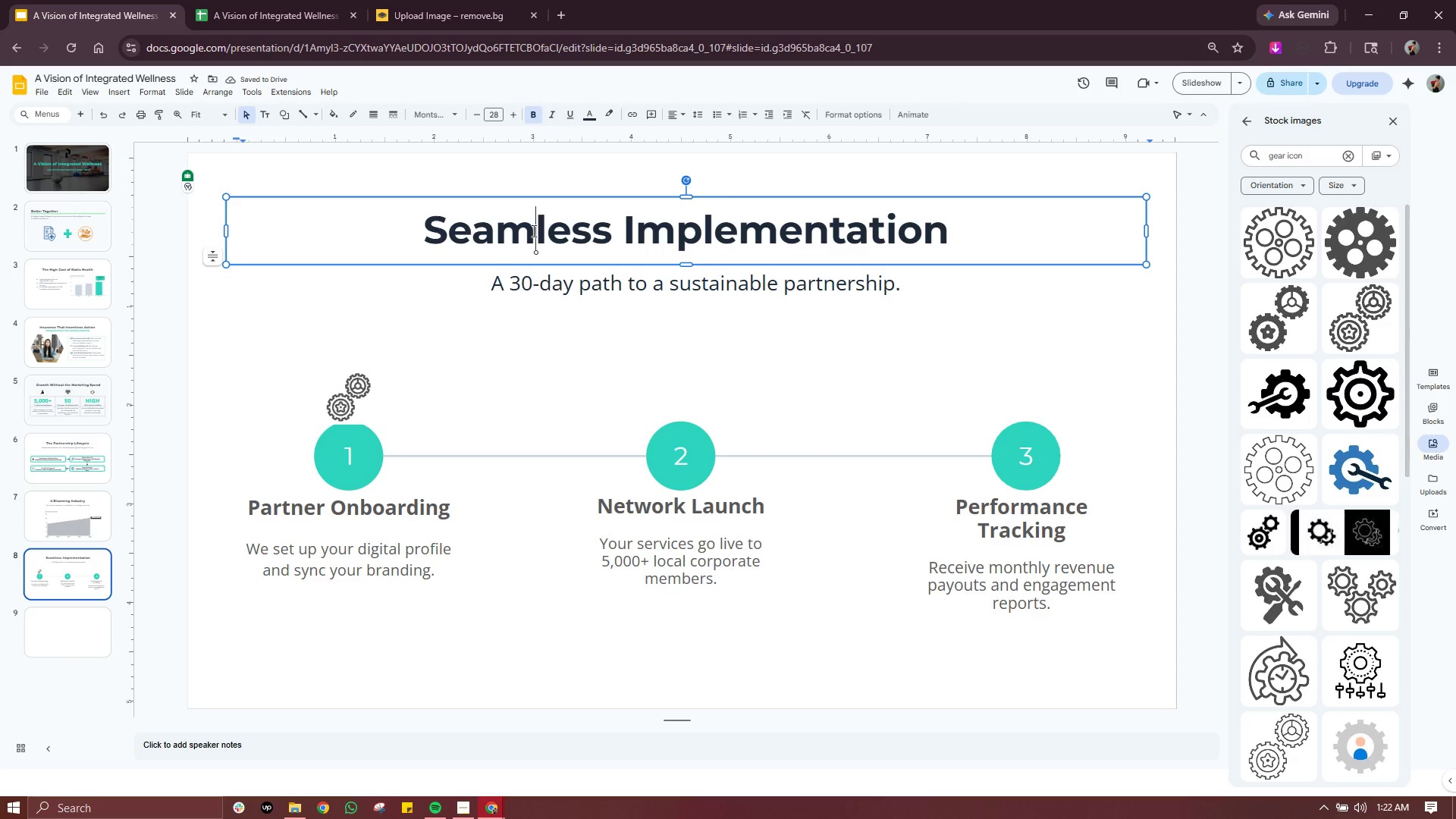 
double_click([441, 312])
 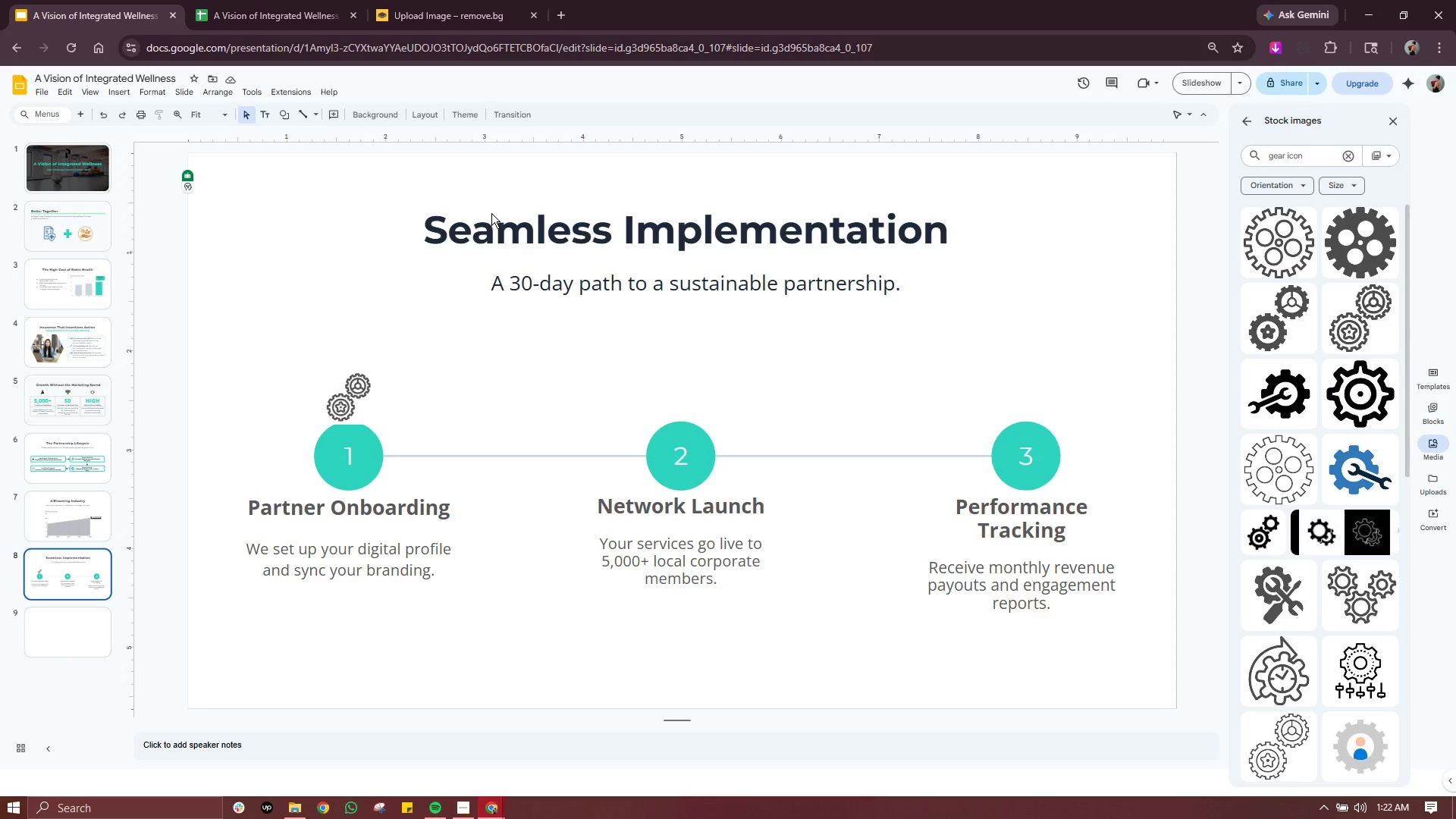 
triple_click([491, 213])
 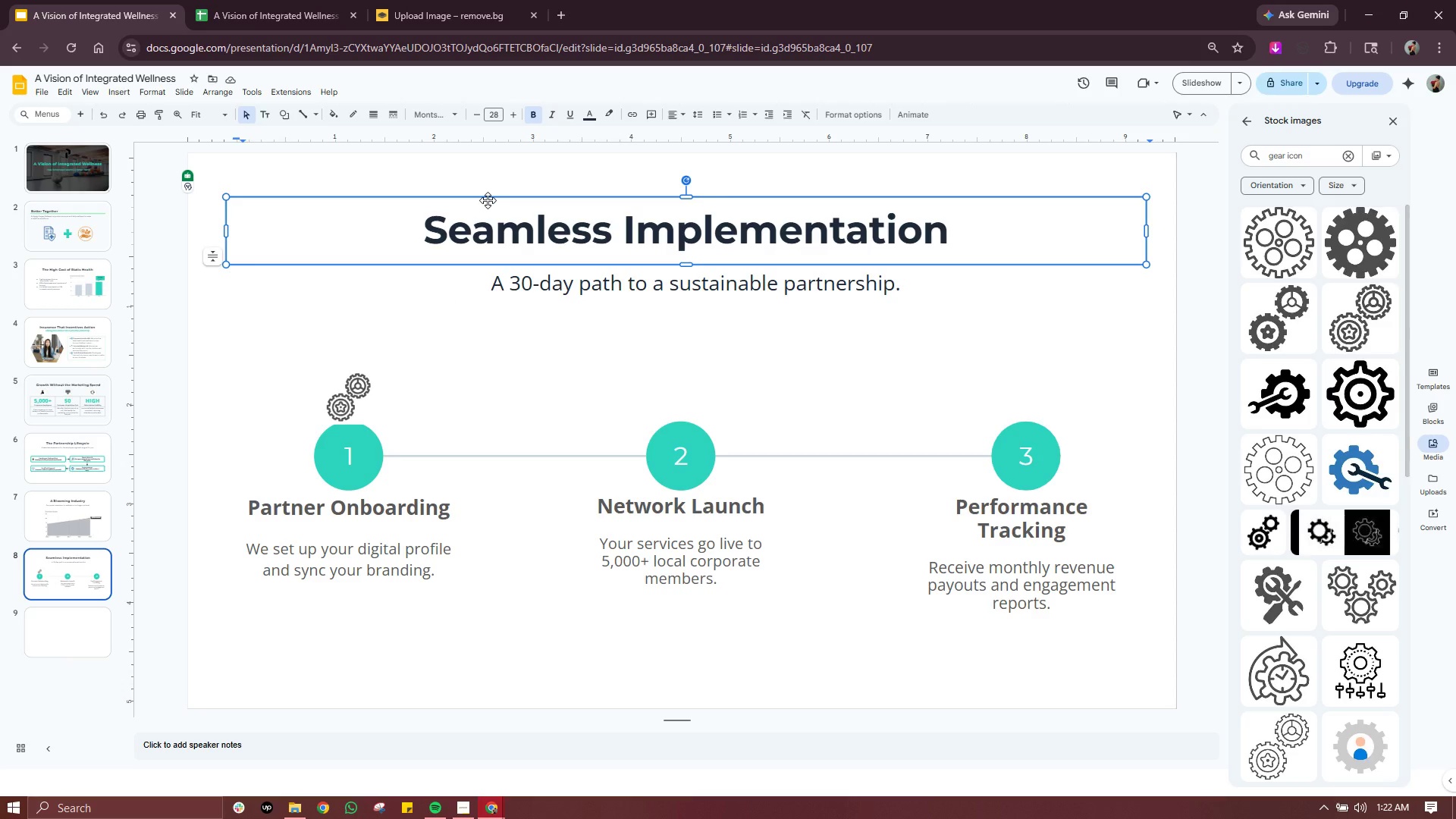 
left_click_drag(start_coordinate=[488, 200], to_coordinate=[488, 221])
 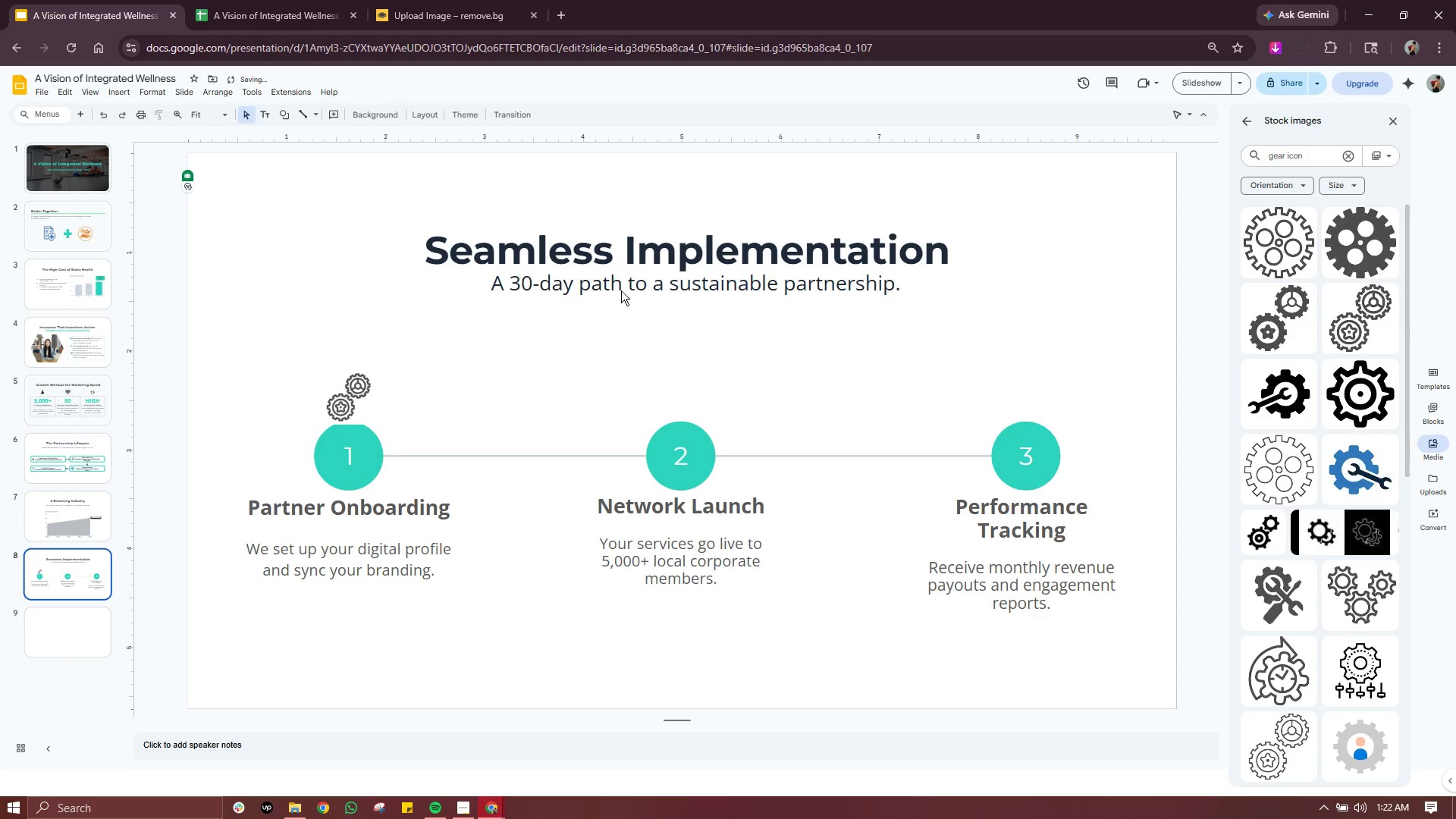 
double_click([624, 284])
 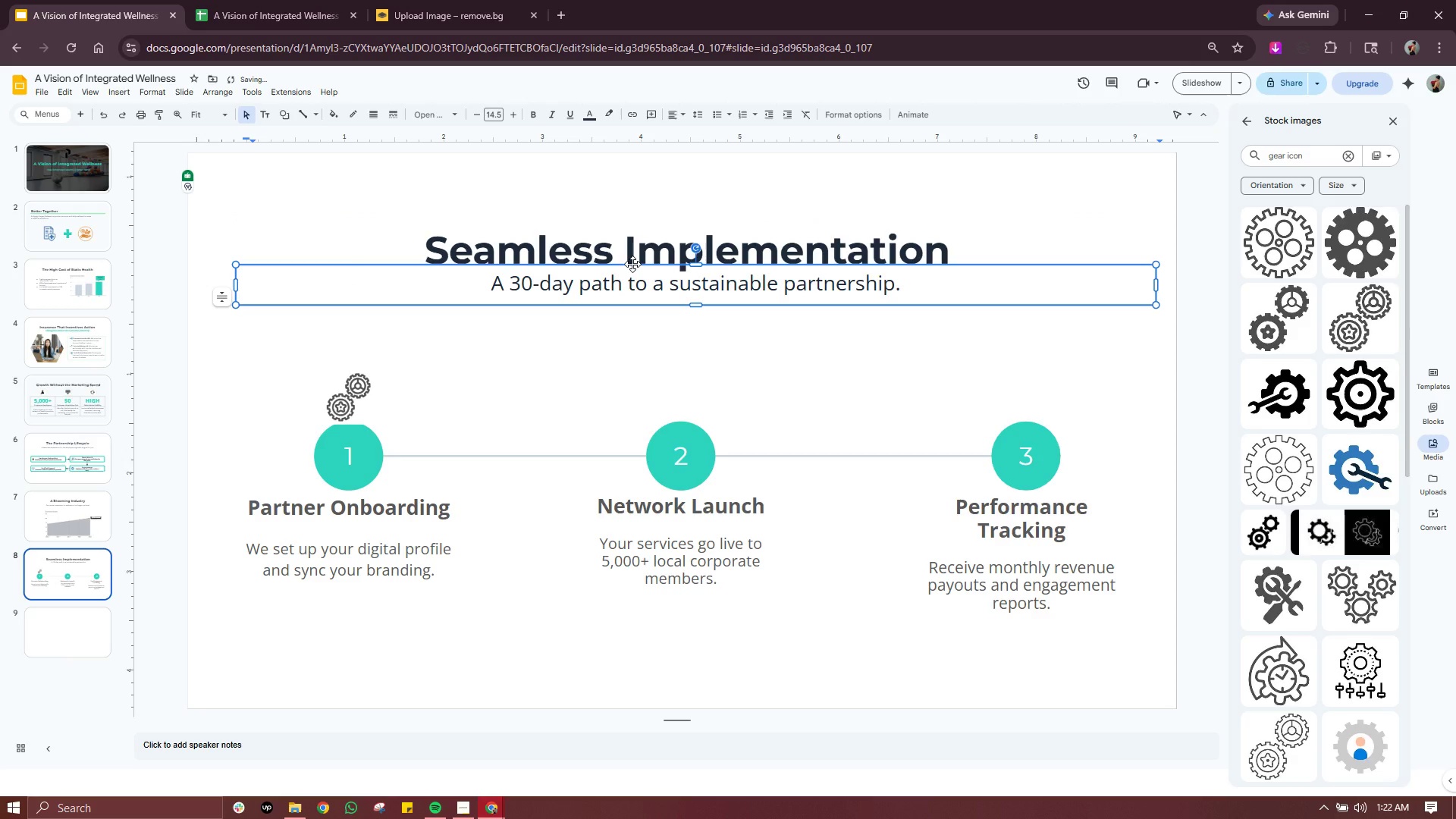 
left_click_drag(start_coordinate=[632, 264], to_coordinate=[633, 280])
 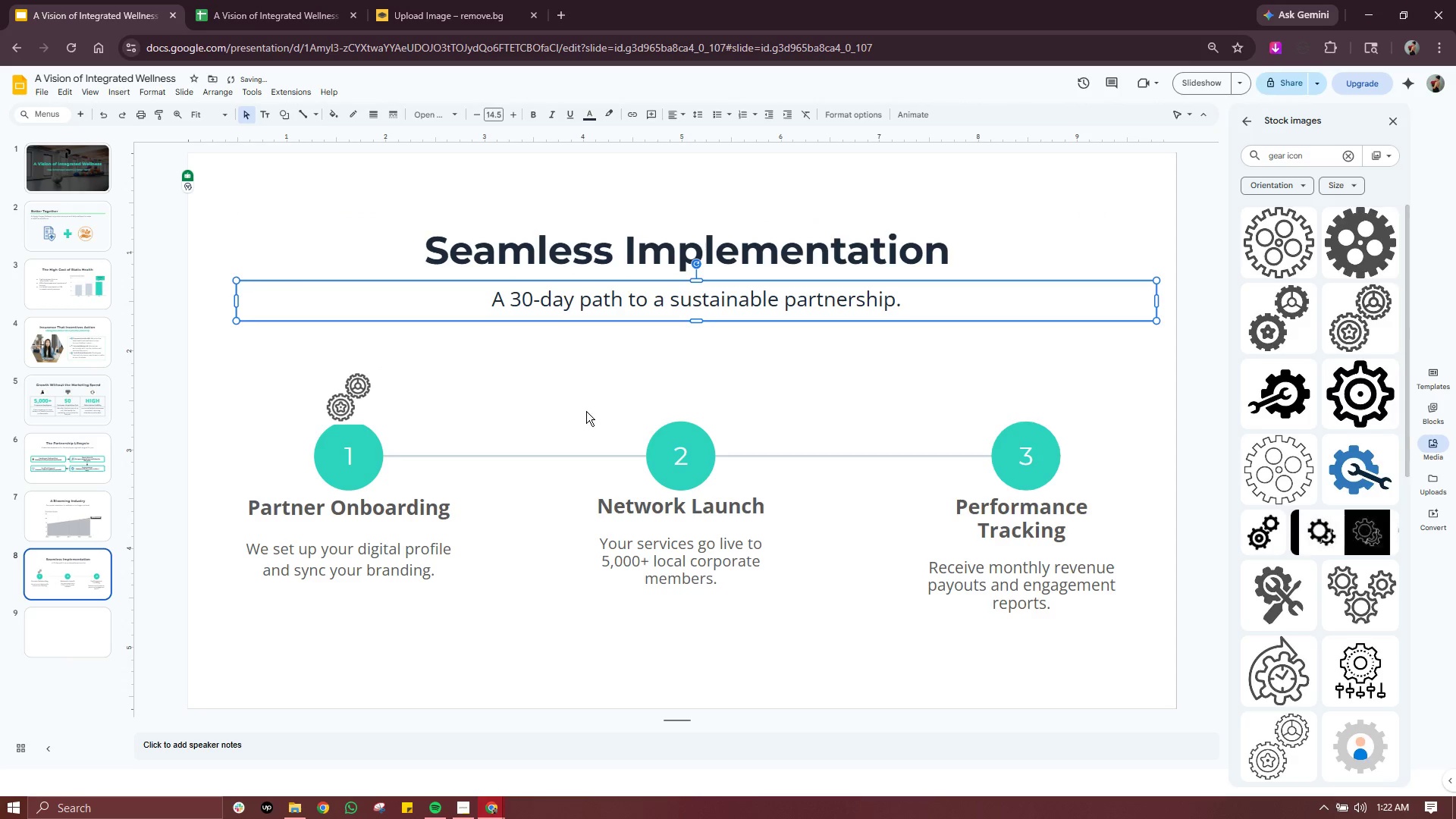 
left_click([586, 411])
 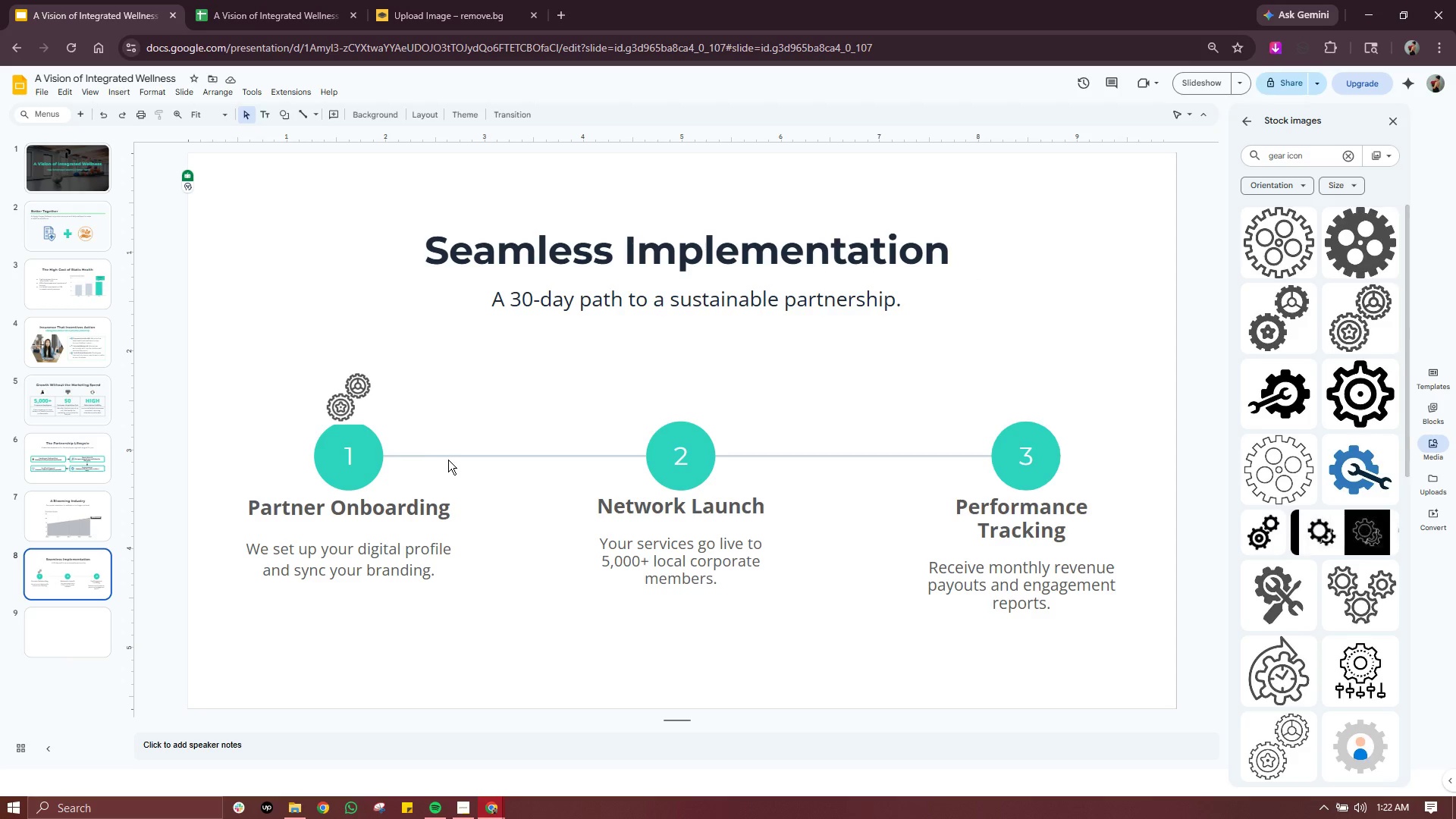 
wait(7.2)
 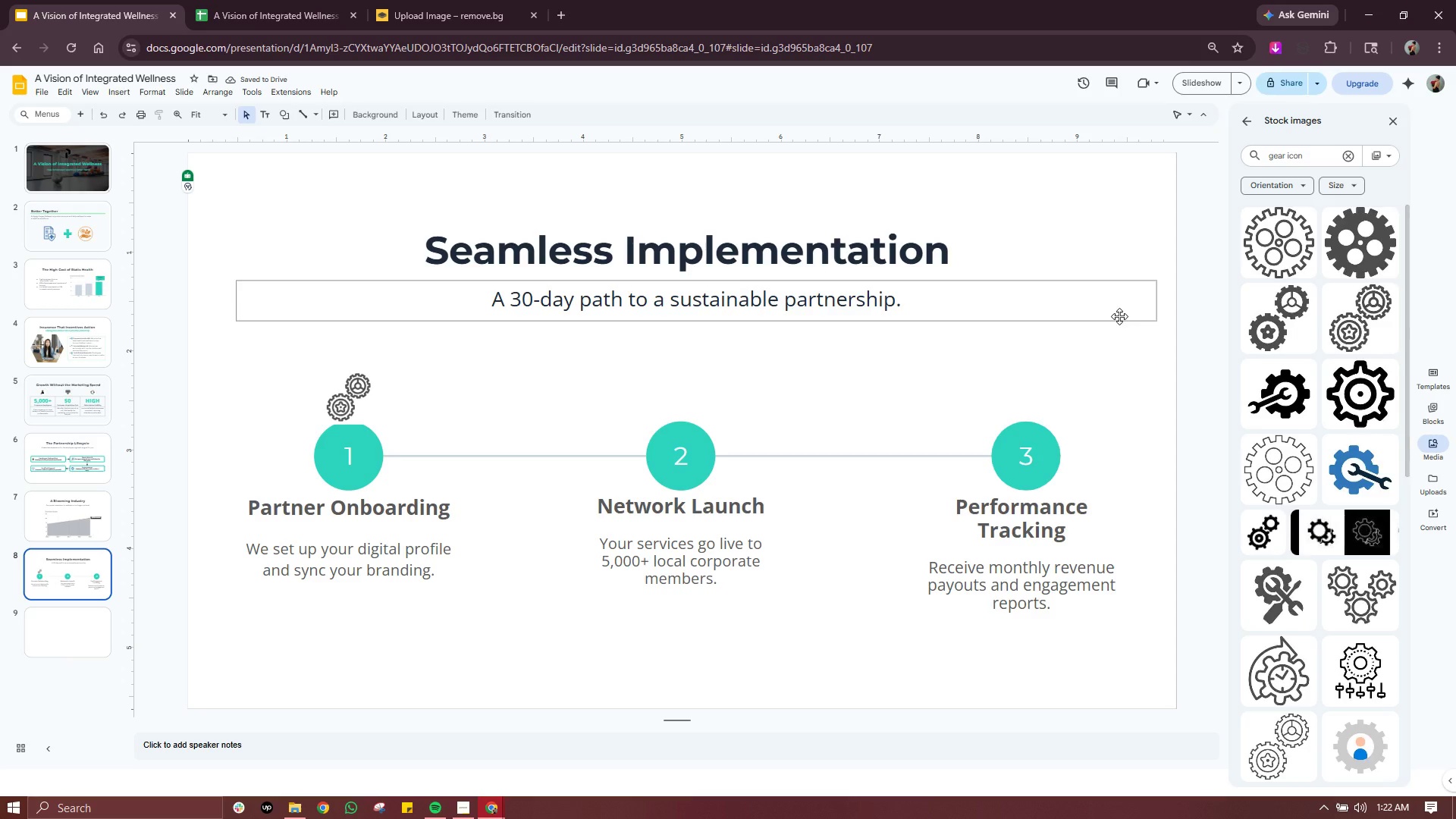 
left_click([340, 400])
 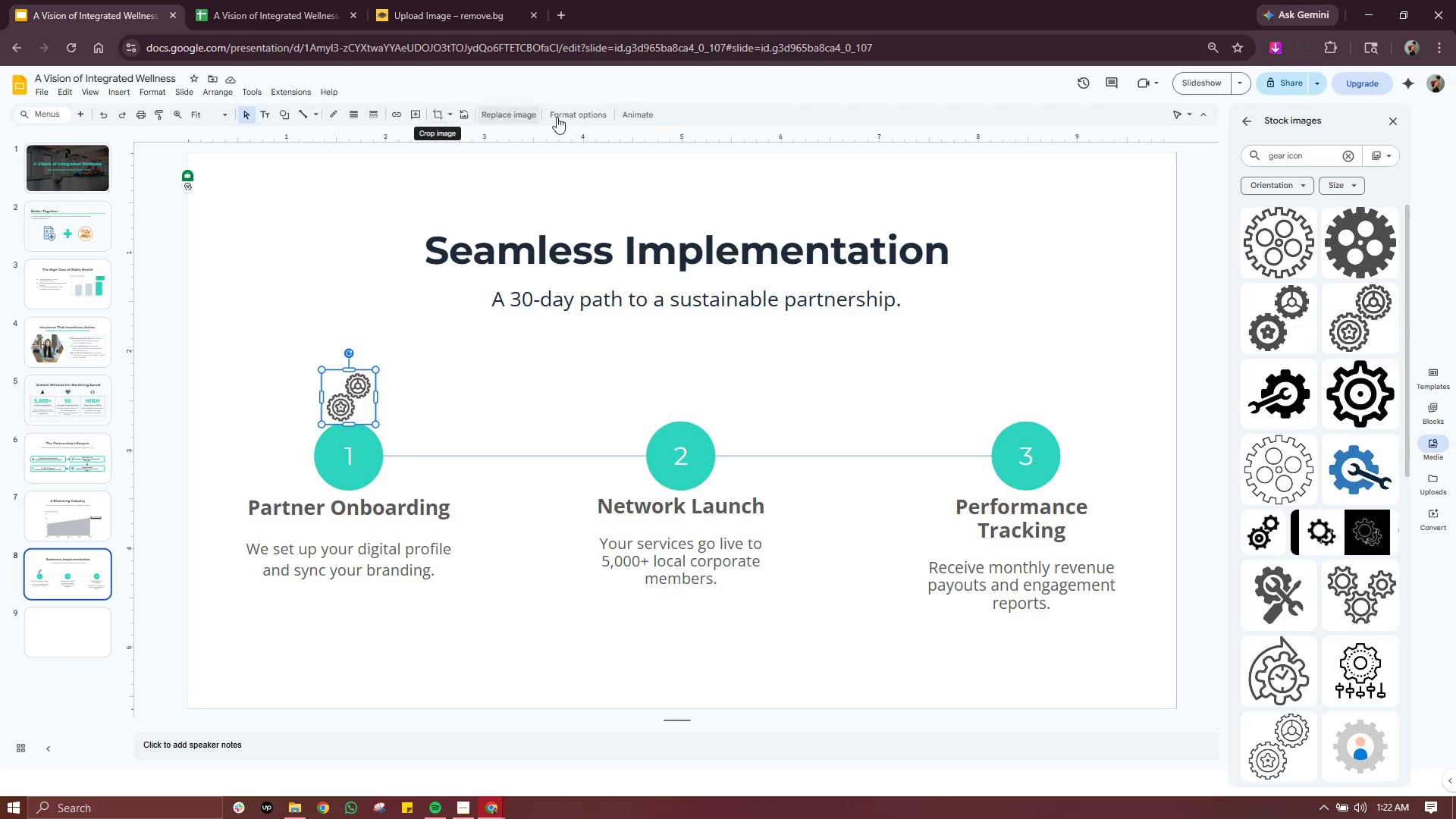 
left_click([573, 115])
 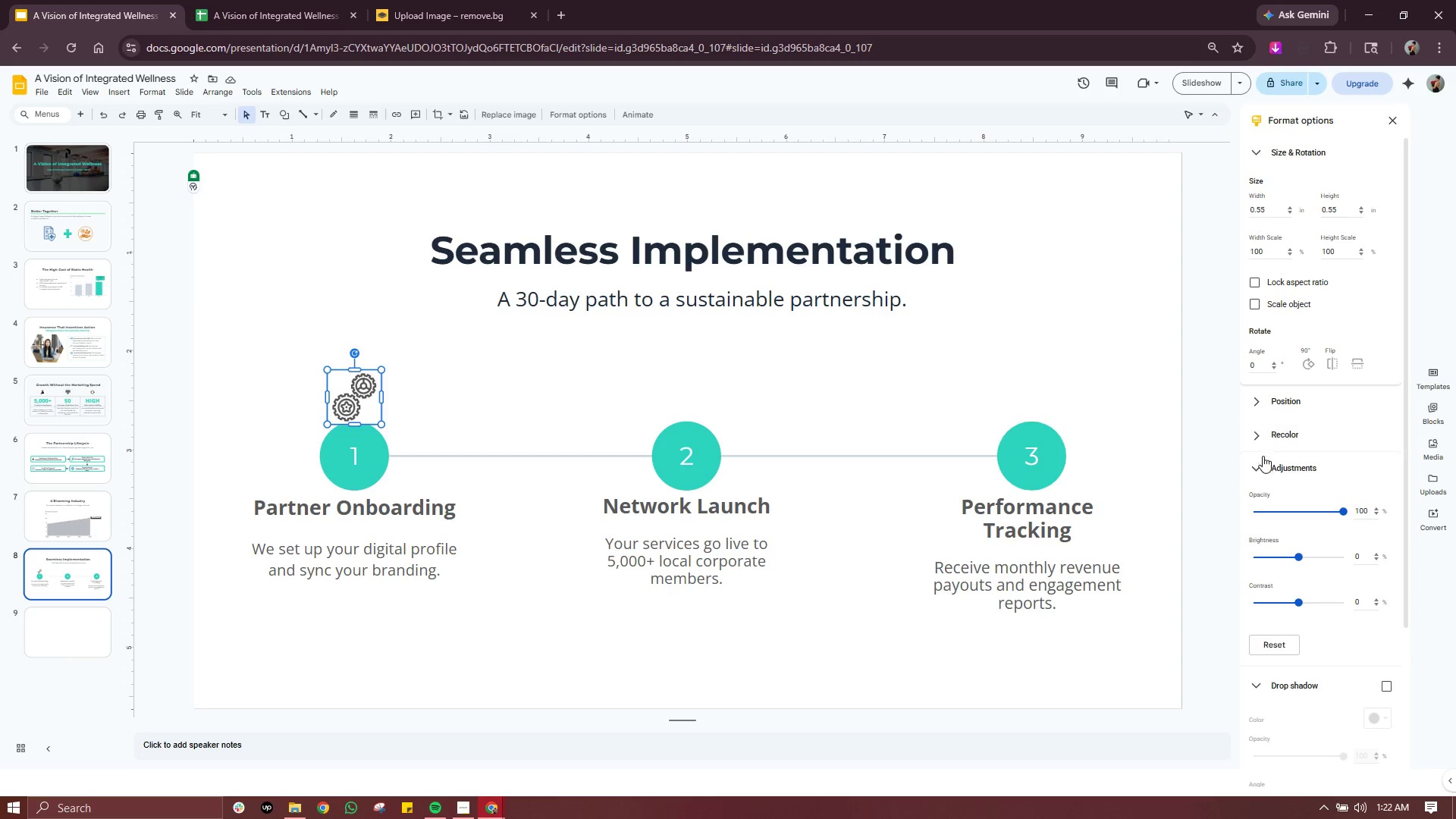 
left_click([1260, 432])
 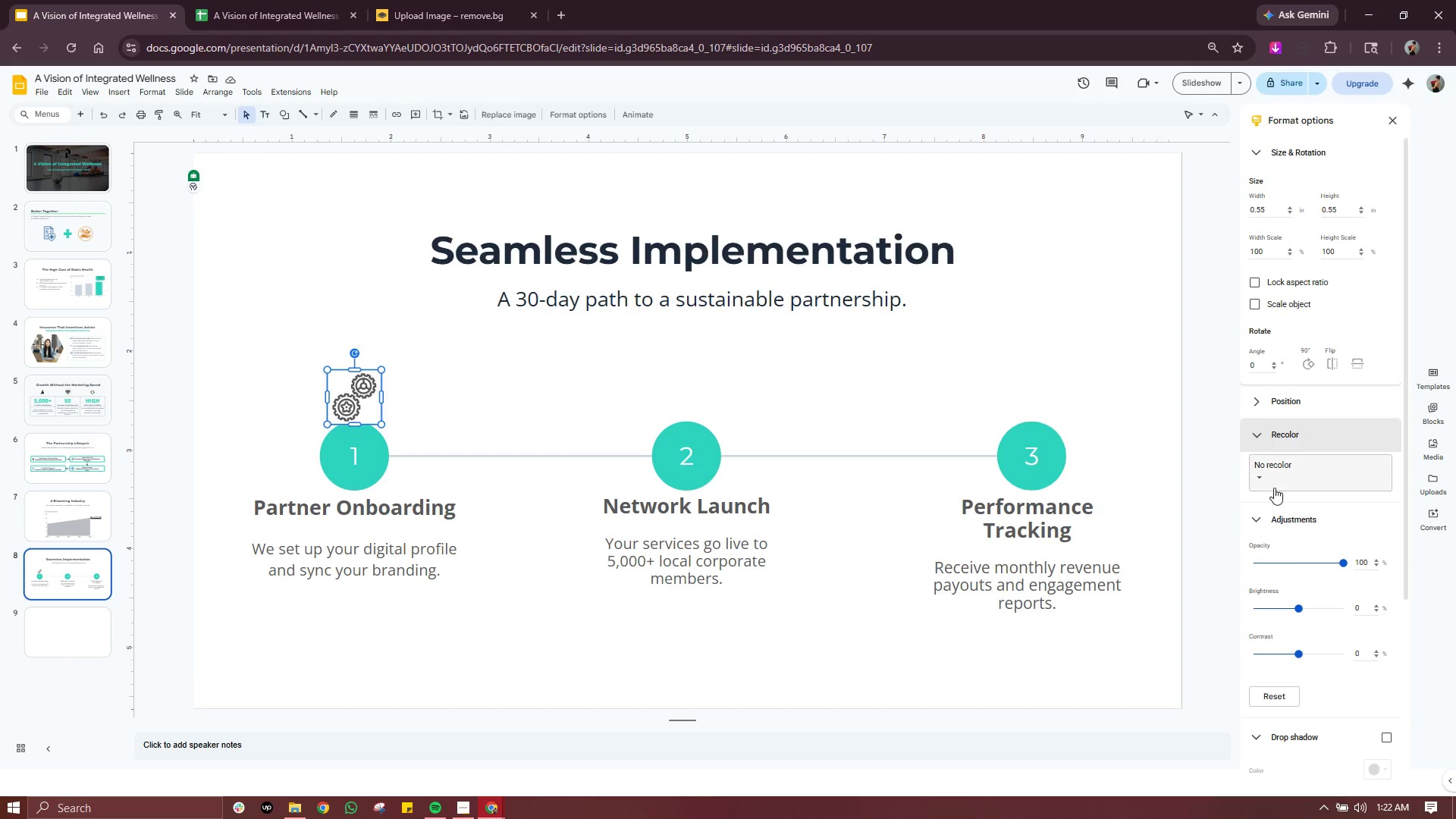 
left_click([1260, 485])
 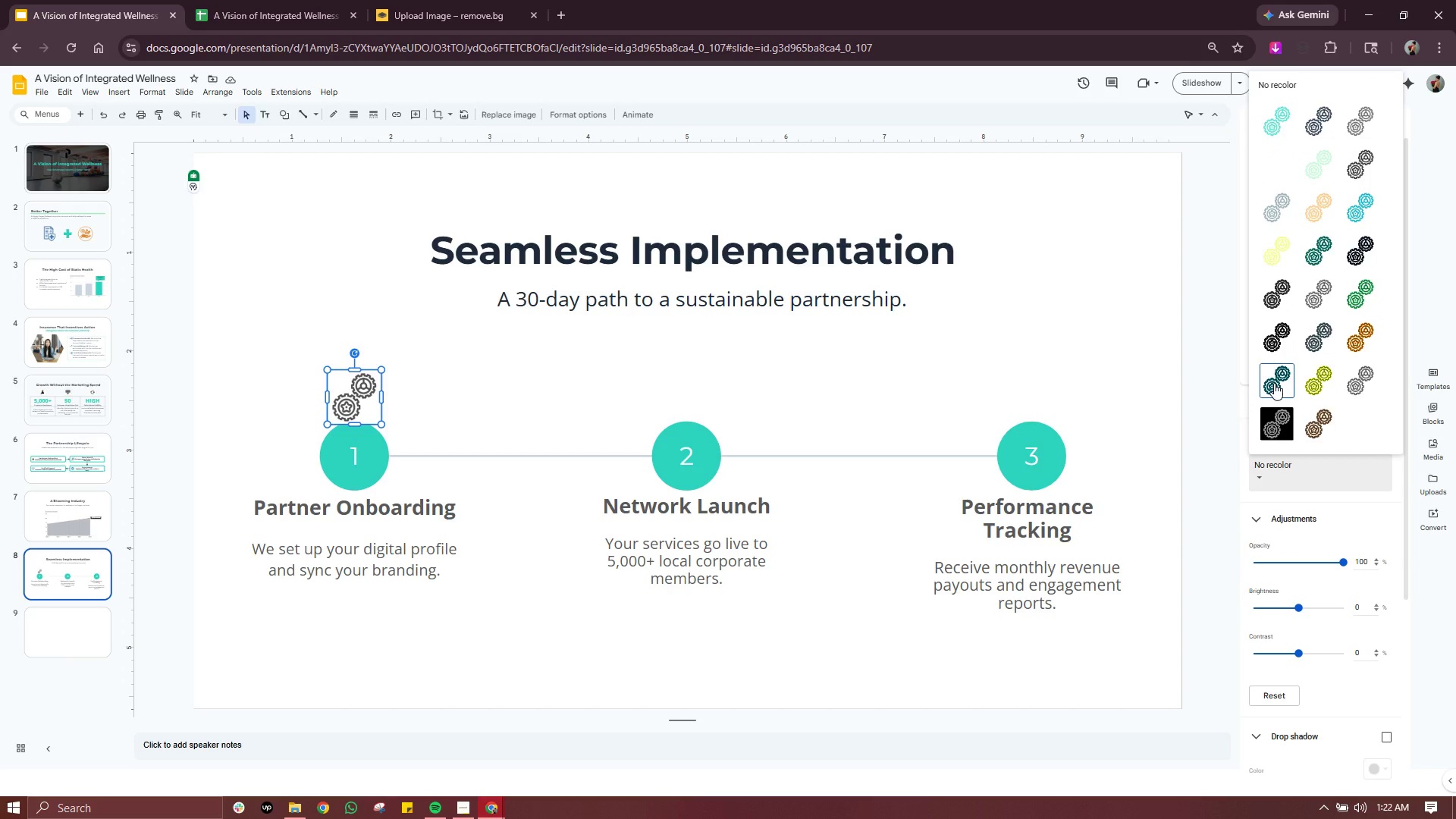 
left_click([1277, 340])
 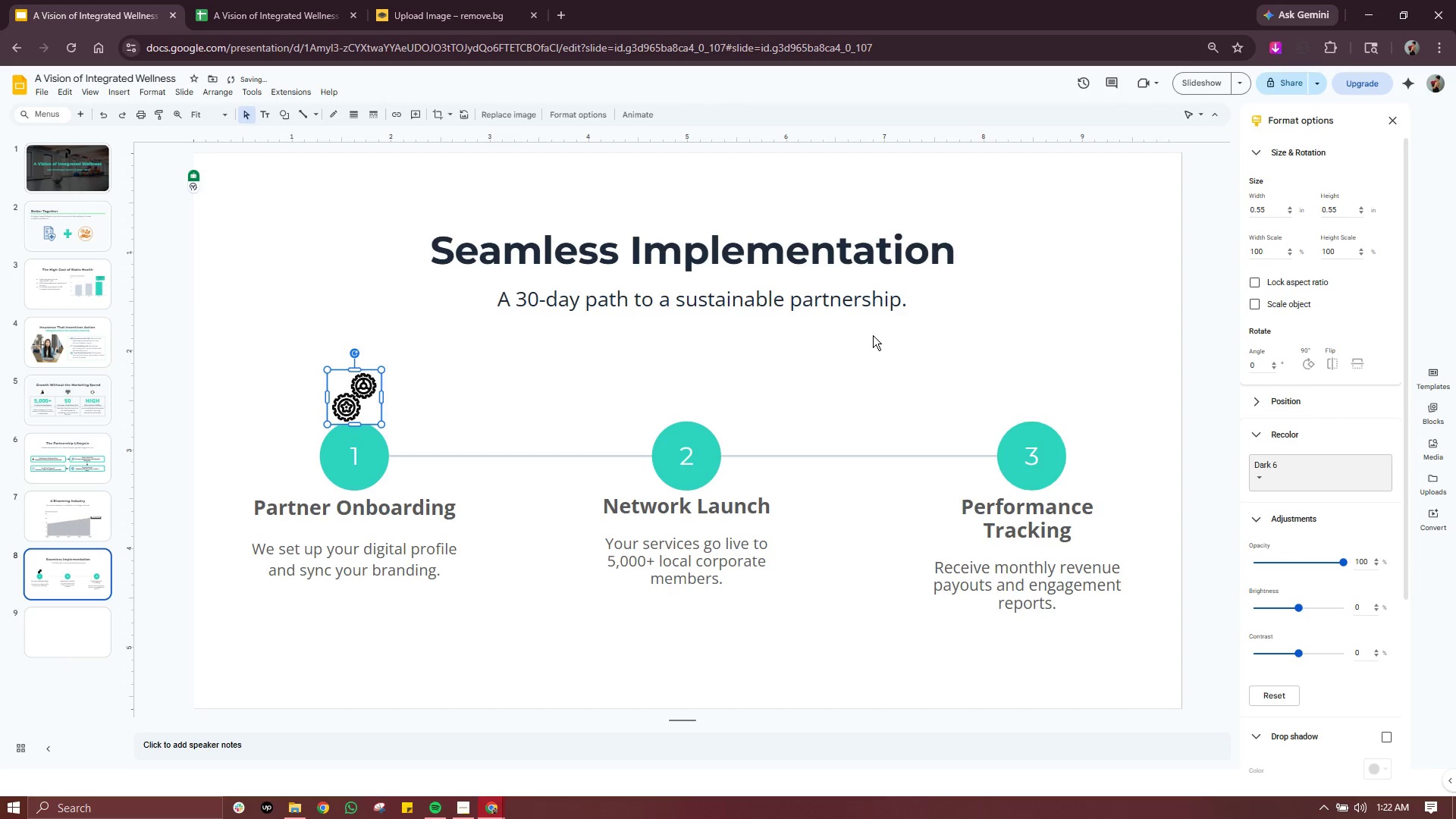 
left_click([862, 382])
 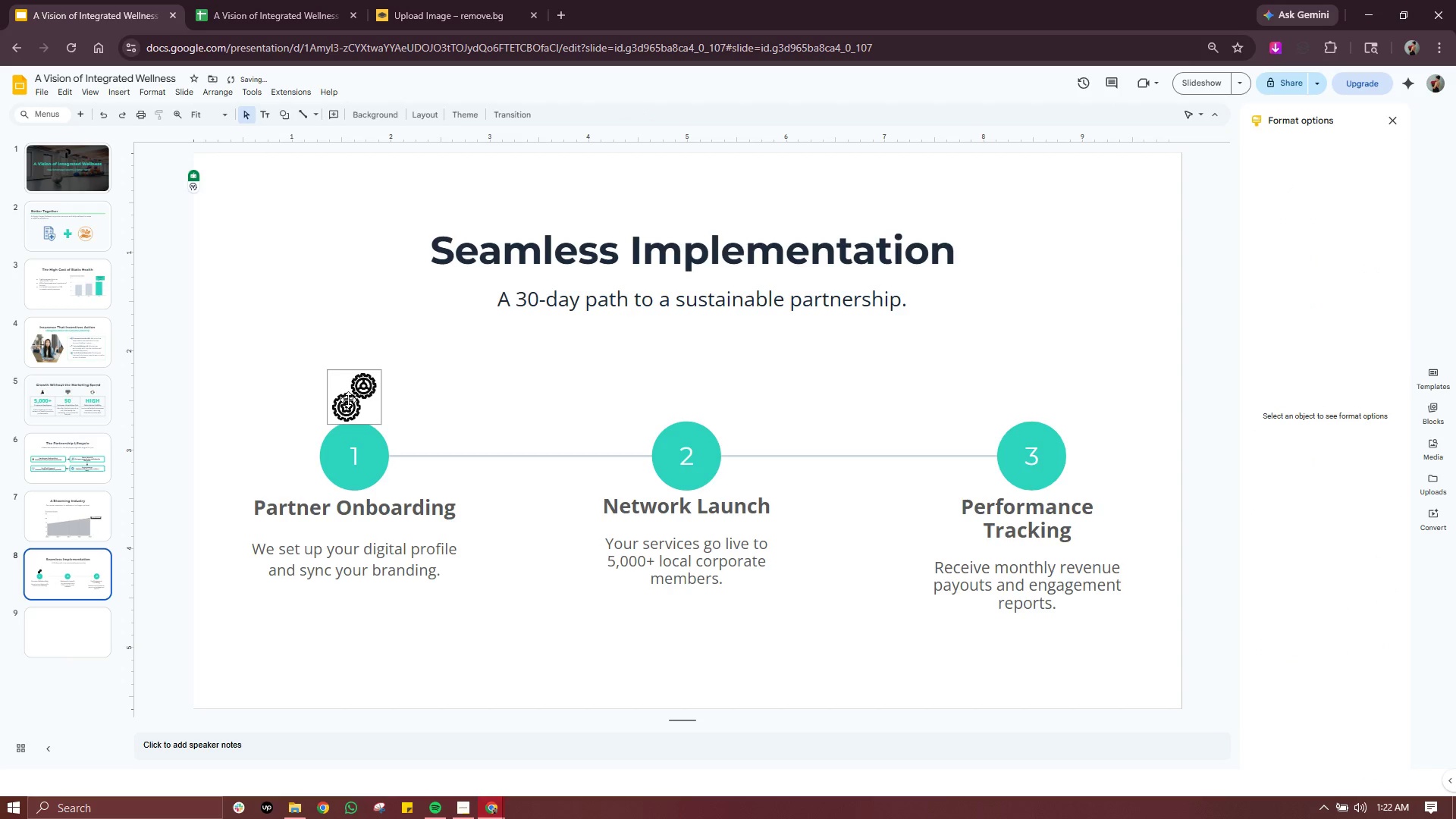 
left_click([348, 400])
 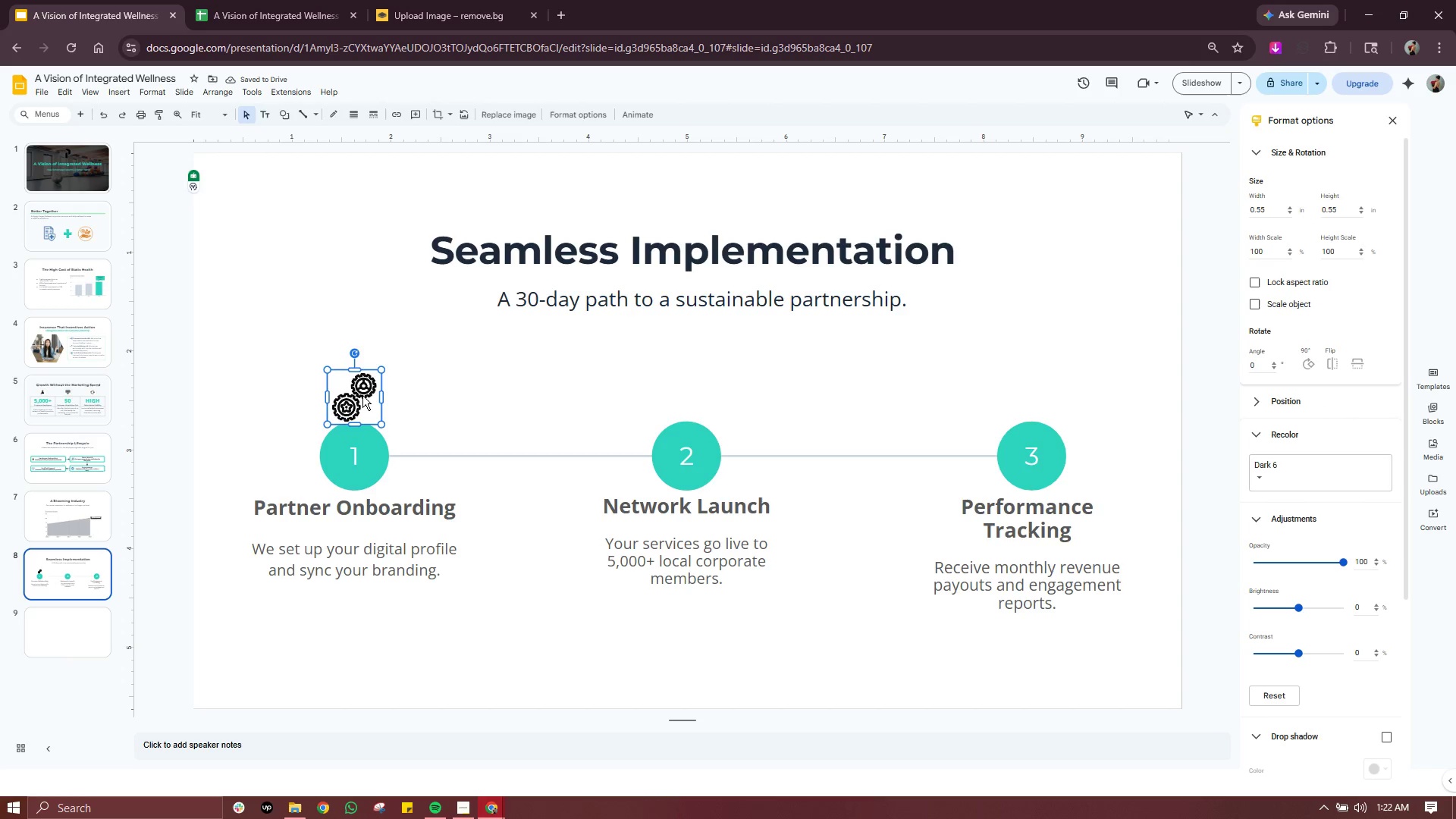 
left_click_drag(start_coordinate=[362, 395], to_coordinate=[363, 389])
 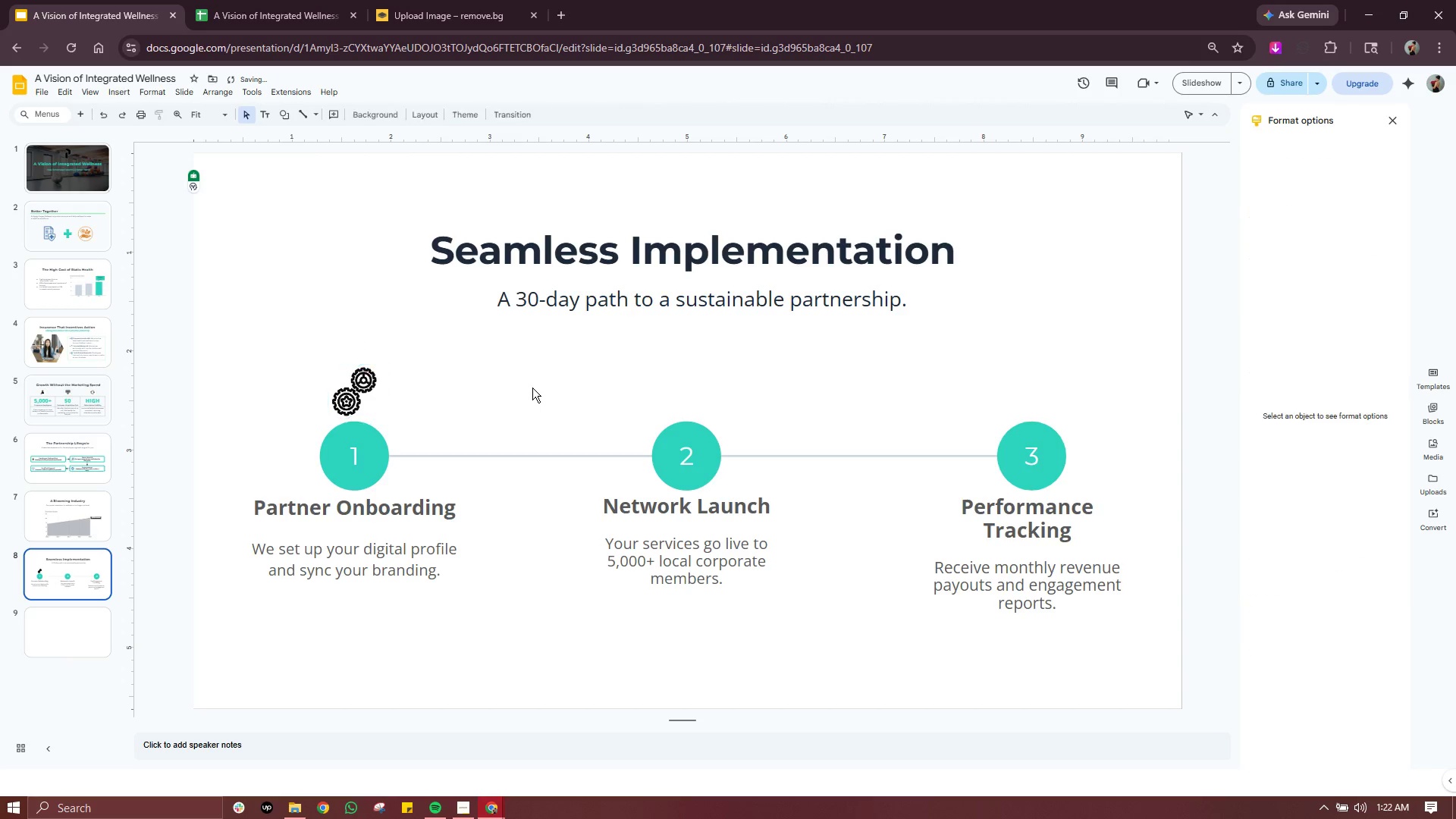 
left_click([532, 388])
 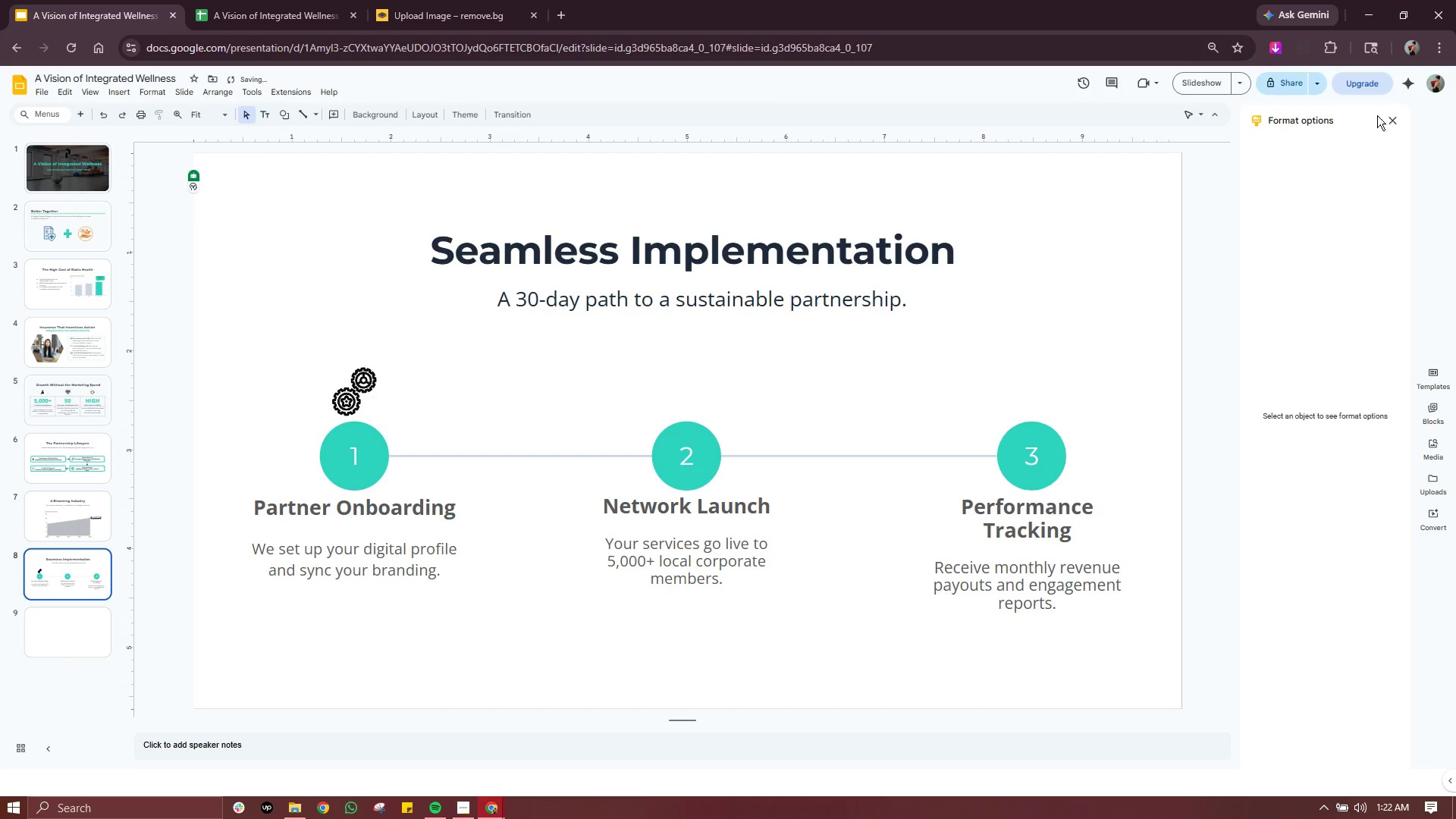 
left_click([1396, 121])
 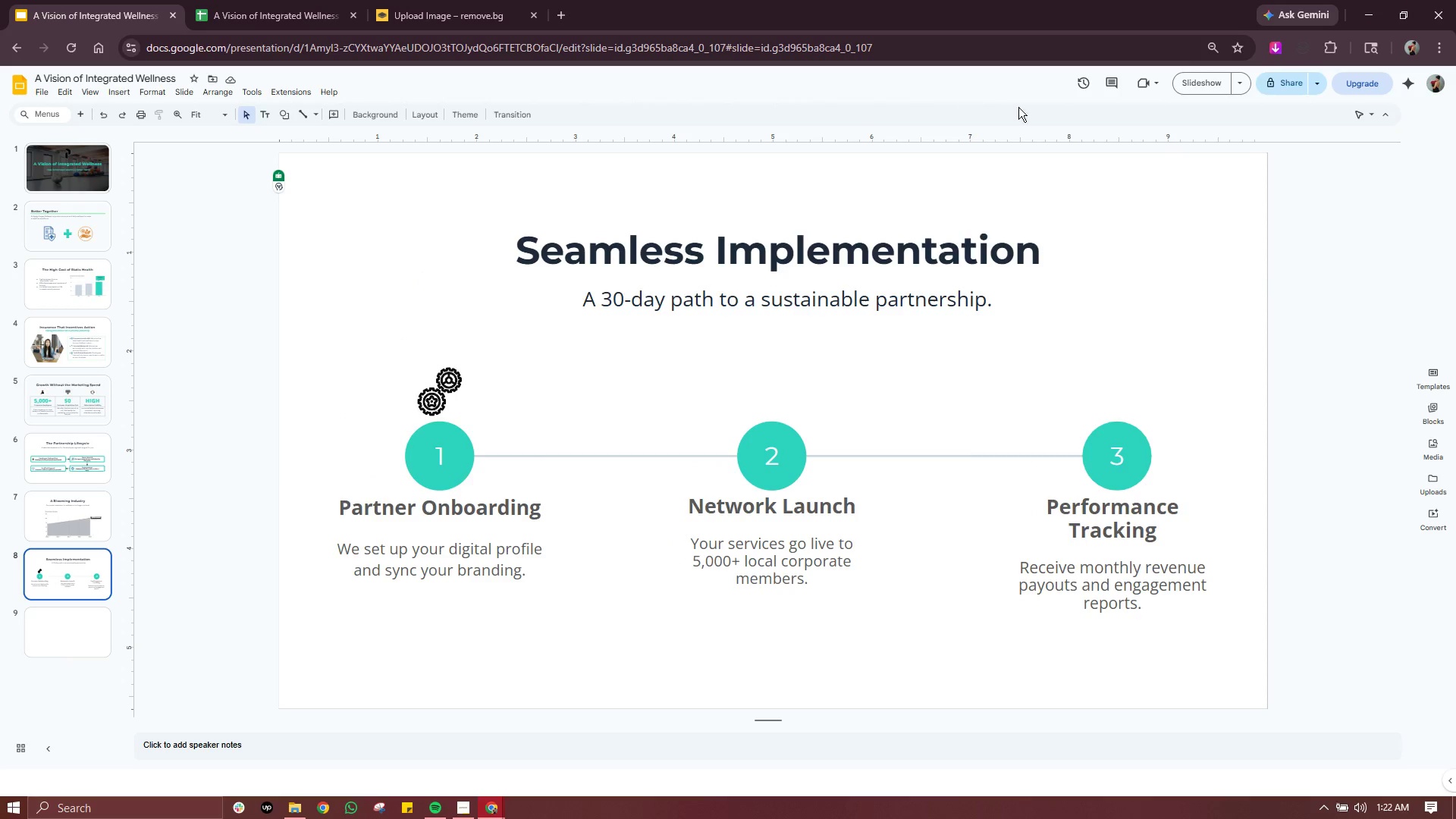 
wait(6.72)
 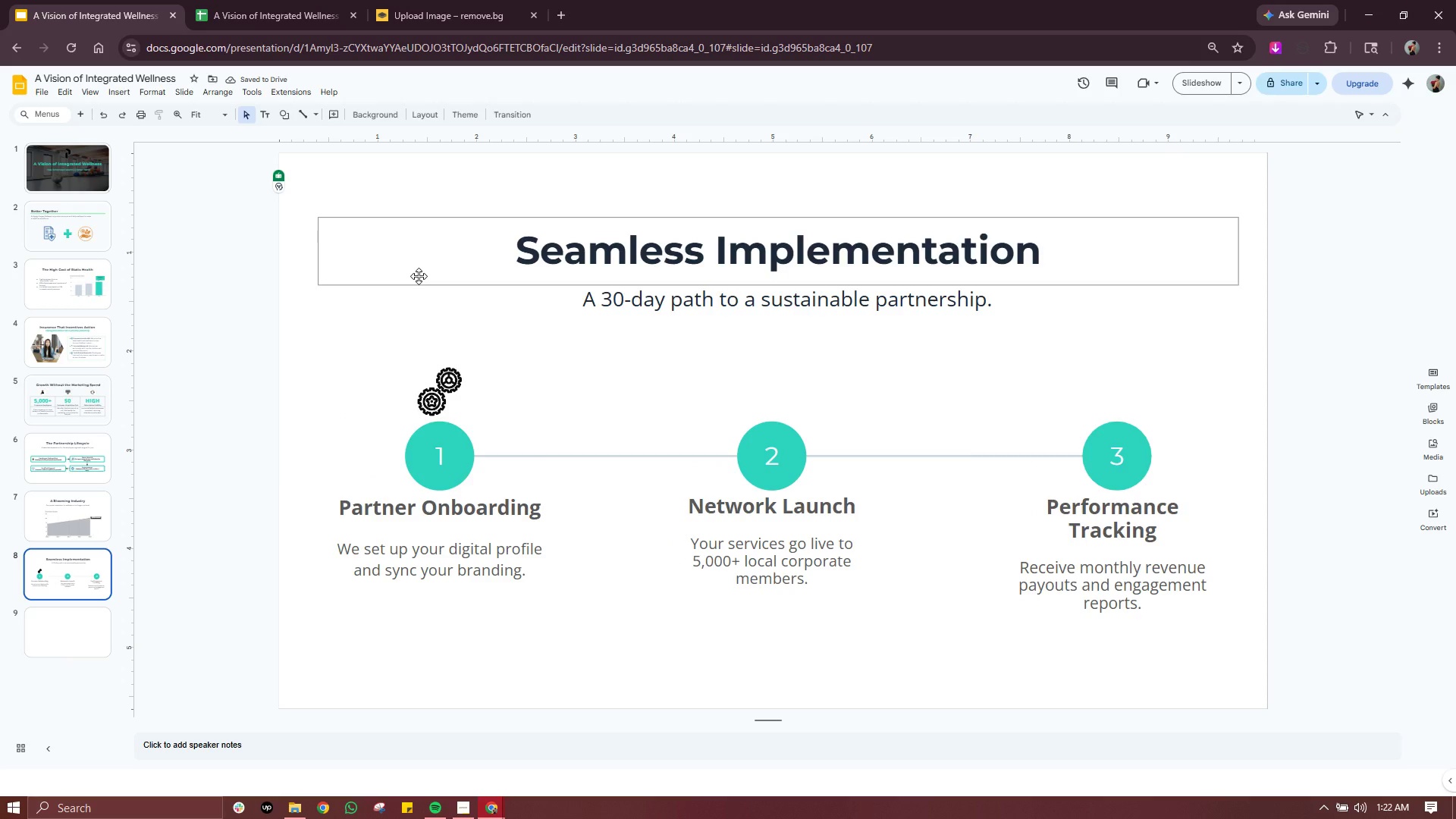 
left_click([164, 96])
 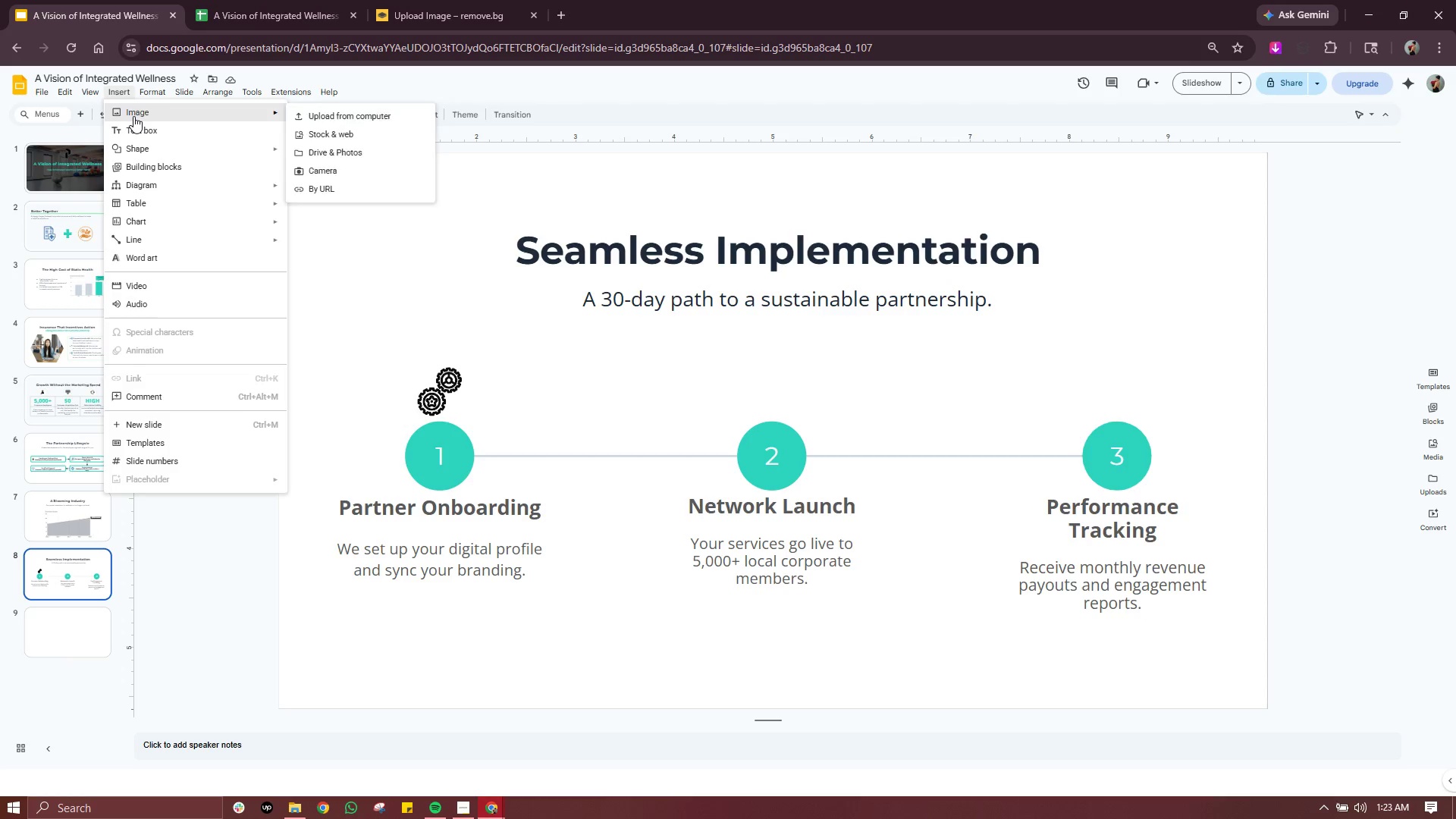 
left_click([335, 132])
 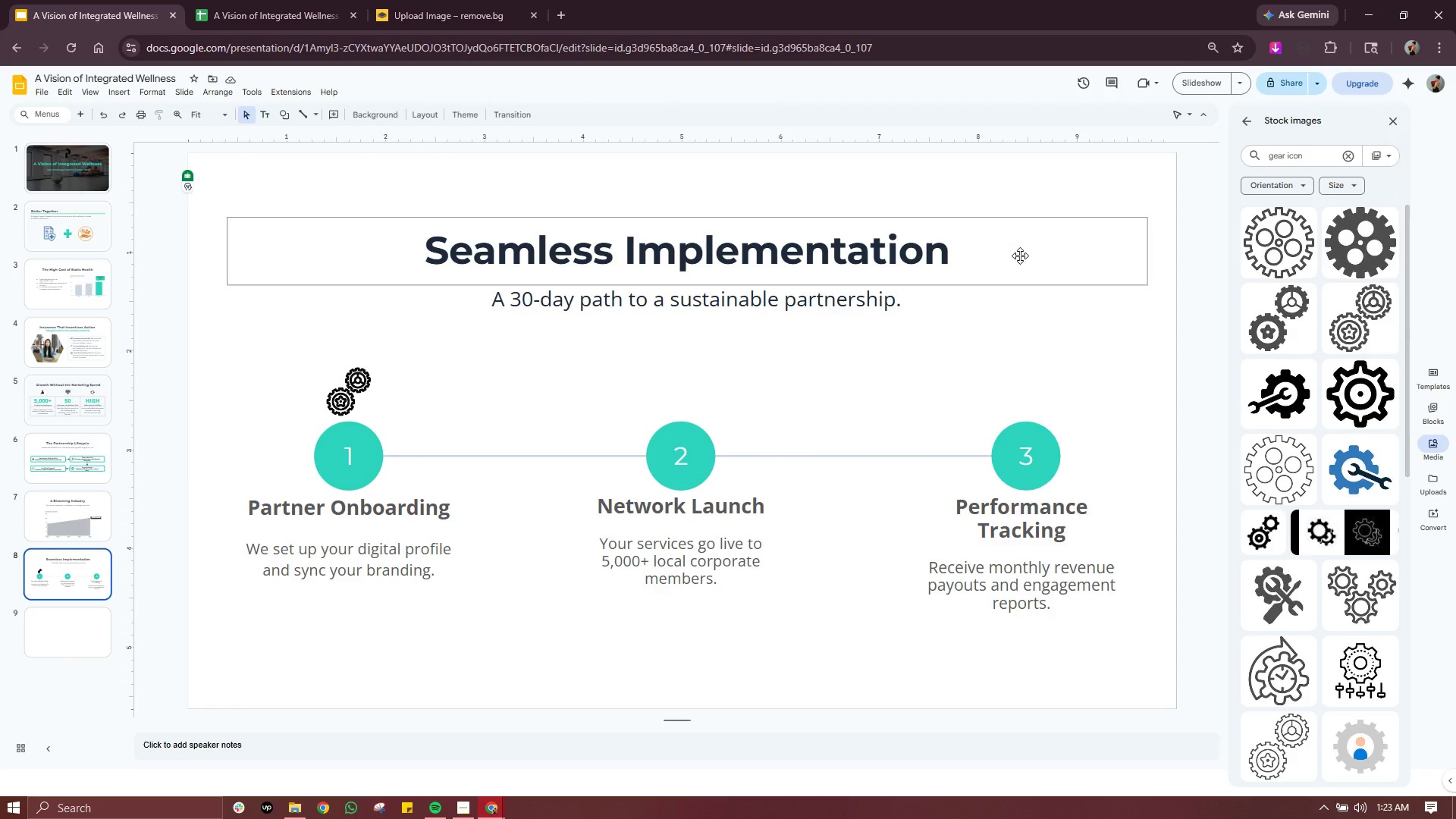 
wait(7.14)
 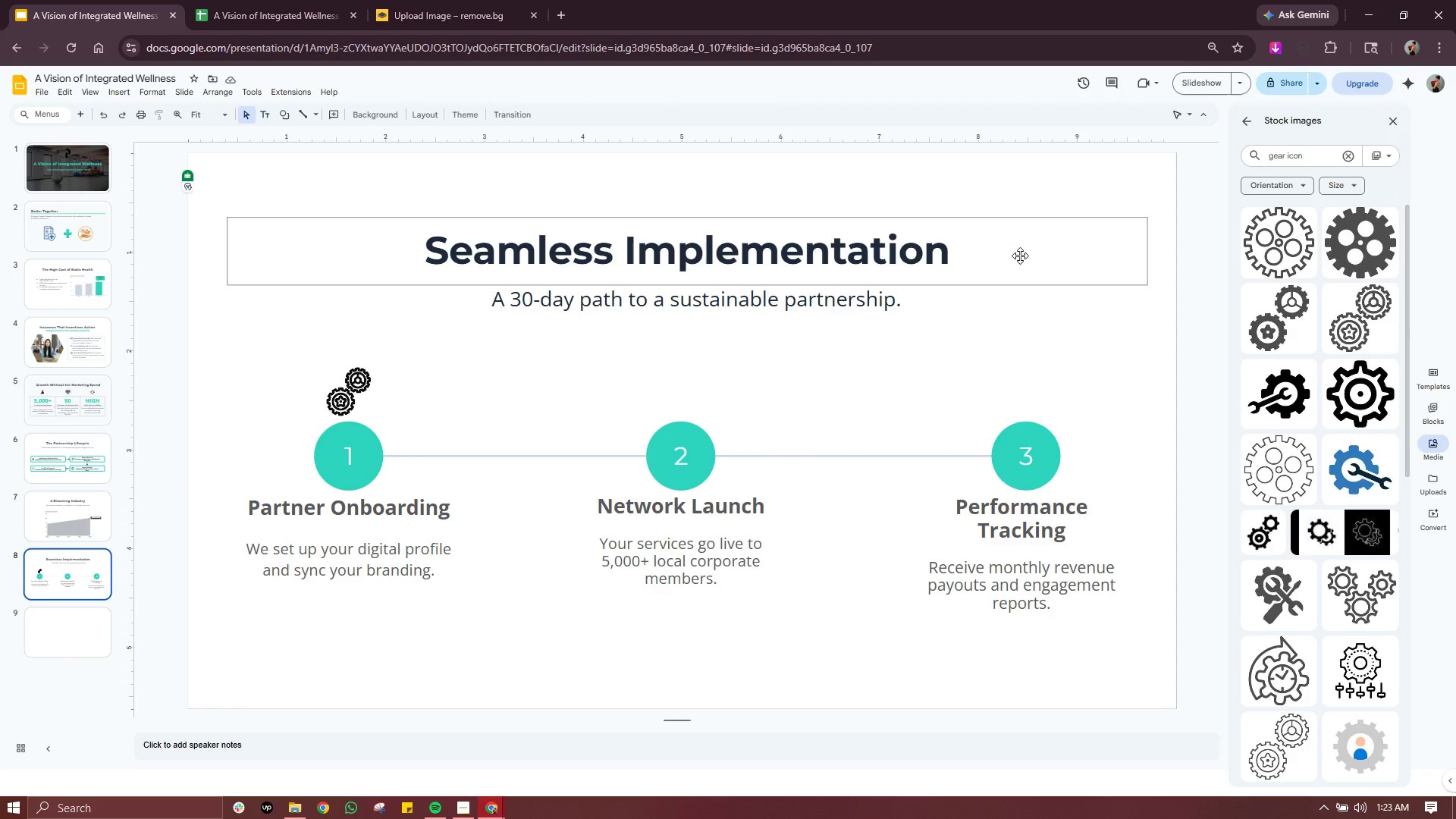 
left_click([1348, 155])
 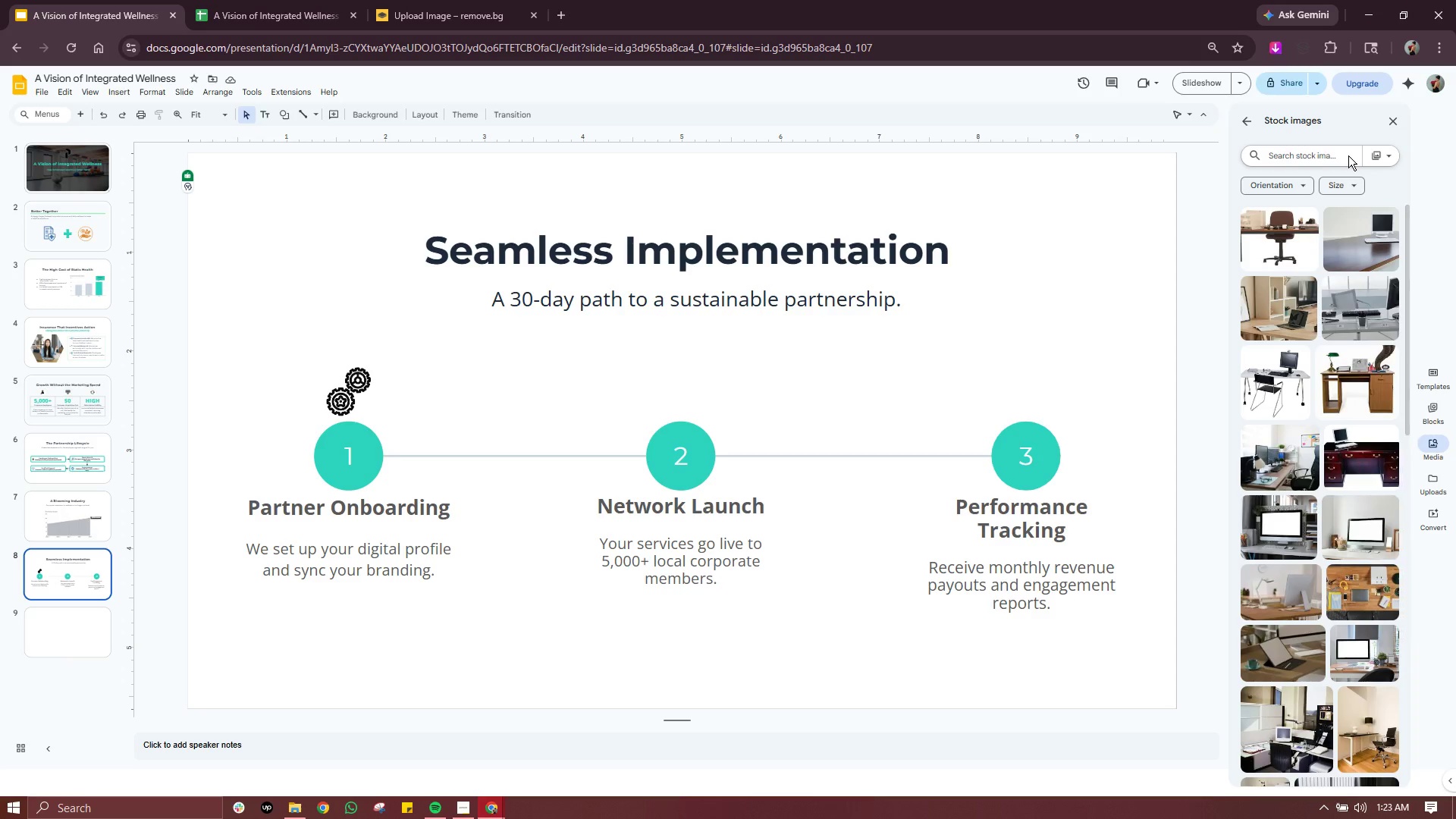 
type(megaphone icon)
 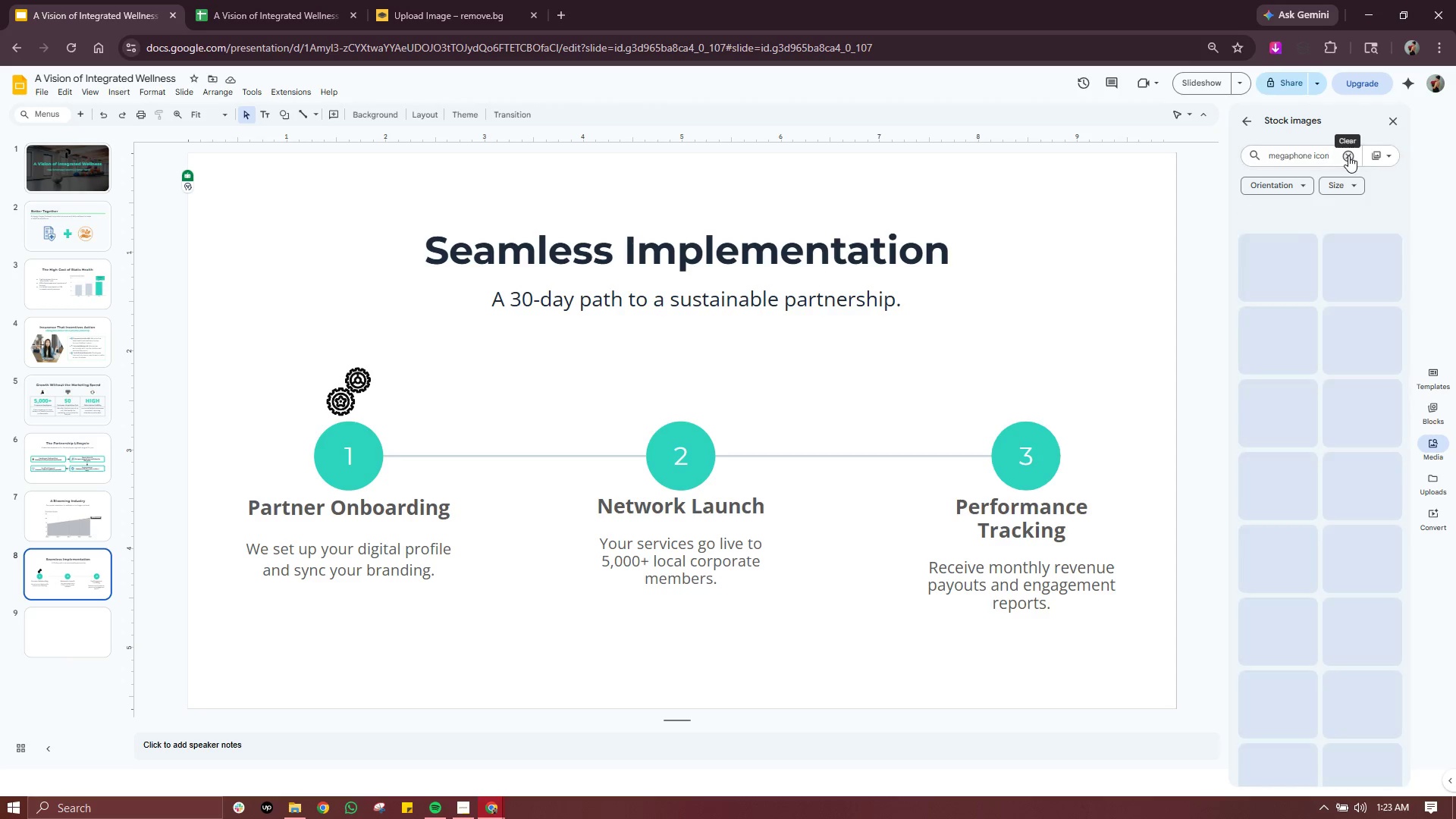 
key(Enter)
 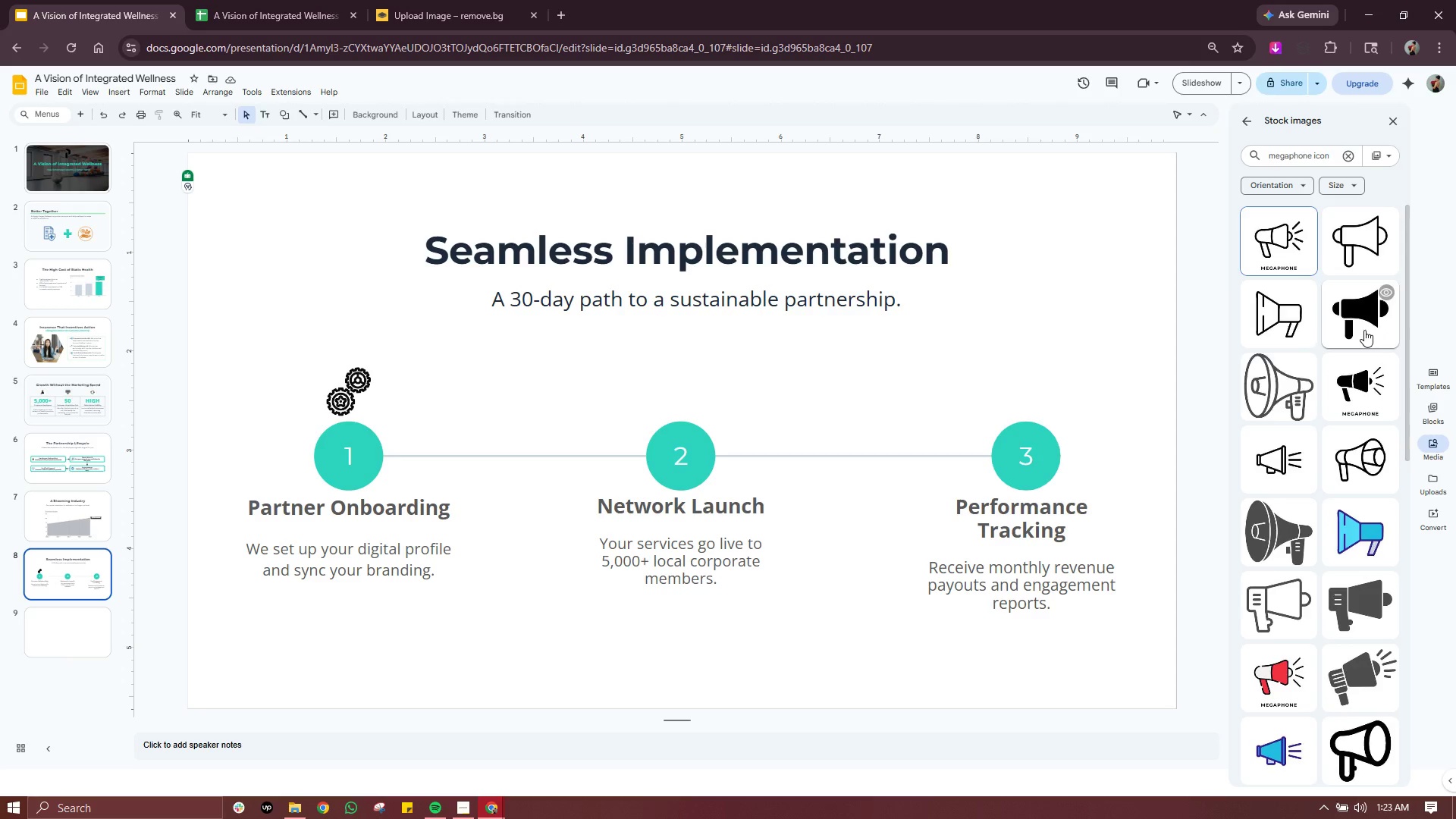 
wait(11.66)
 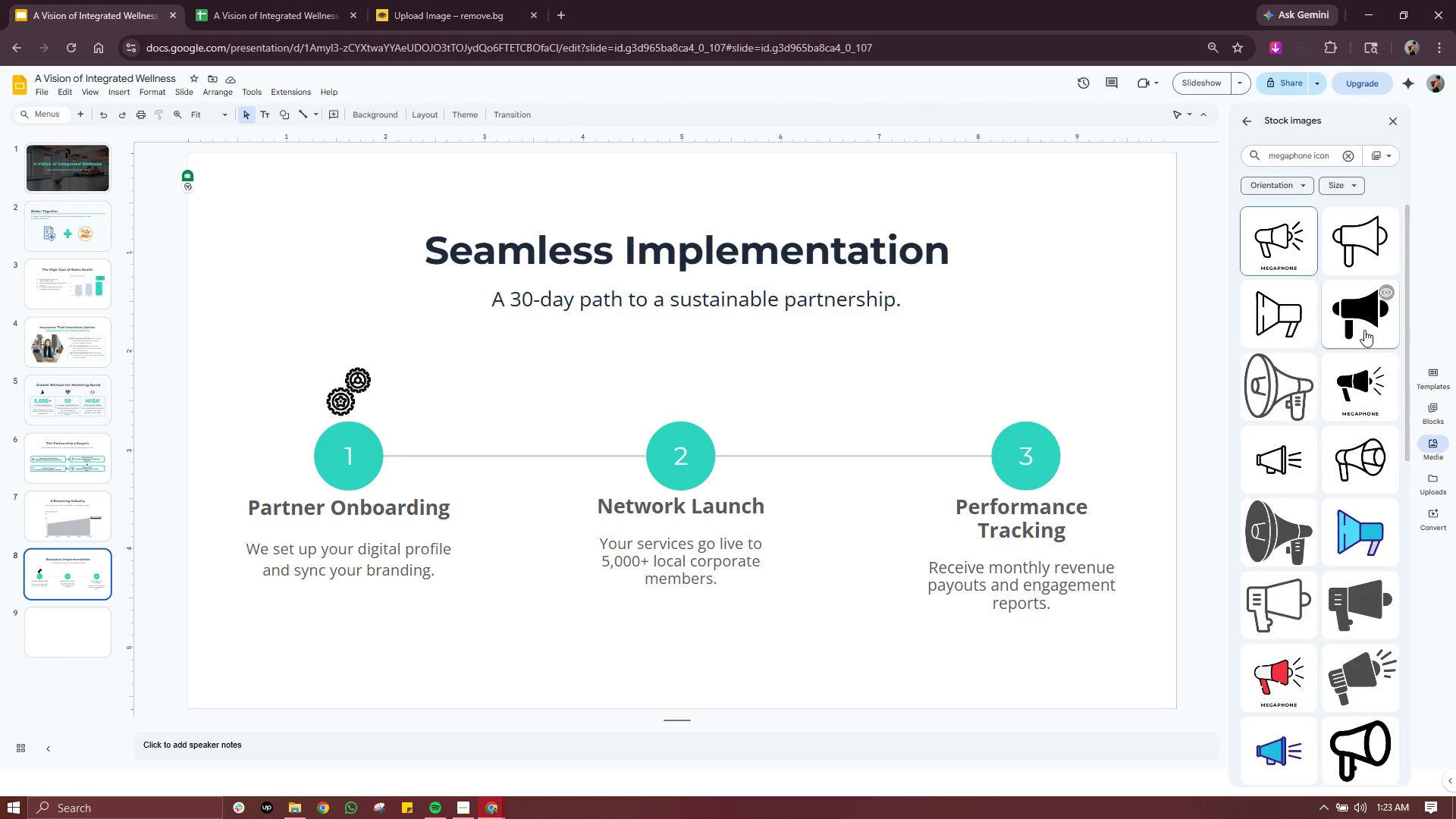 
left_click([1368, 322])
 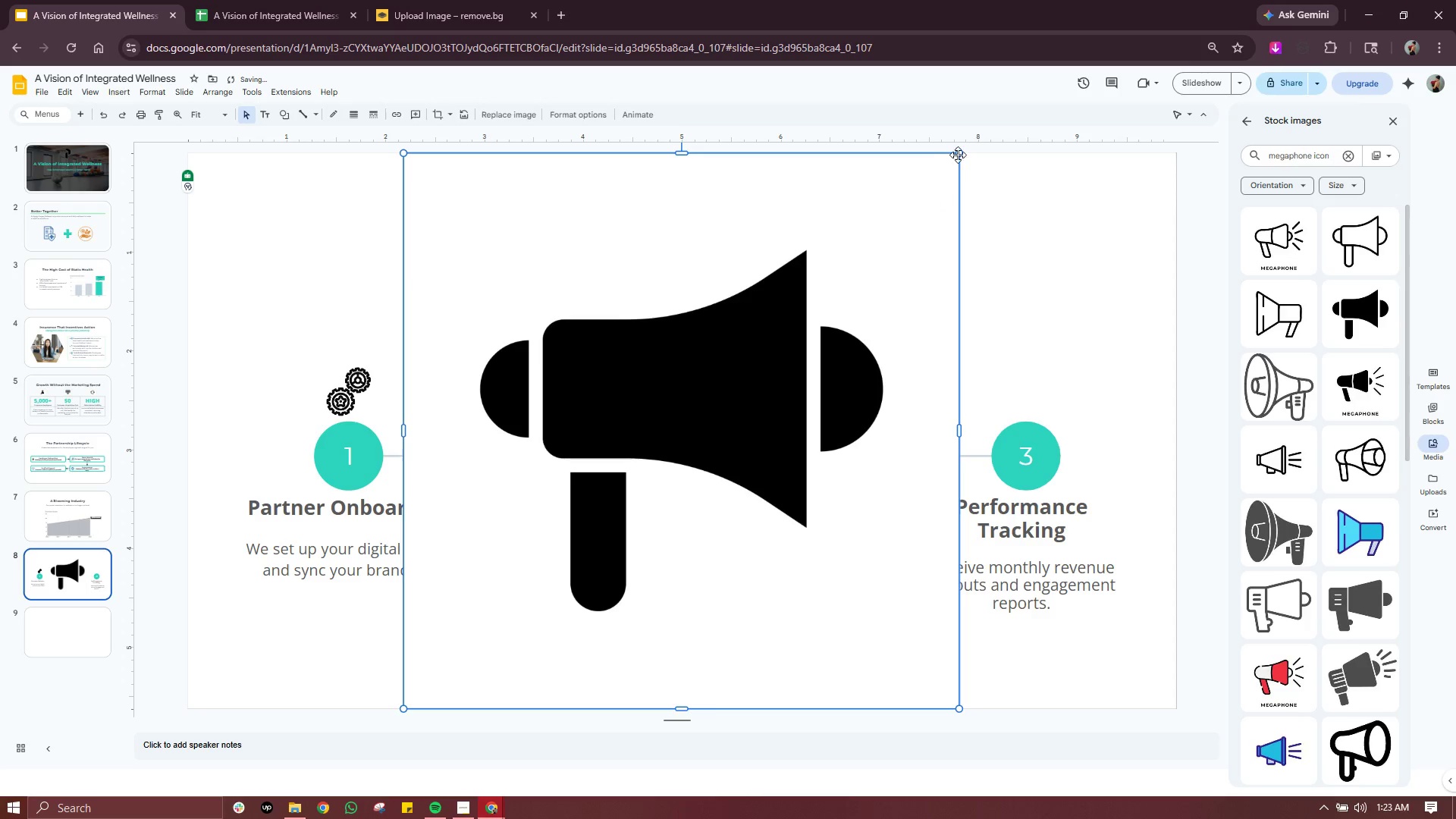 
left_click_drag(start_coordinate=[958, 155], to_coordinate=[449, 668])
 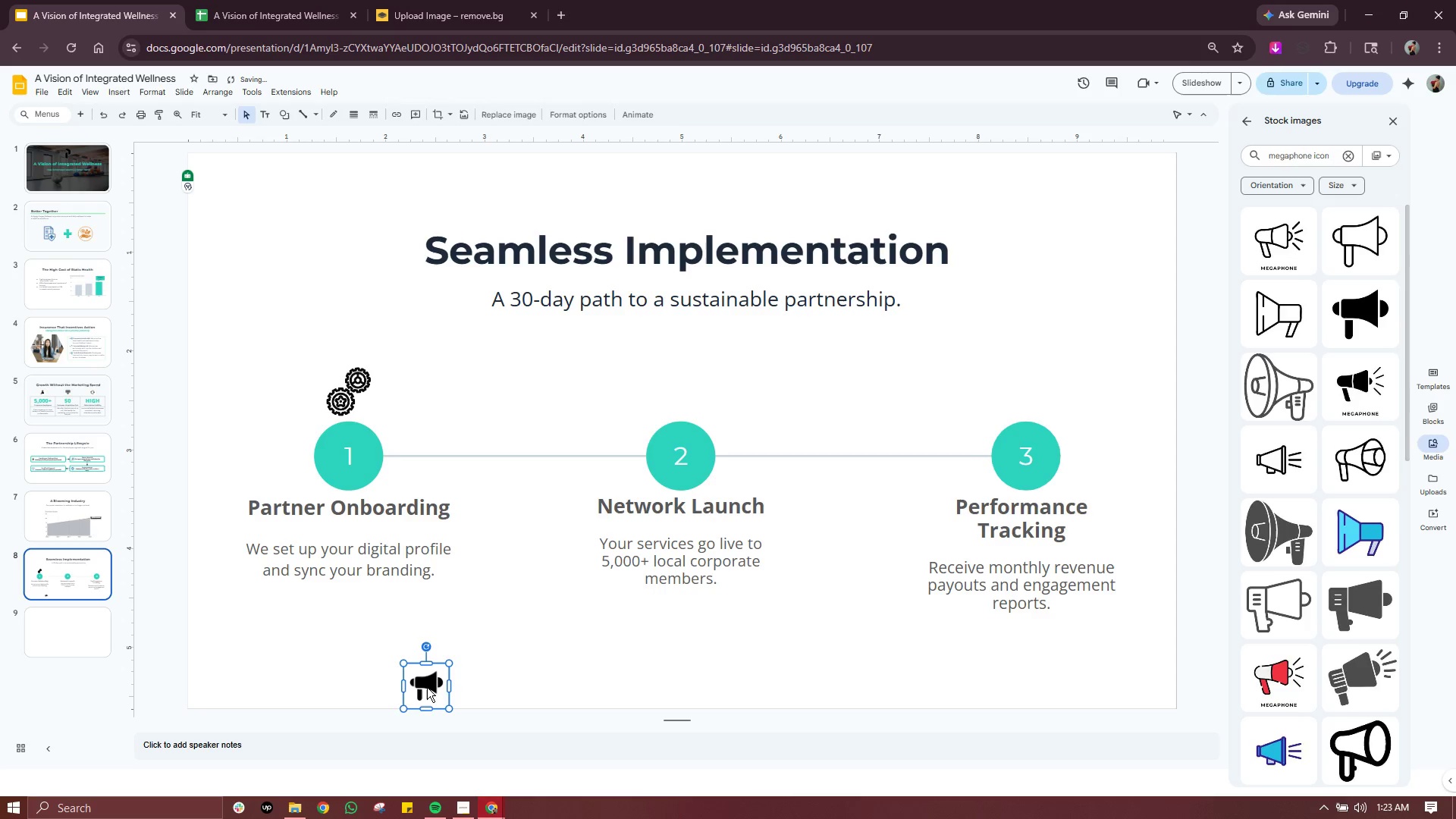 
left_click_drag(start_coordinate=[427, 687], to_coordinate=[405, 389])
 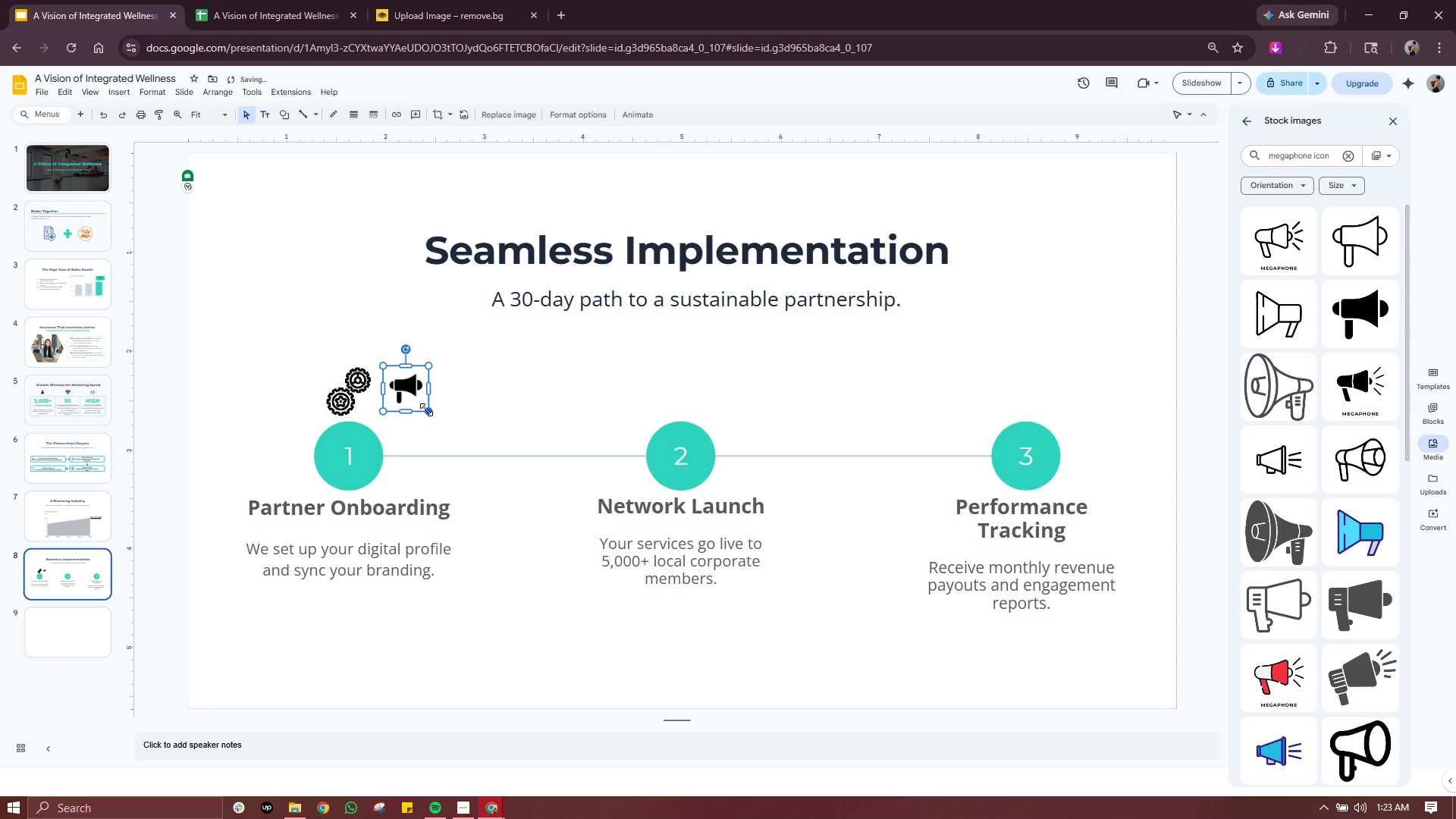 
left_click_drag(start_coordinate=[426, 410], to_coordinate=[431, 418])
 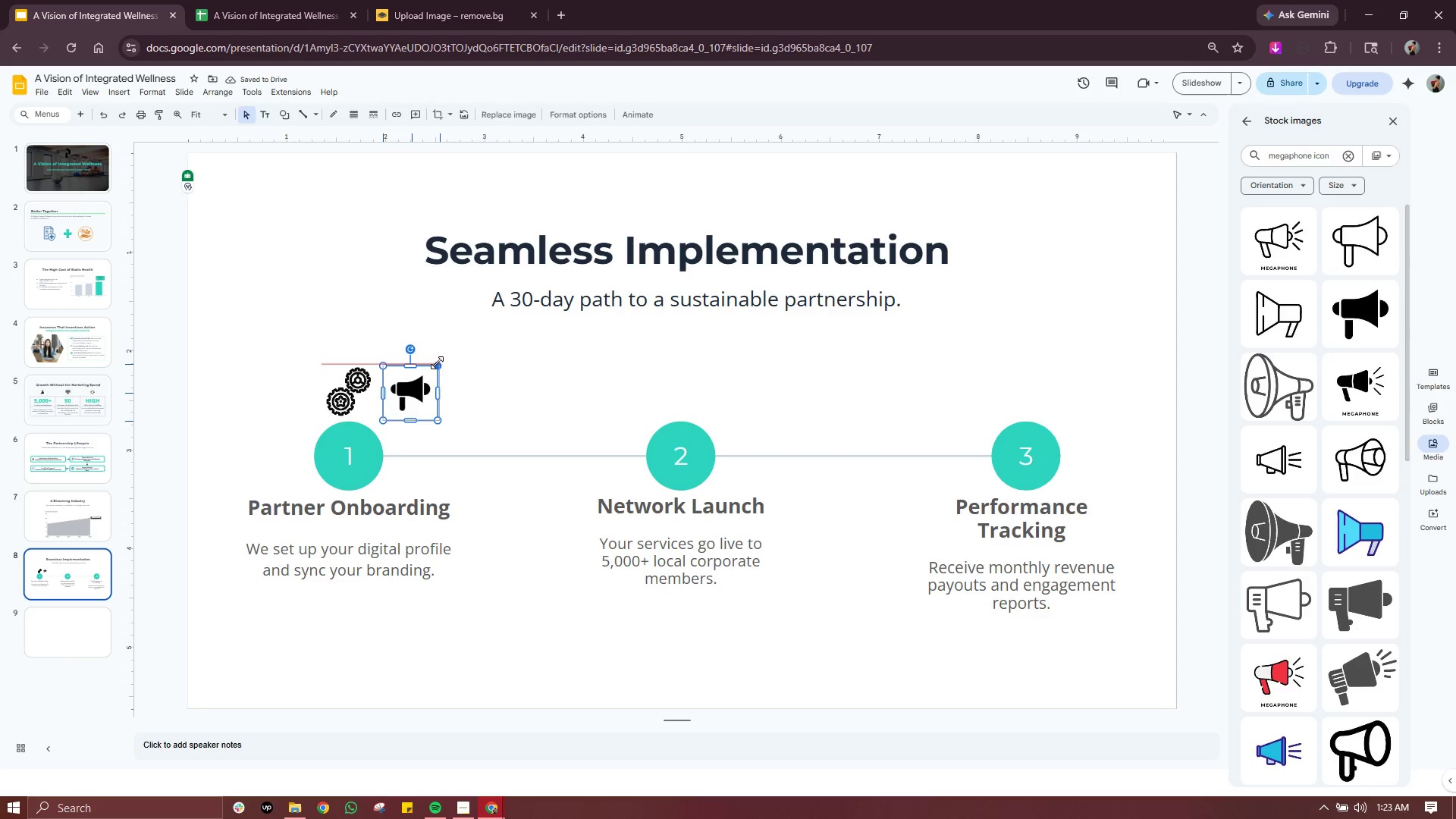 
left_click_drag(start_coordinate=[416, 395], to_coordinate=[686, 394])
 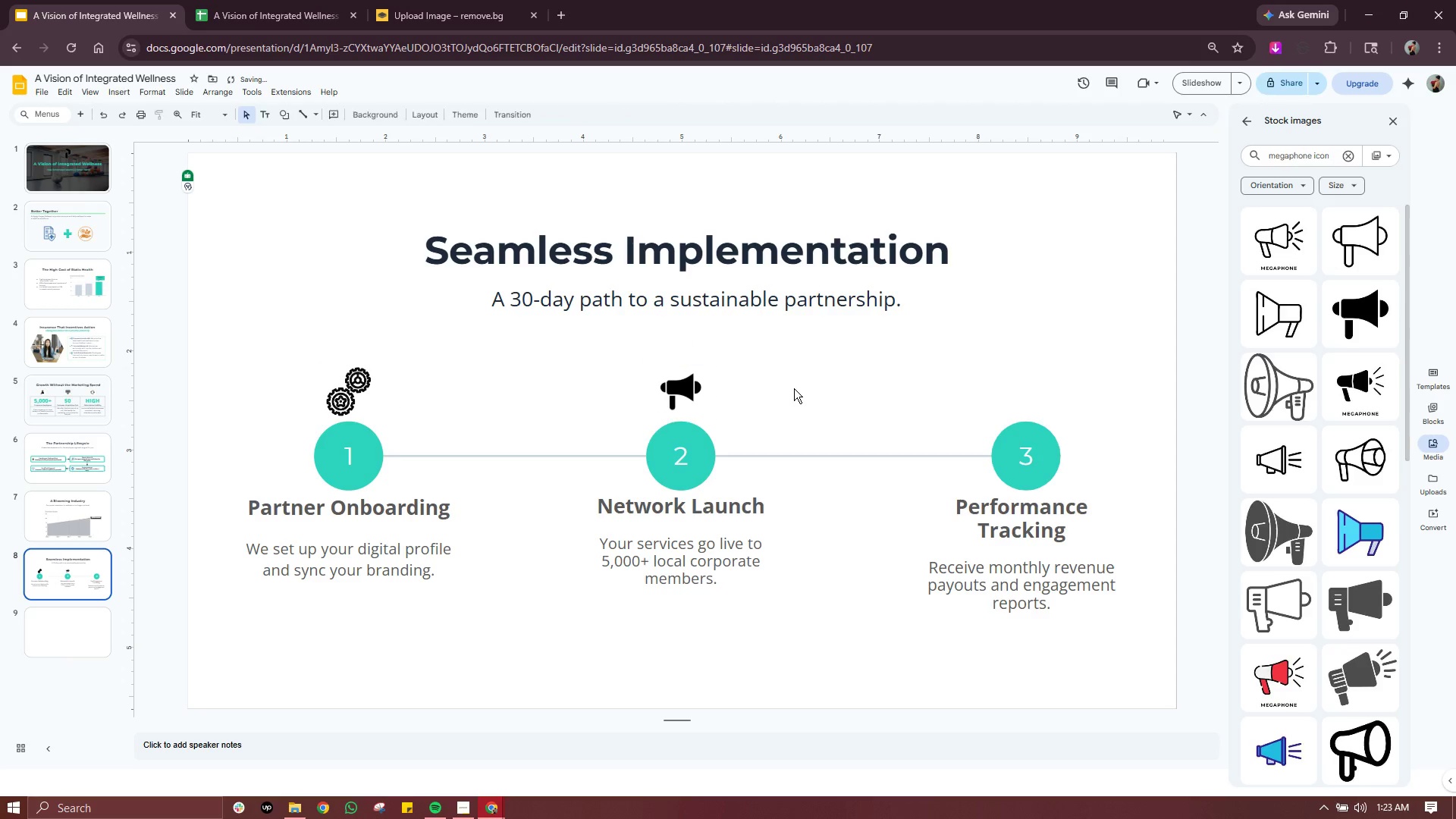 
left_click([794, 388])
 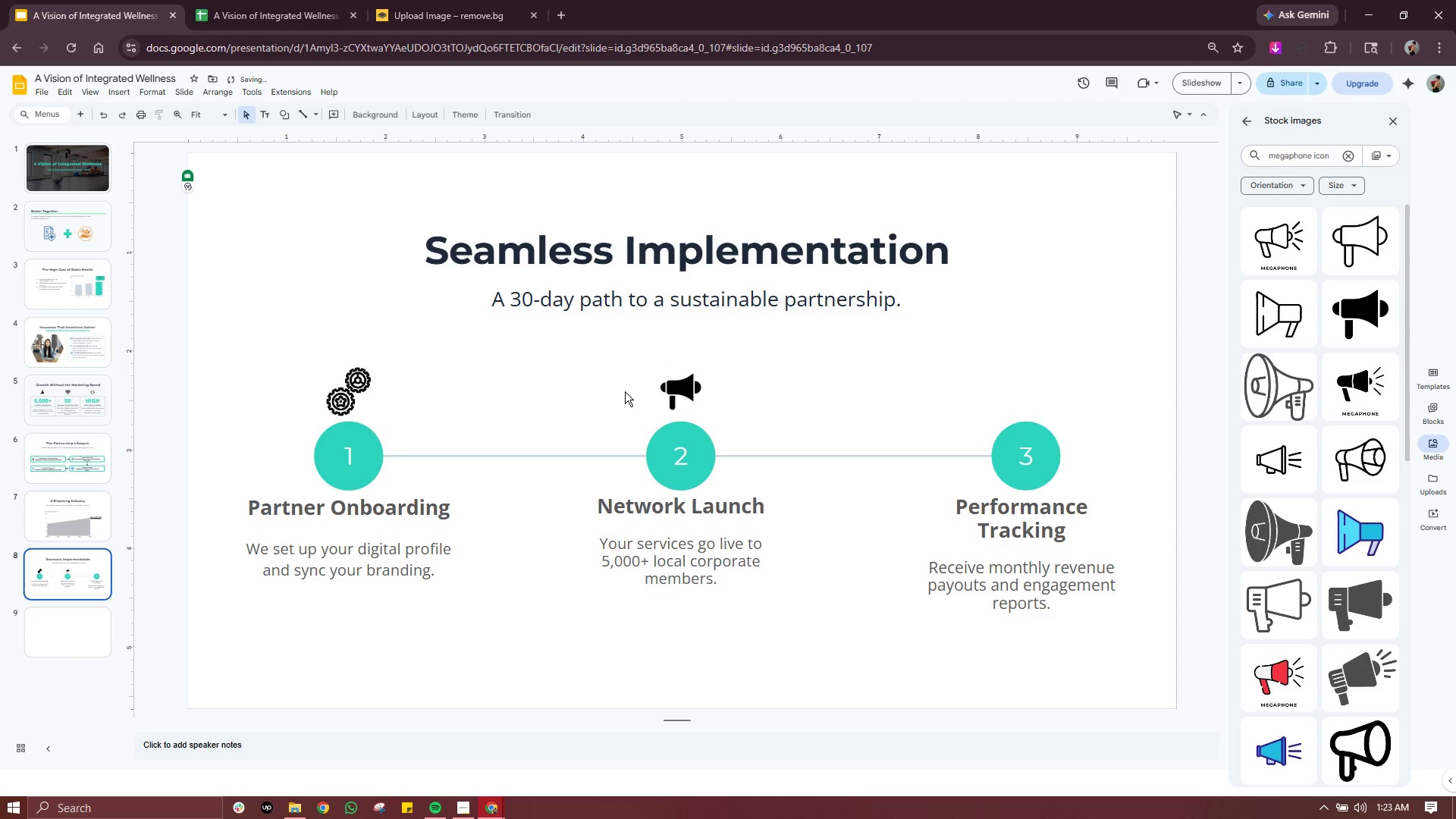 
left_click([657, 387])
 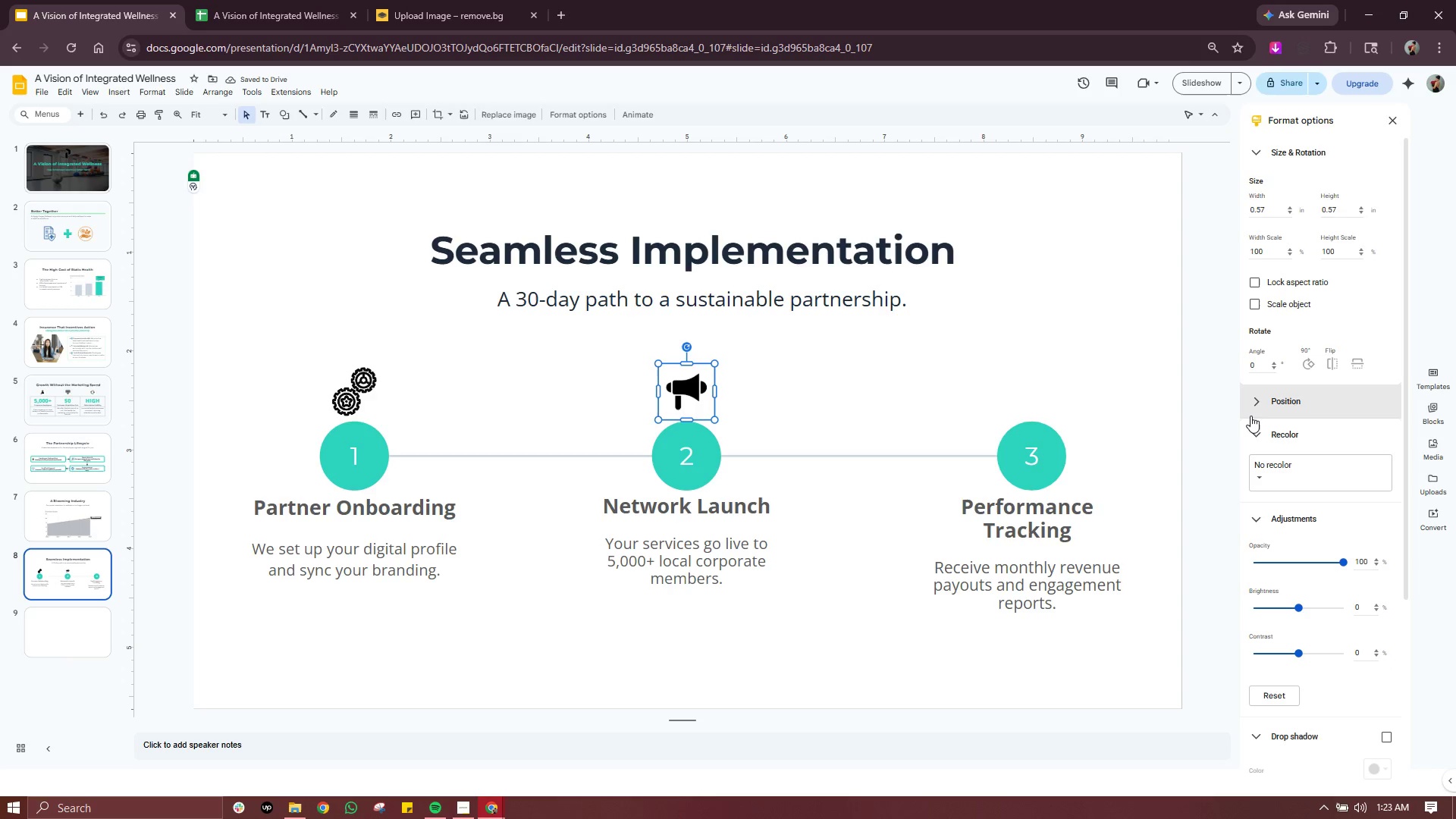 
double_click([1260, 434])
 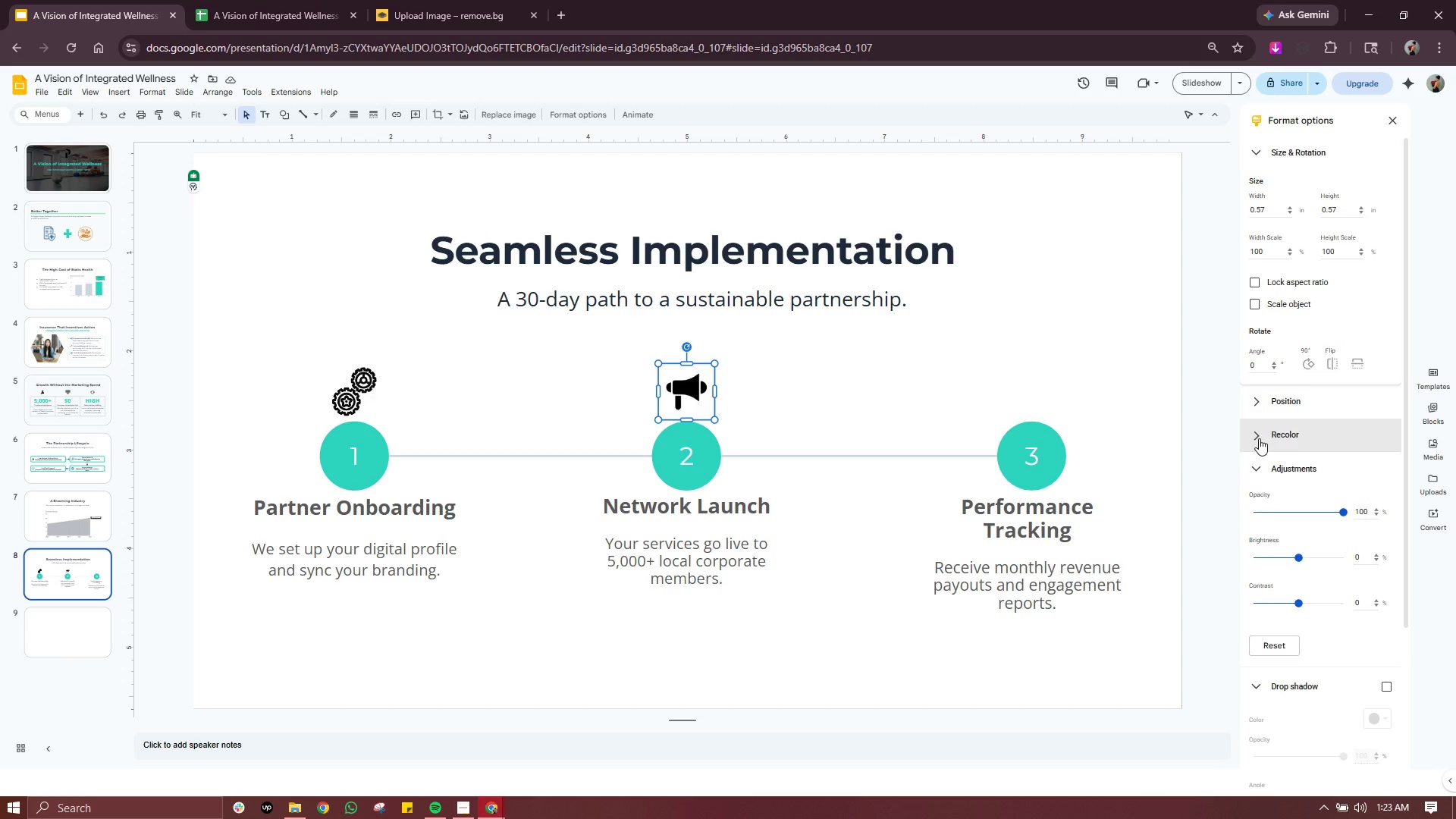 
left_click([1256, 435])
 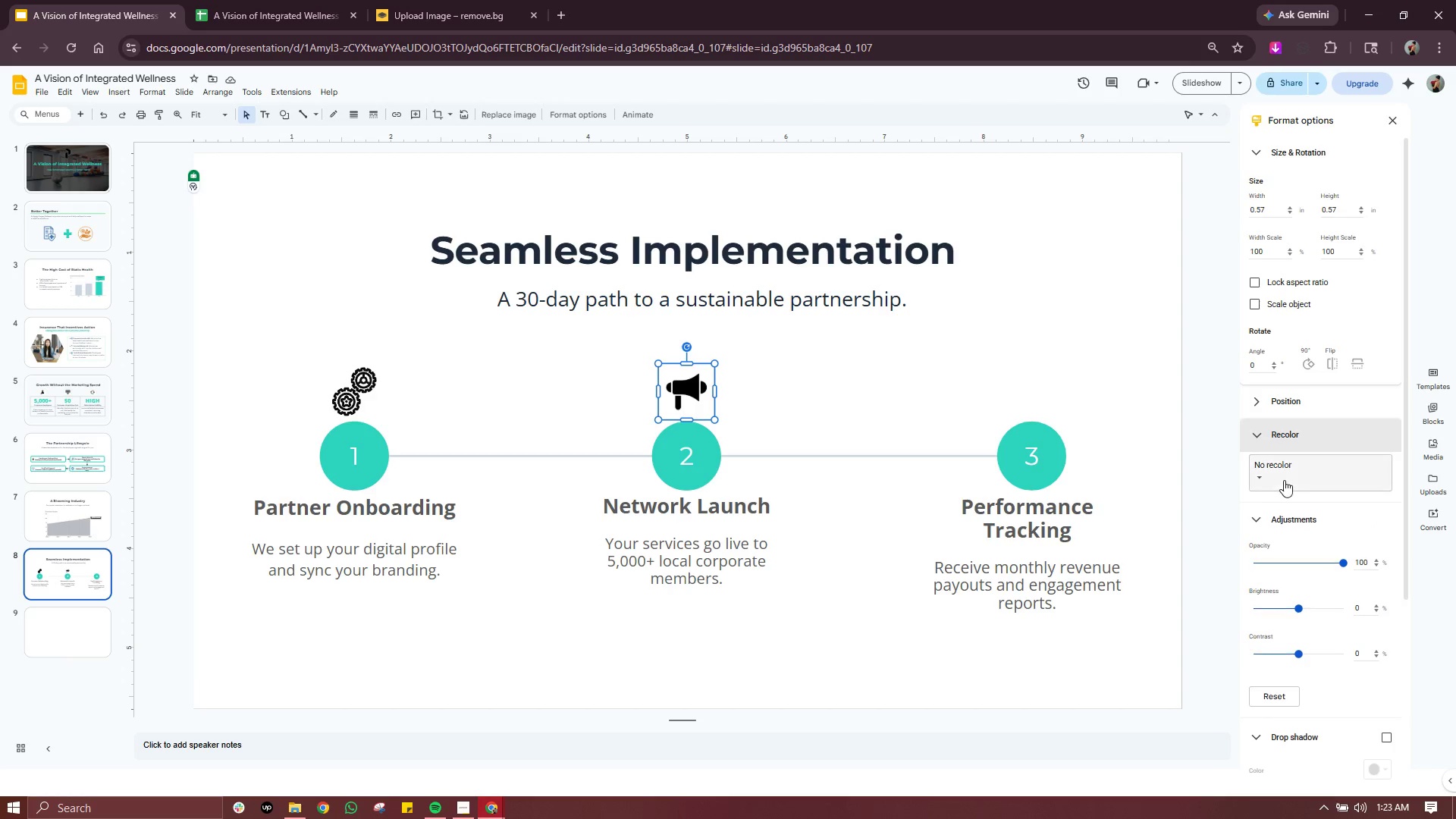 
left_click([1285, 471])
 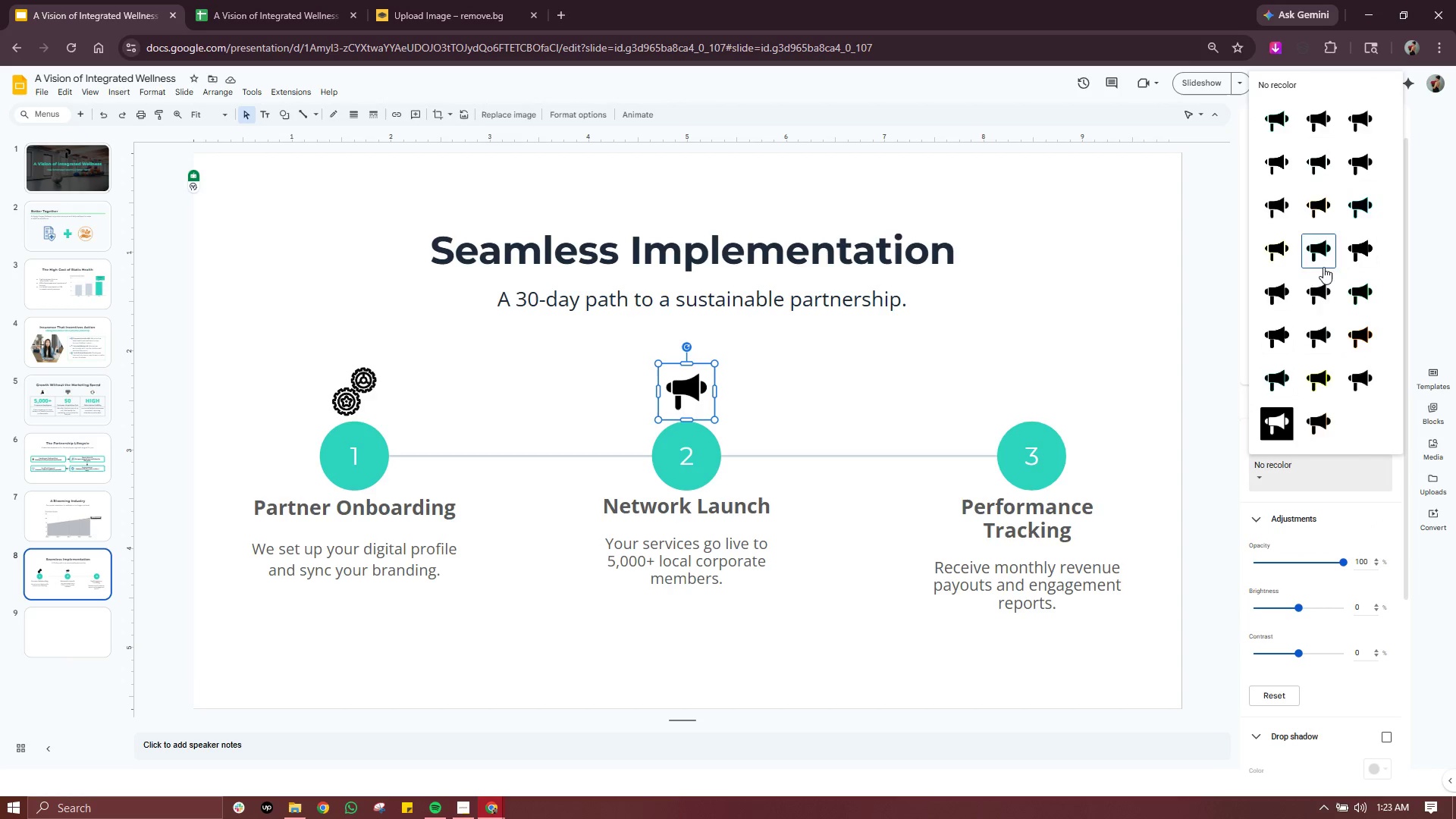 
wait(5.41)
 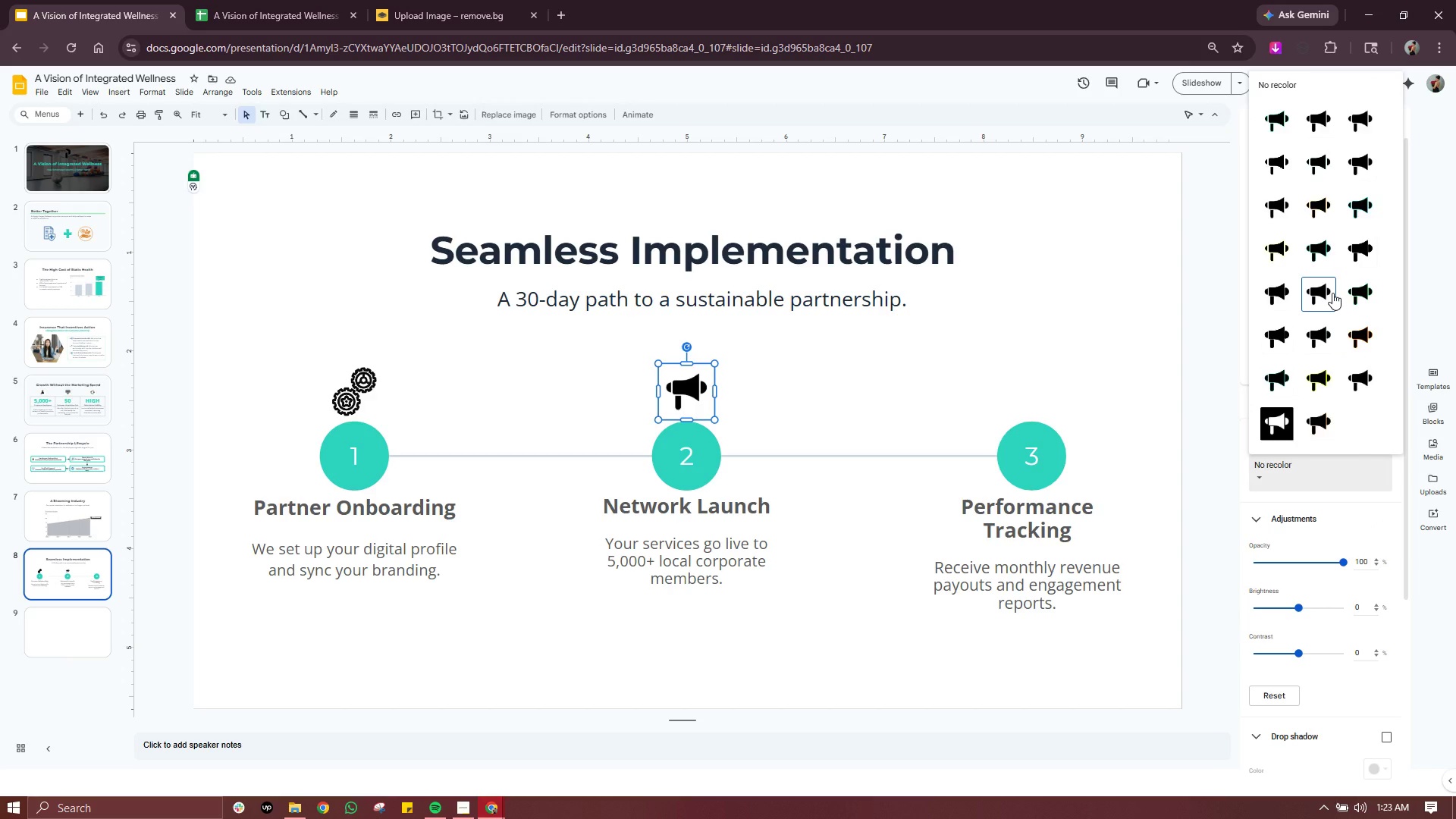 
left_click([1276, 337])
 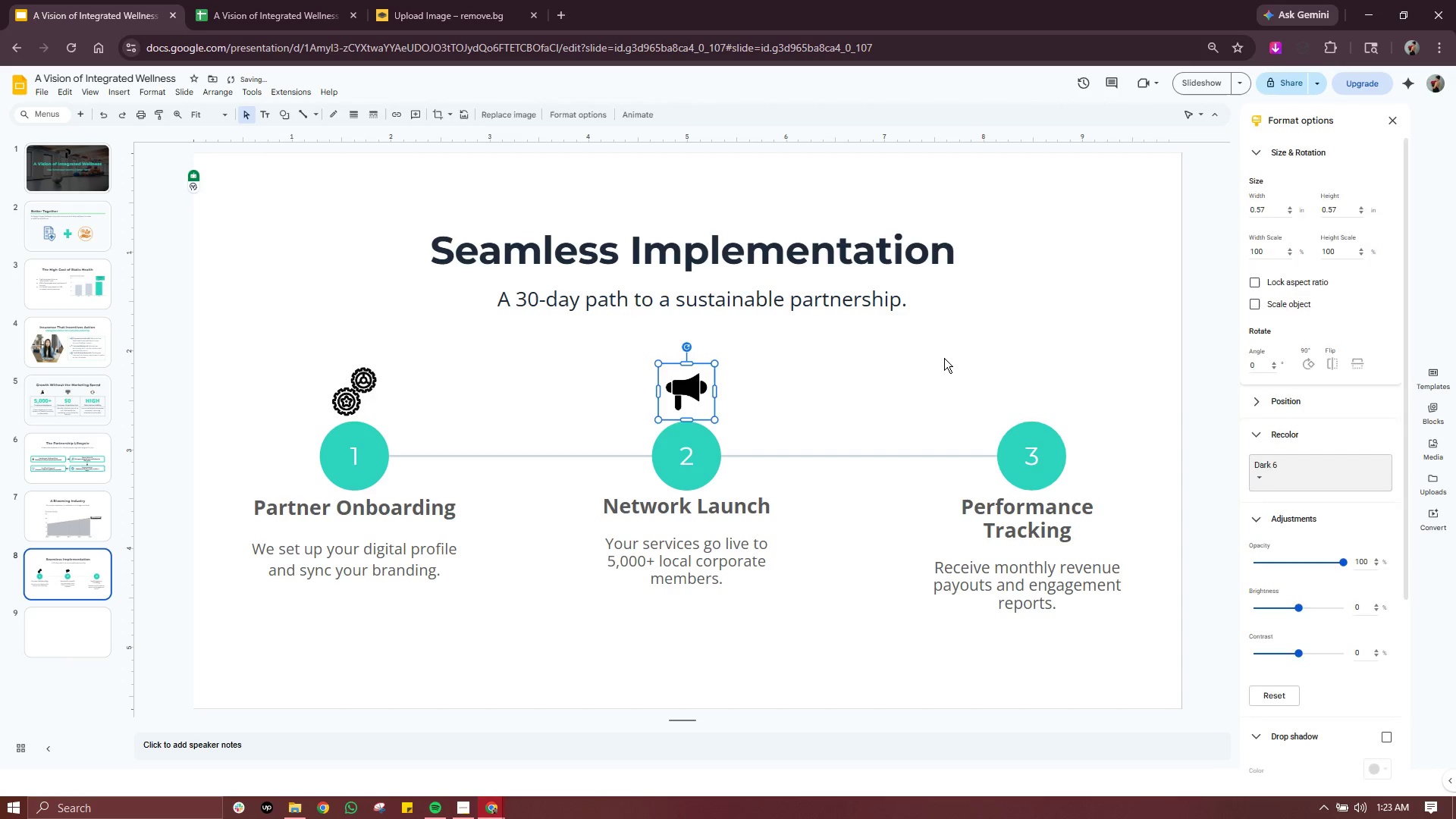 
left_click([944, 358])
 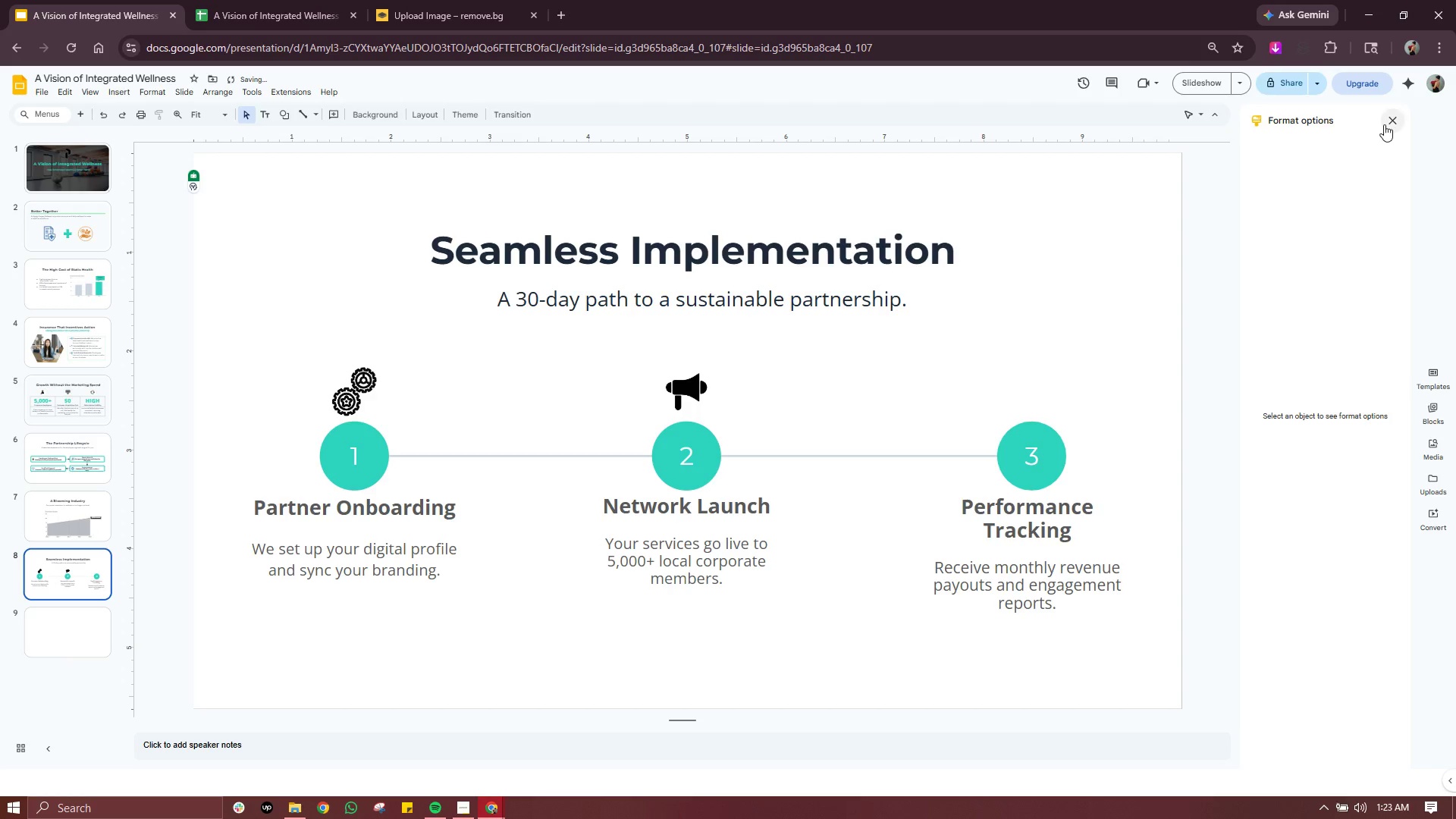 
left_click([1392, 111])
 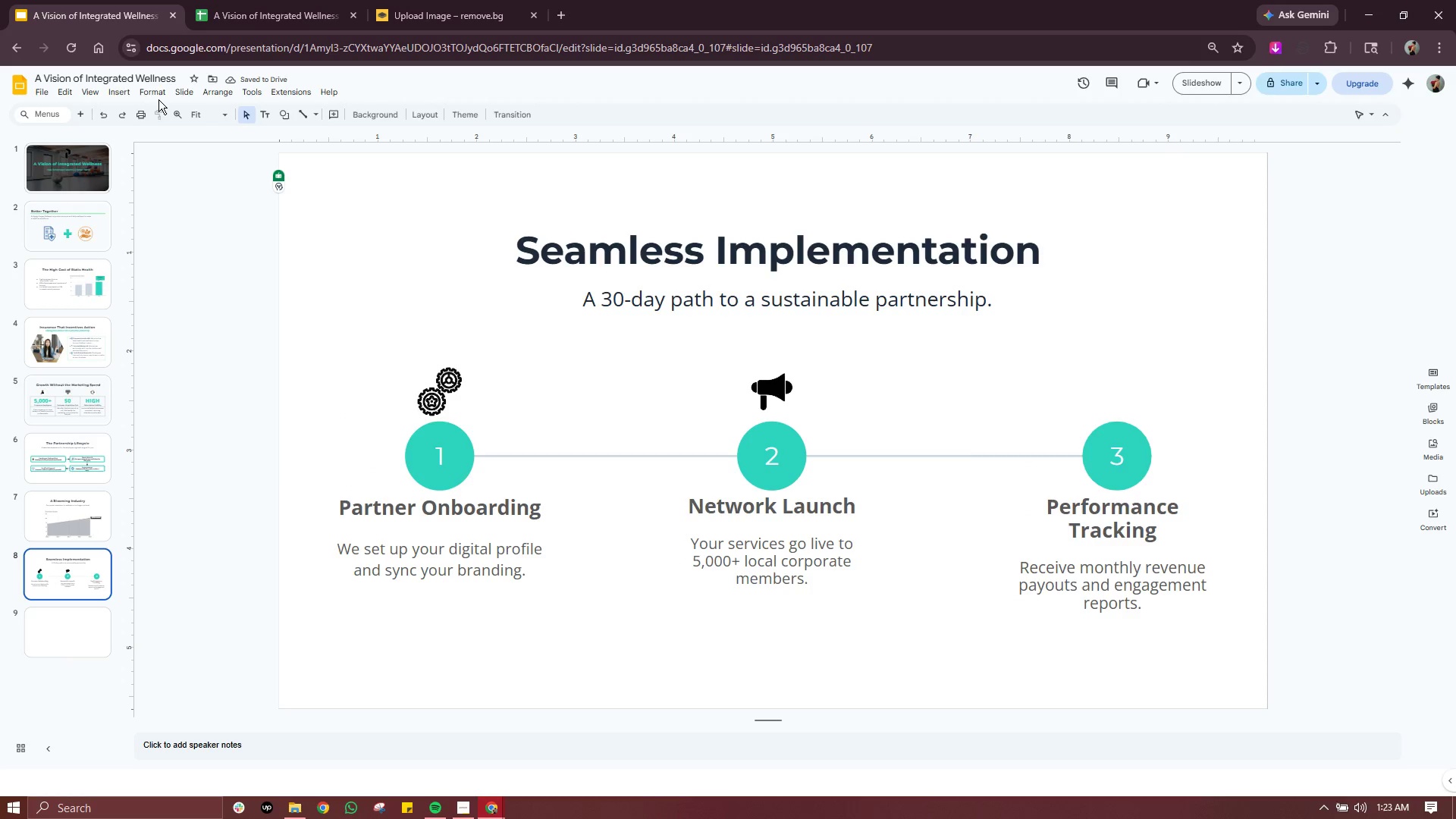 
double_click([158, 89])
 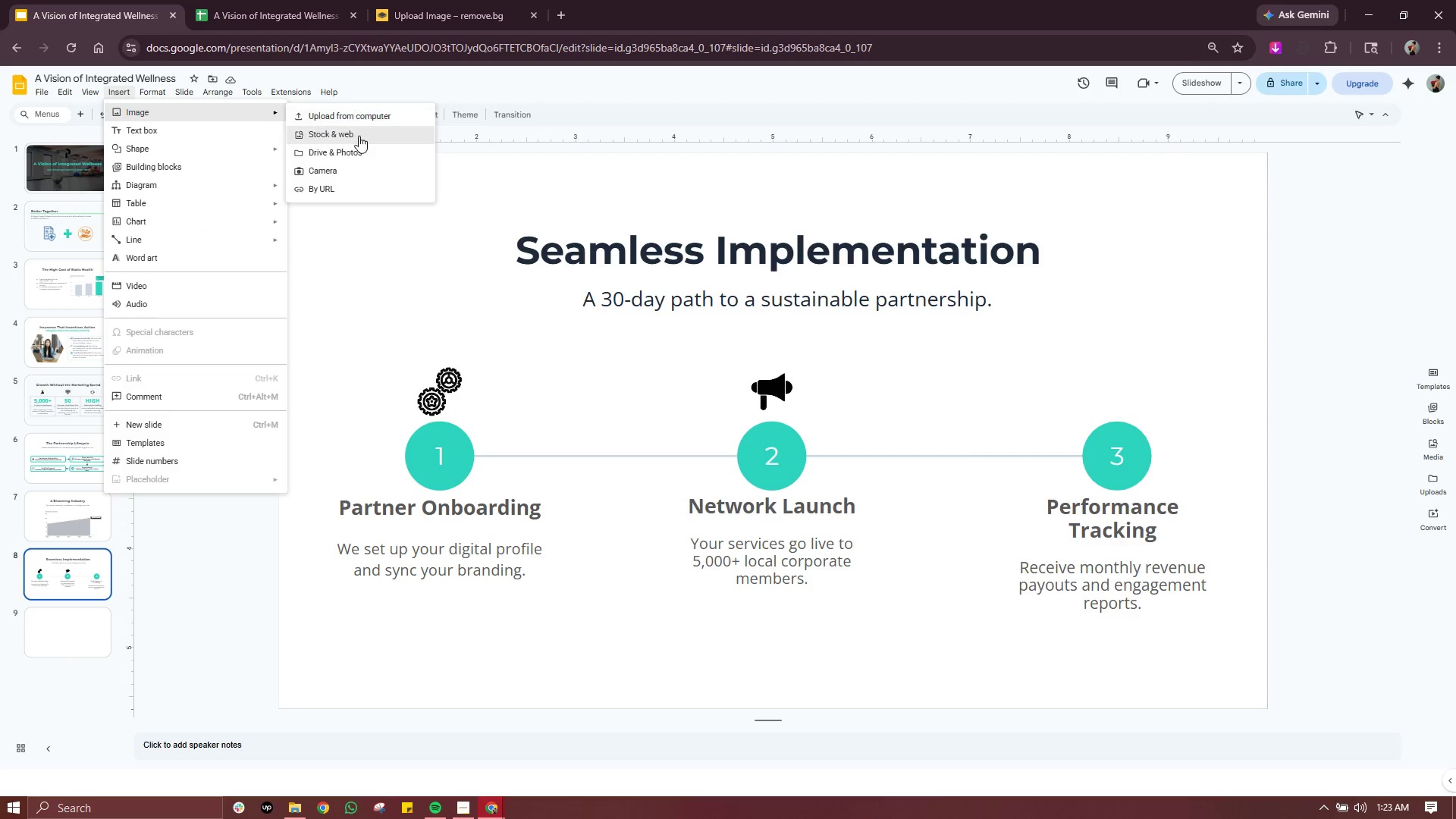 
left_click([359, 136])
 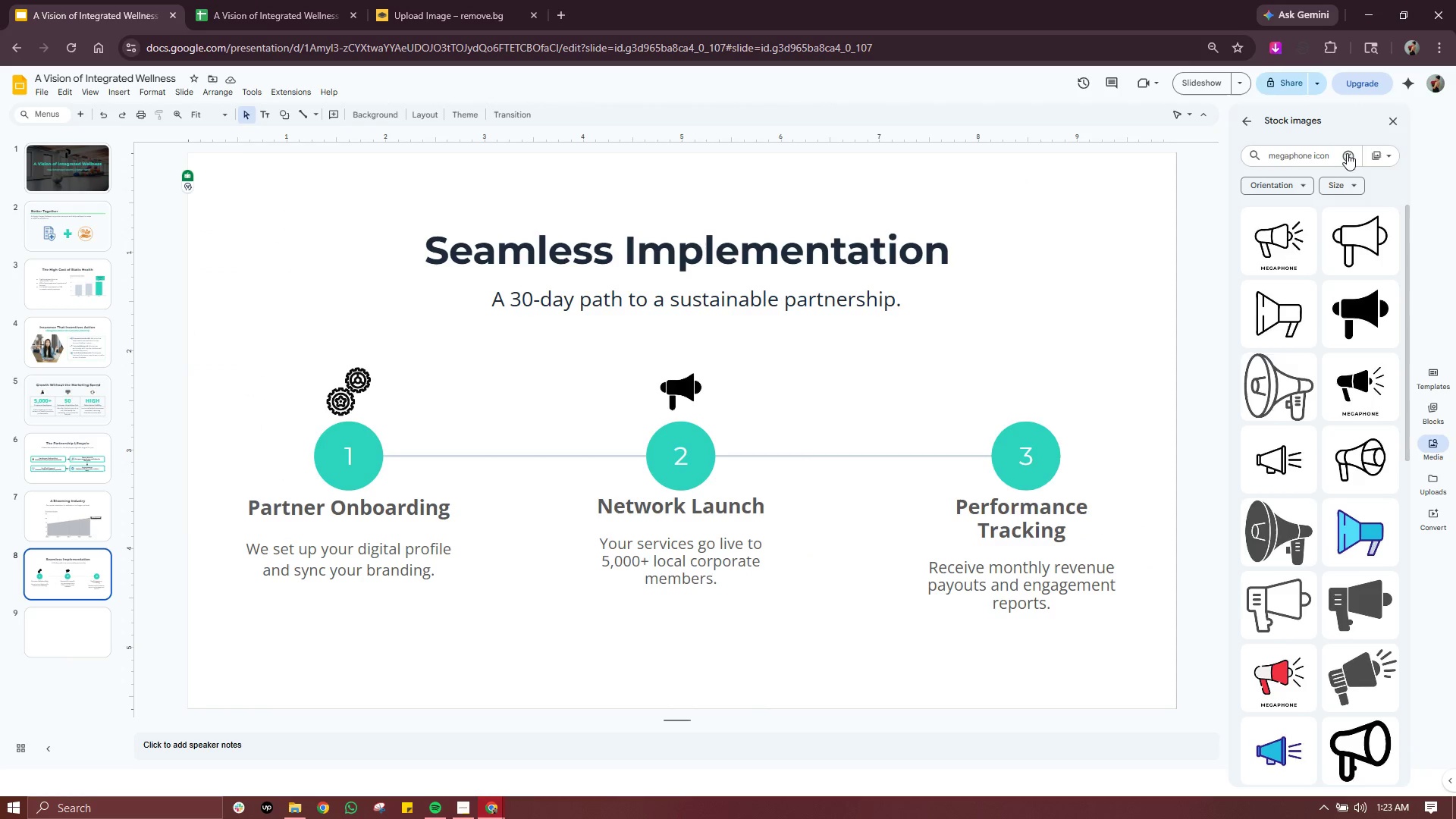 
left_click([1341, 153])
 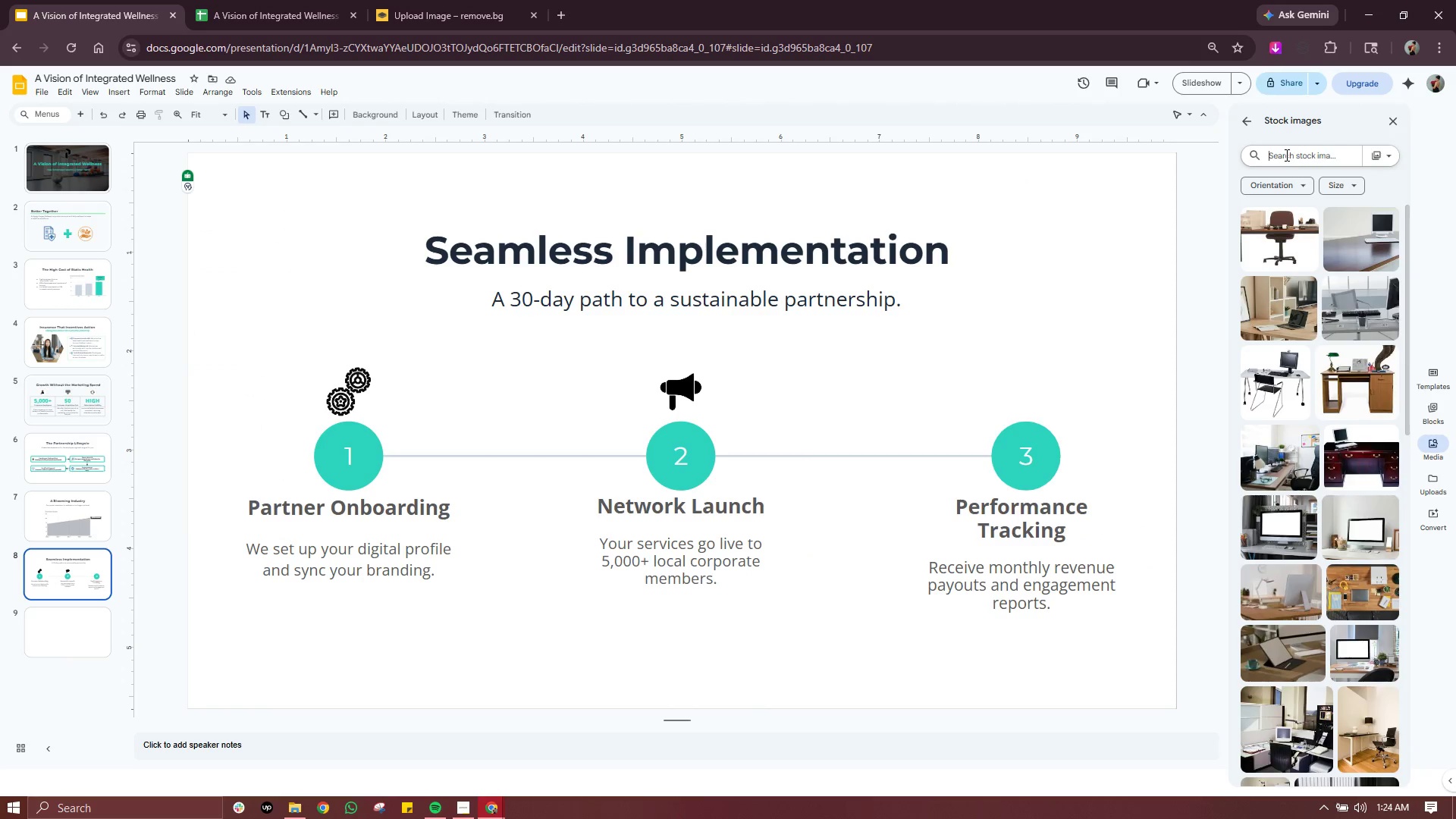 
left_click([1285, 155])
 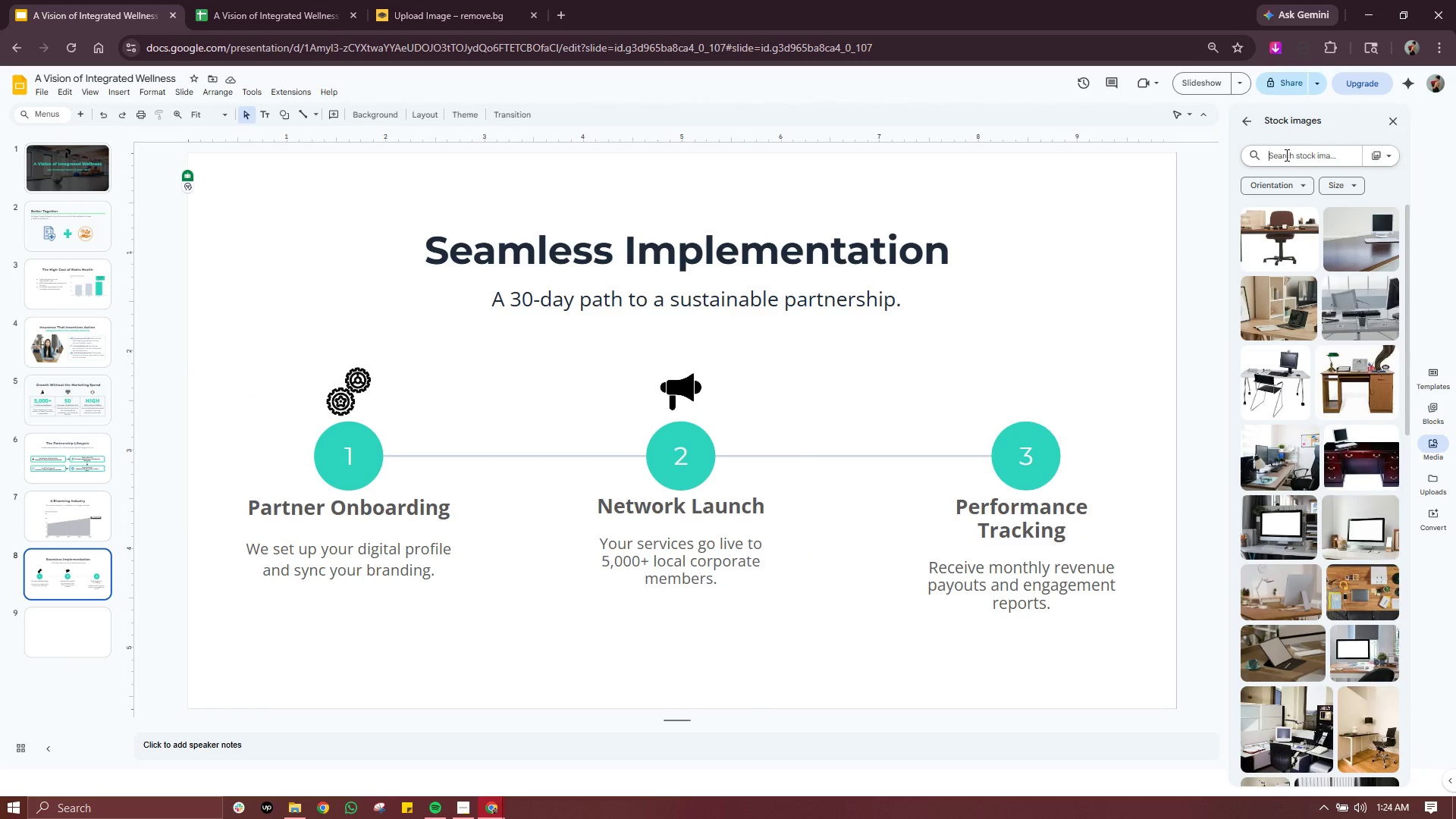 
type(chrt icon)
 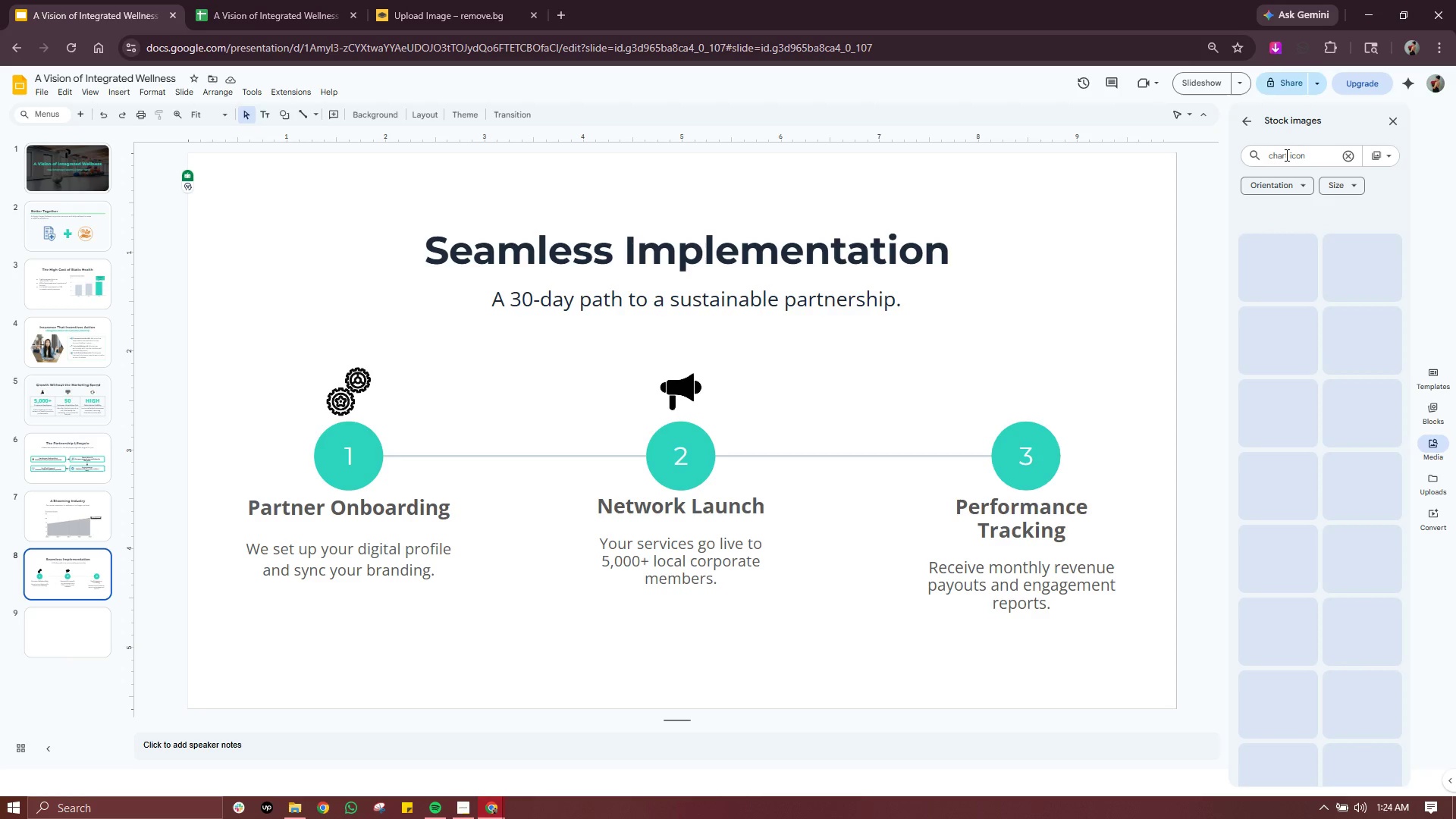 
hold_key(key=A, duration=0.33)
 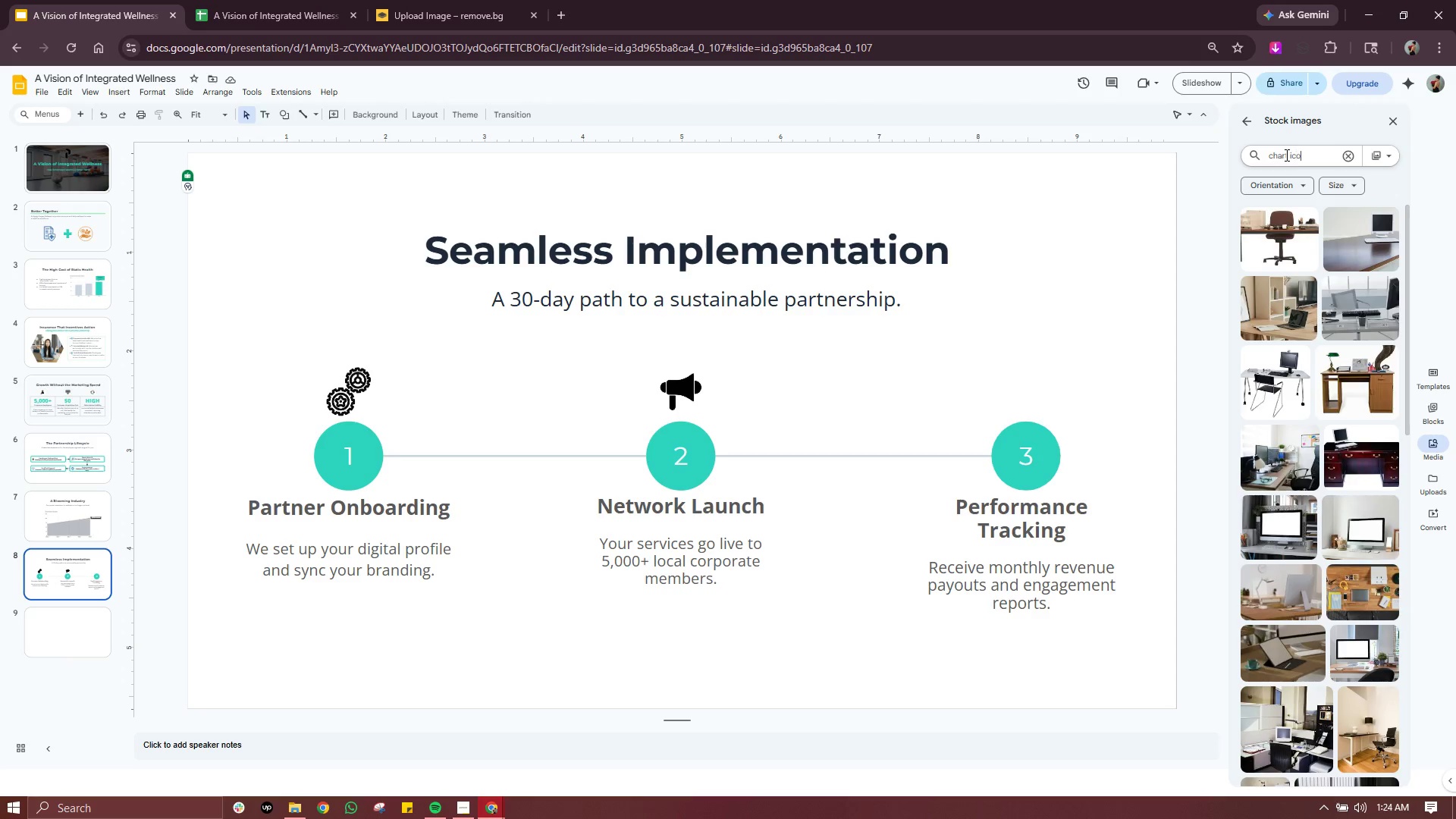 
key(Enter)
 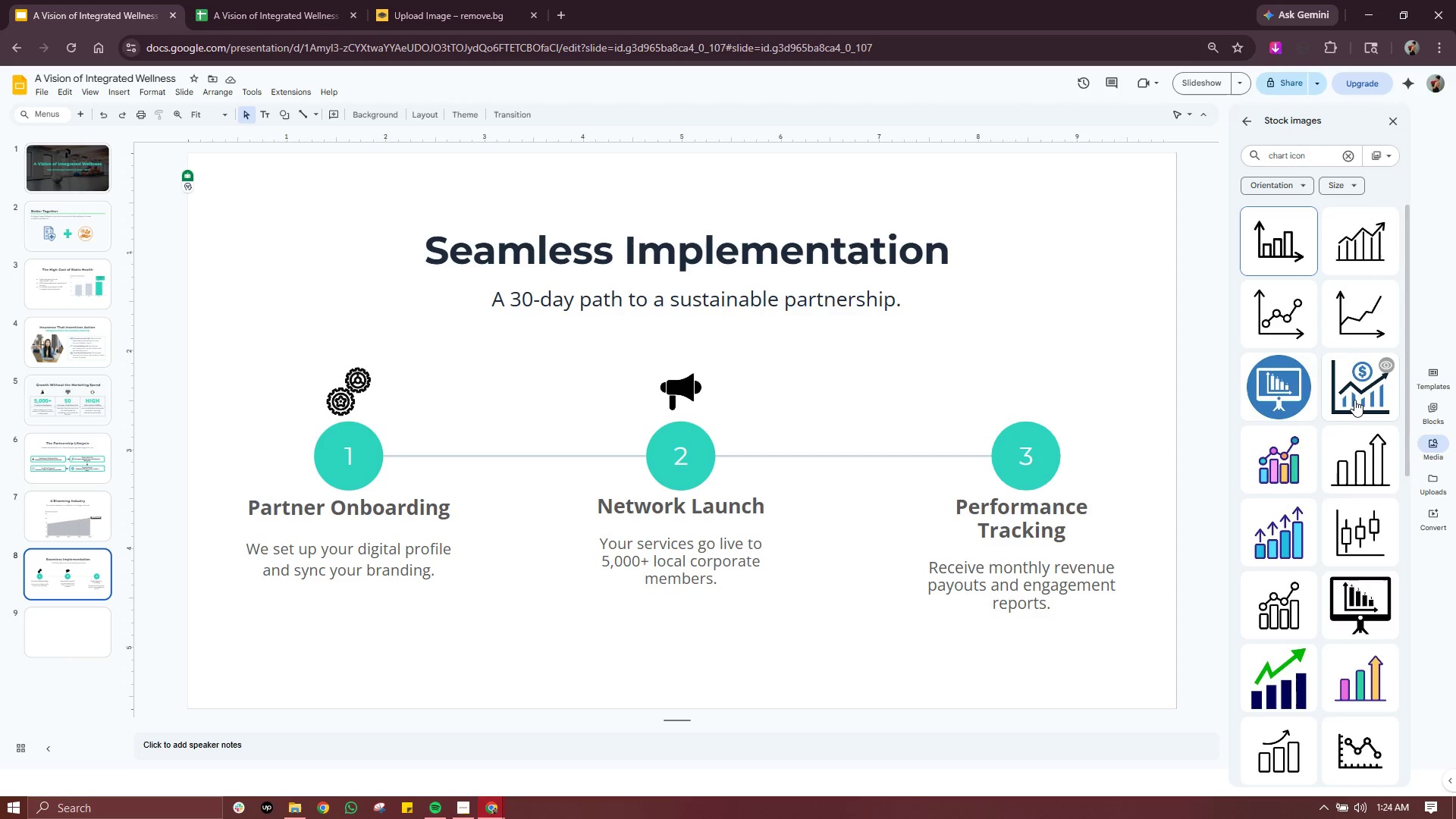 
left_click([1357, 400])
 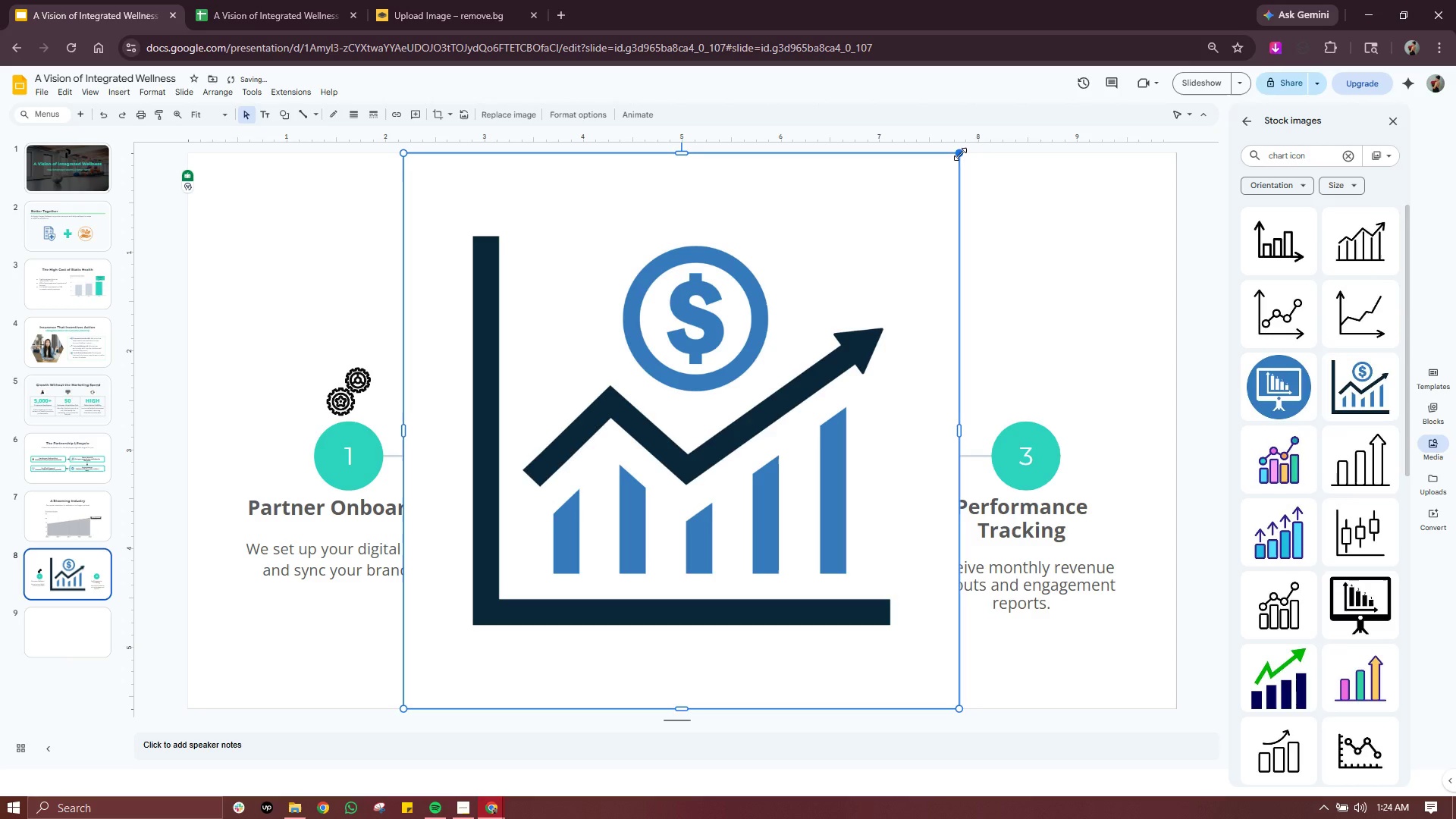 
left_click_drag(start_coordinate=[960, 154], to_coordinate=[457, 664])
 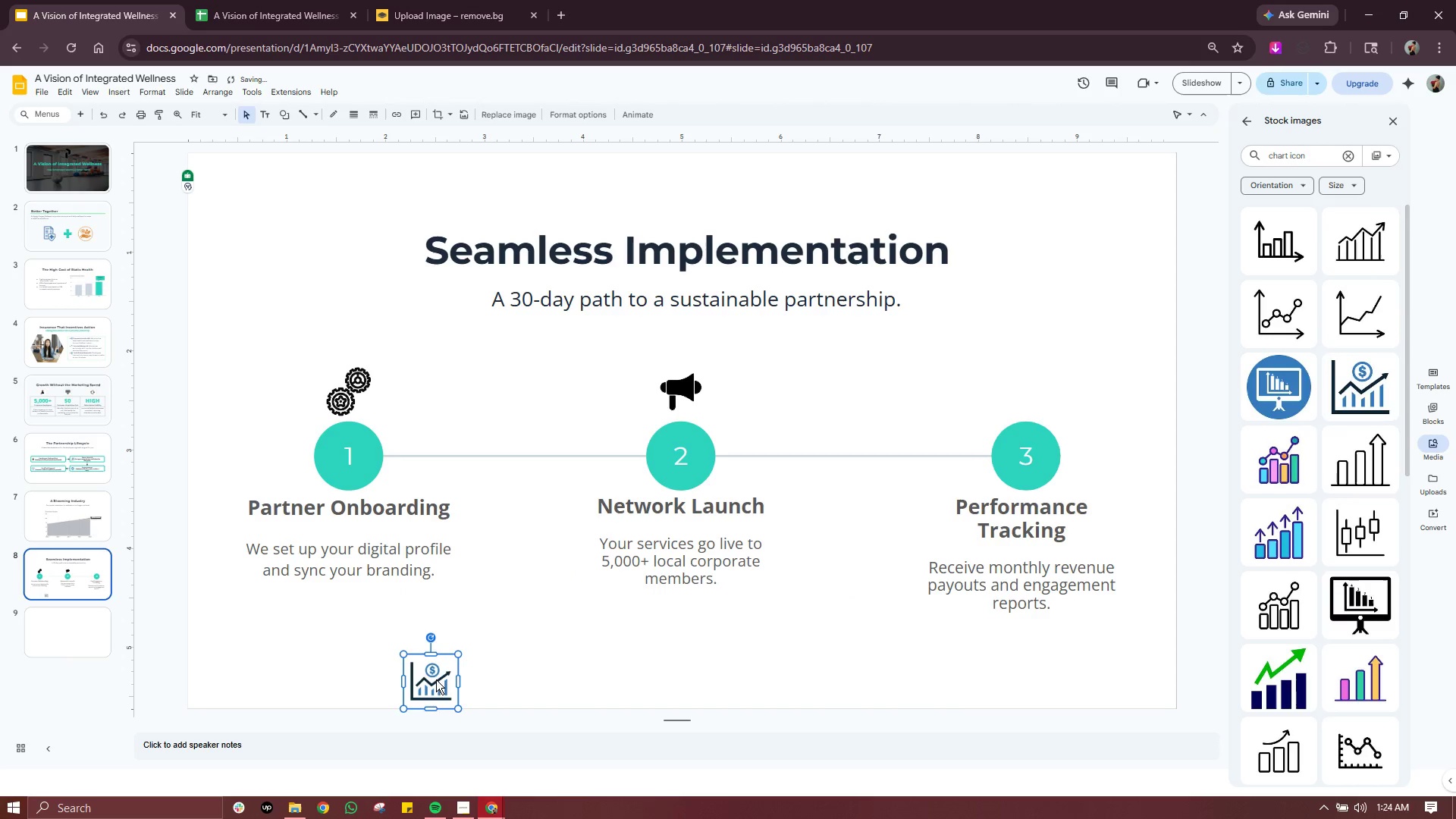 
left_click_drag(start_coordinate=[428, 687], to_coordinate=[1028, 394])
 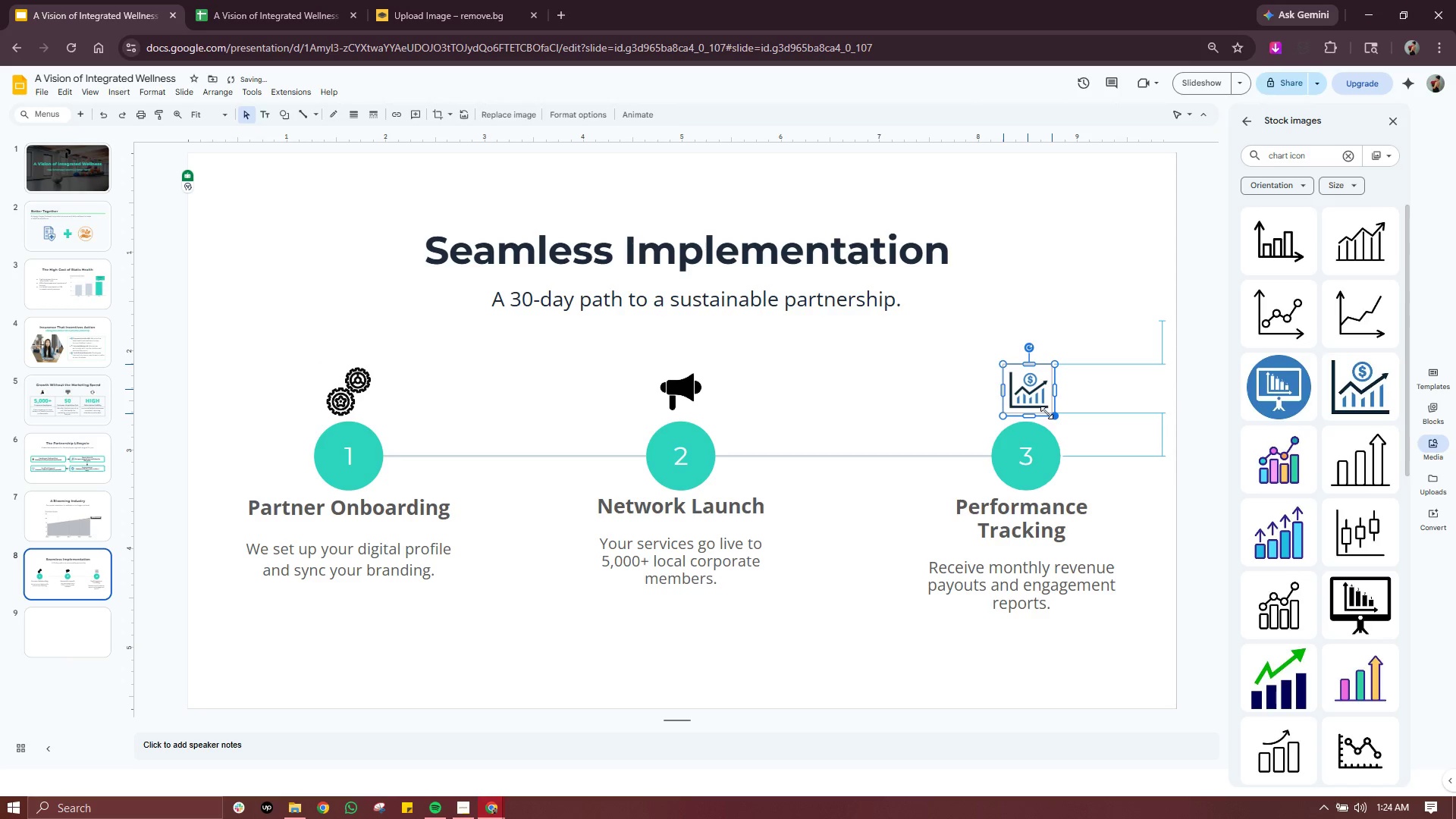 
wait(8.12)
 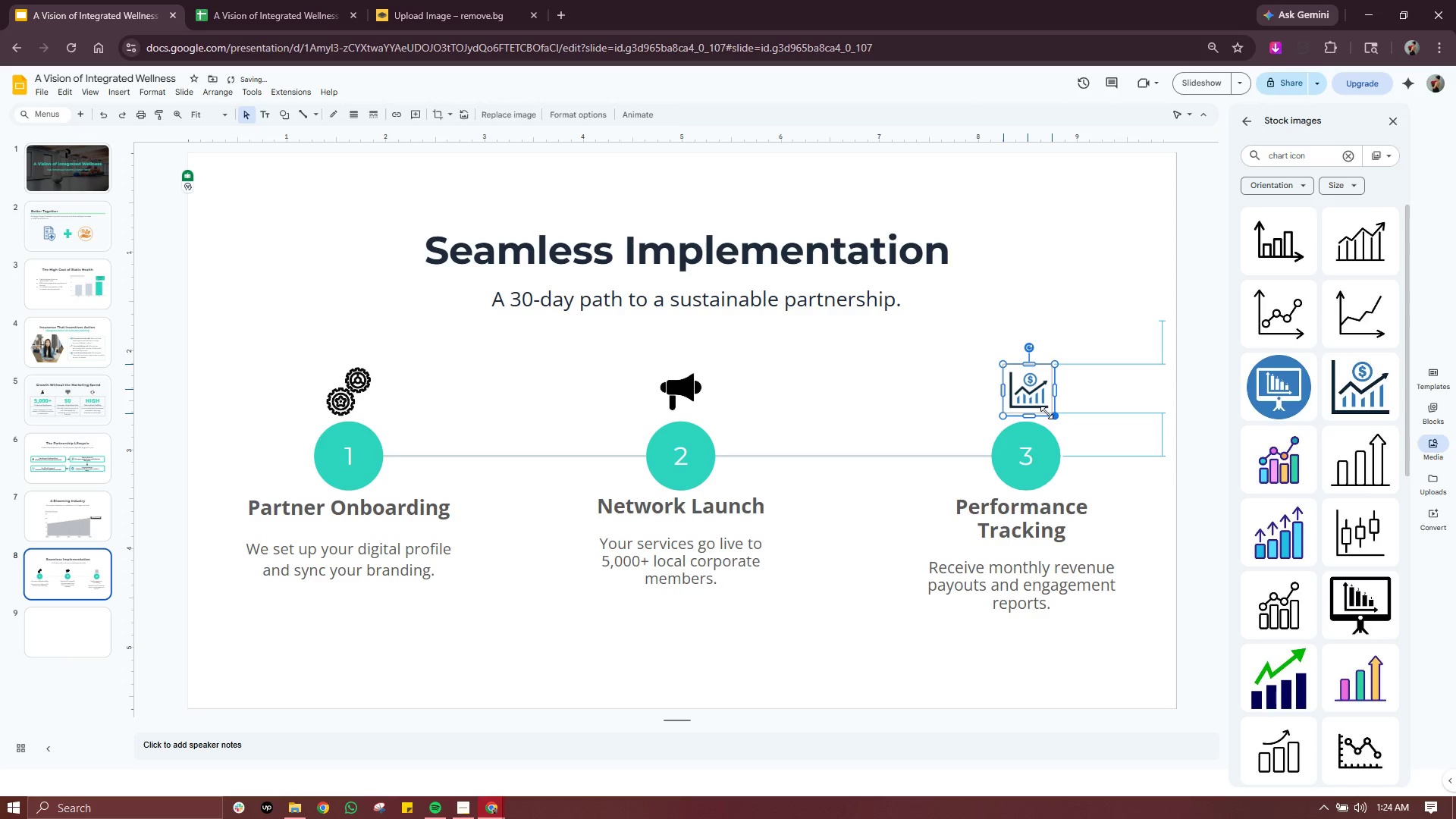 
left_click_drag(start_coordinate=[1031, 394], to_coordinate=[1025, 397])
 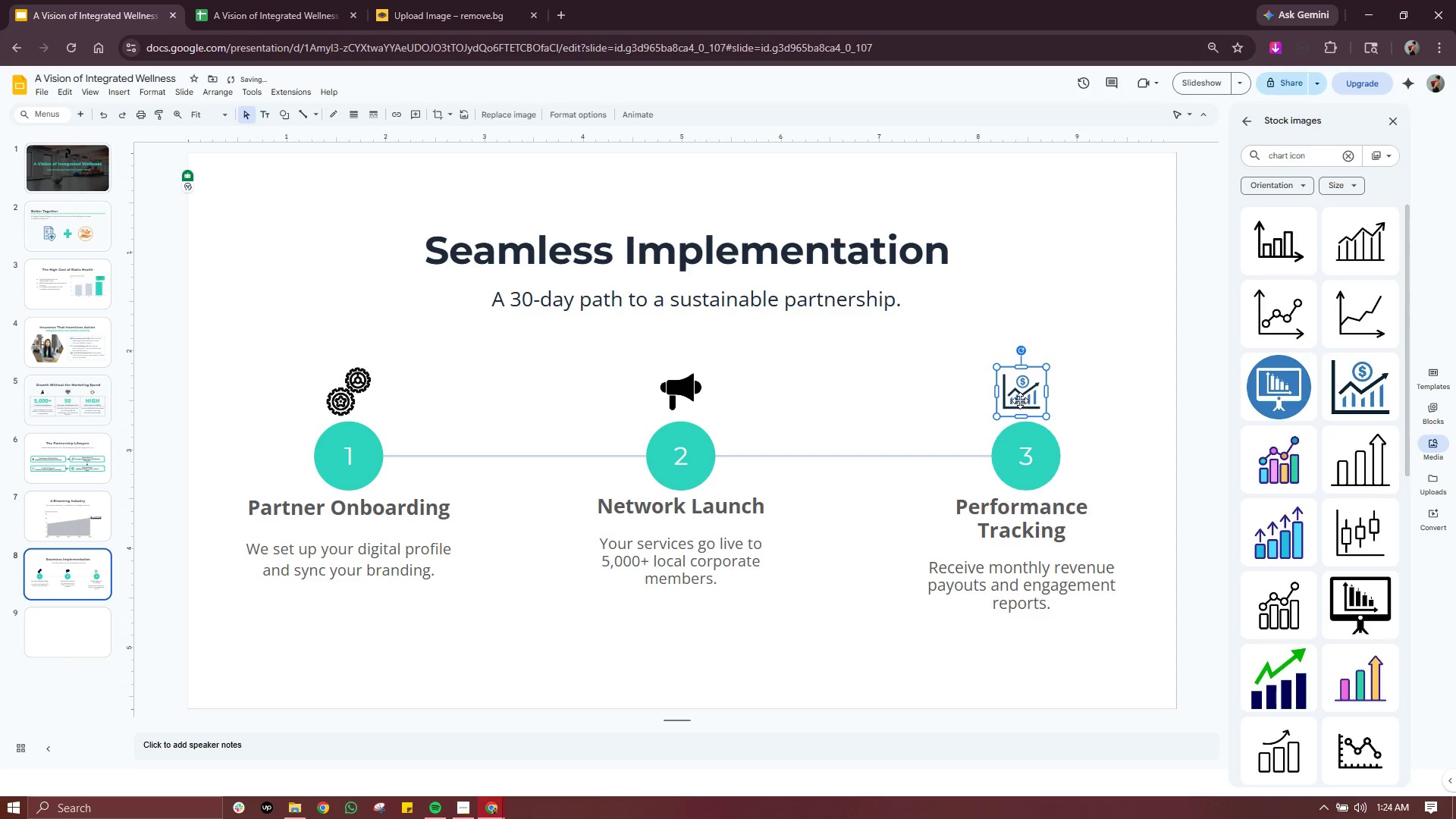 
left_click_drag(start_coordinate=[1020, 400], to_coordinate=[1025, 400])
 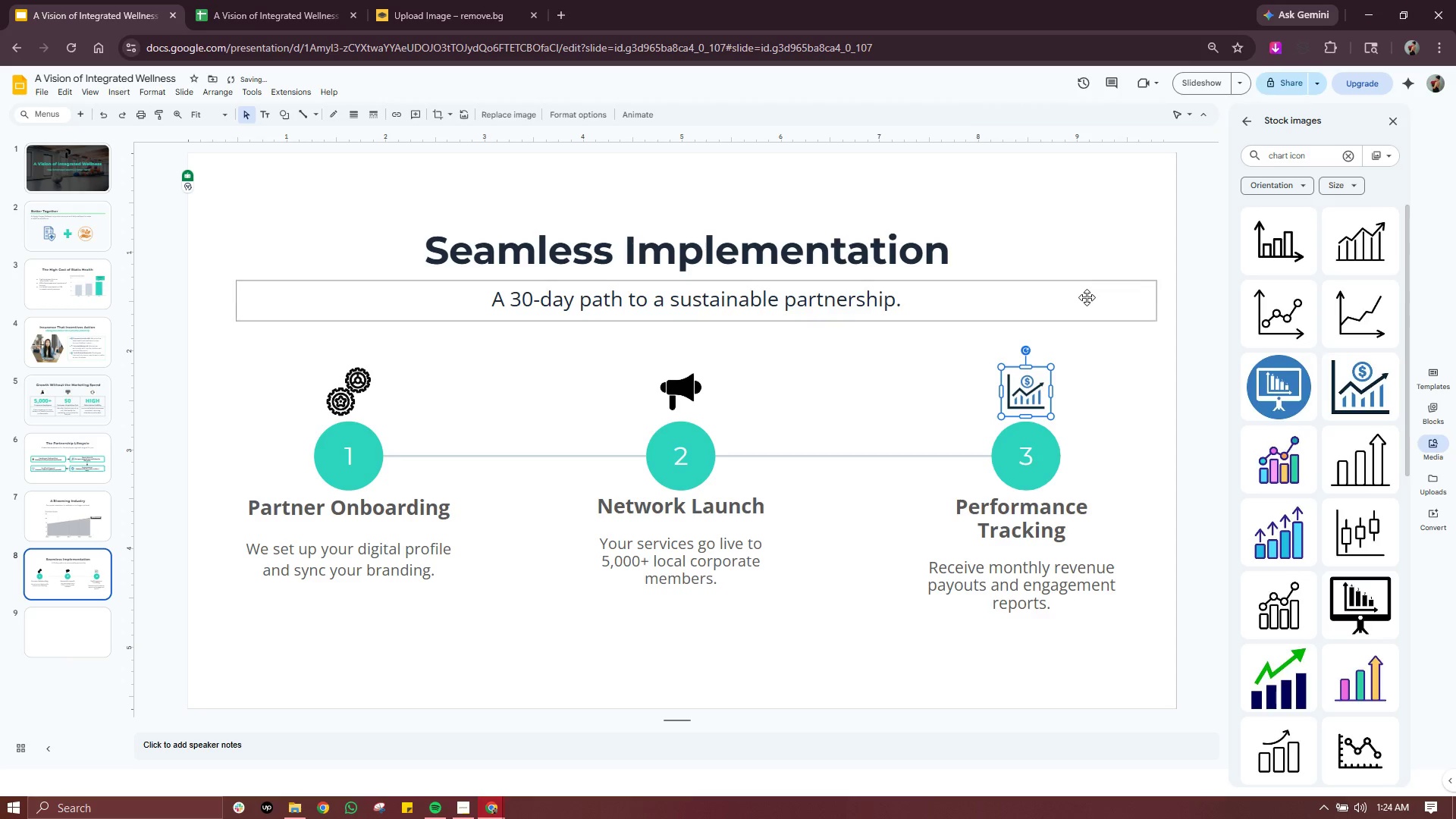 
left_click([1087, 297])
 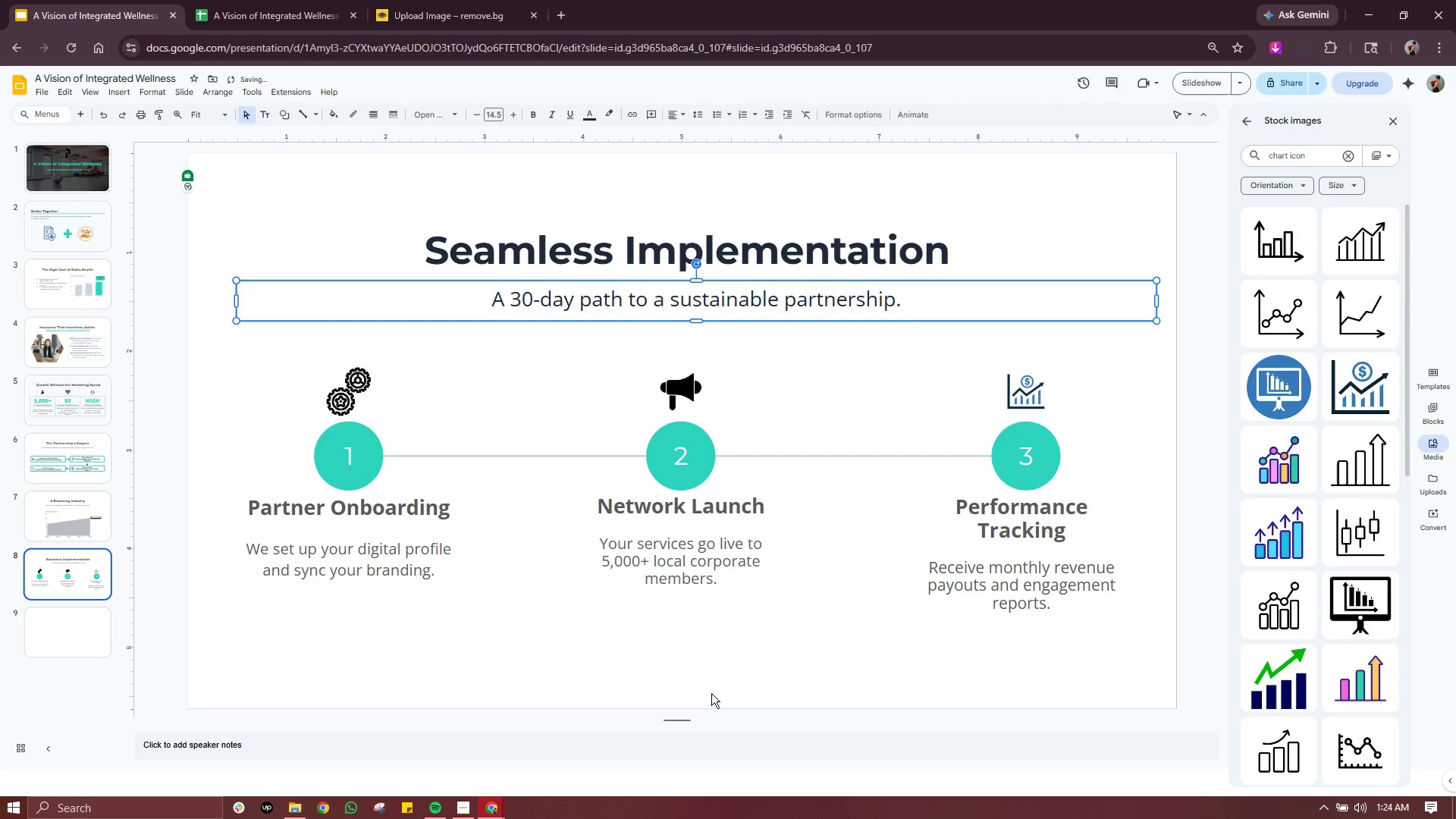 
left_click([711, 694])
 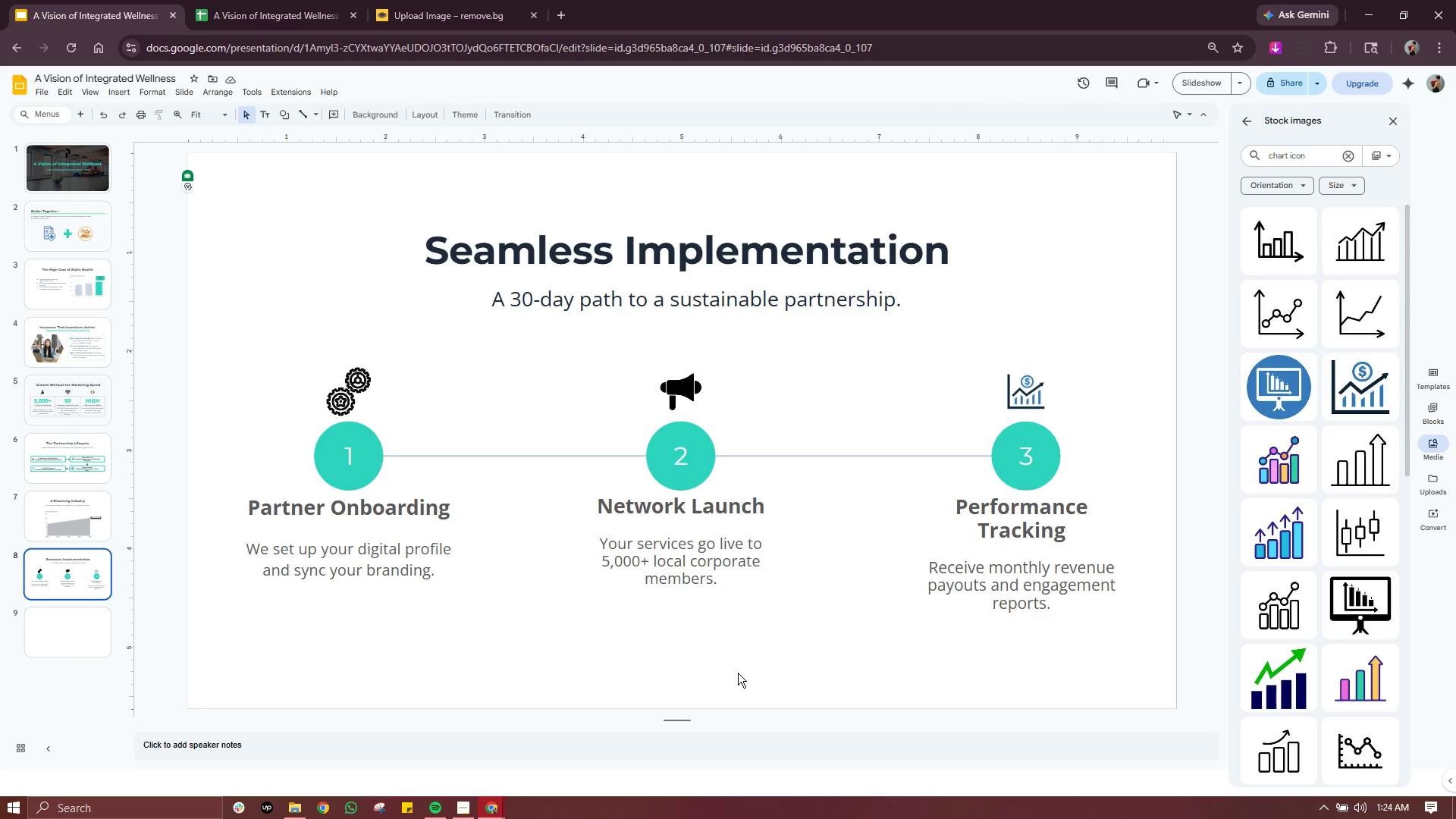 
wait(11.05)
 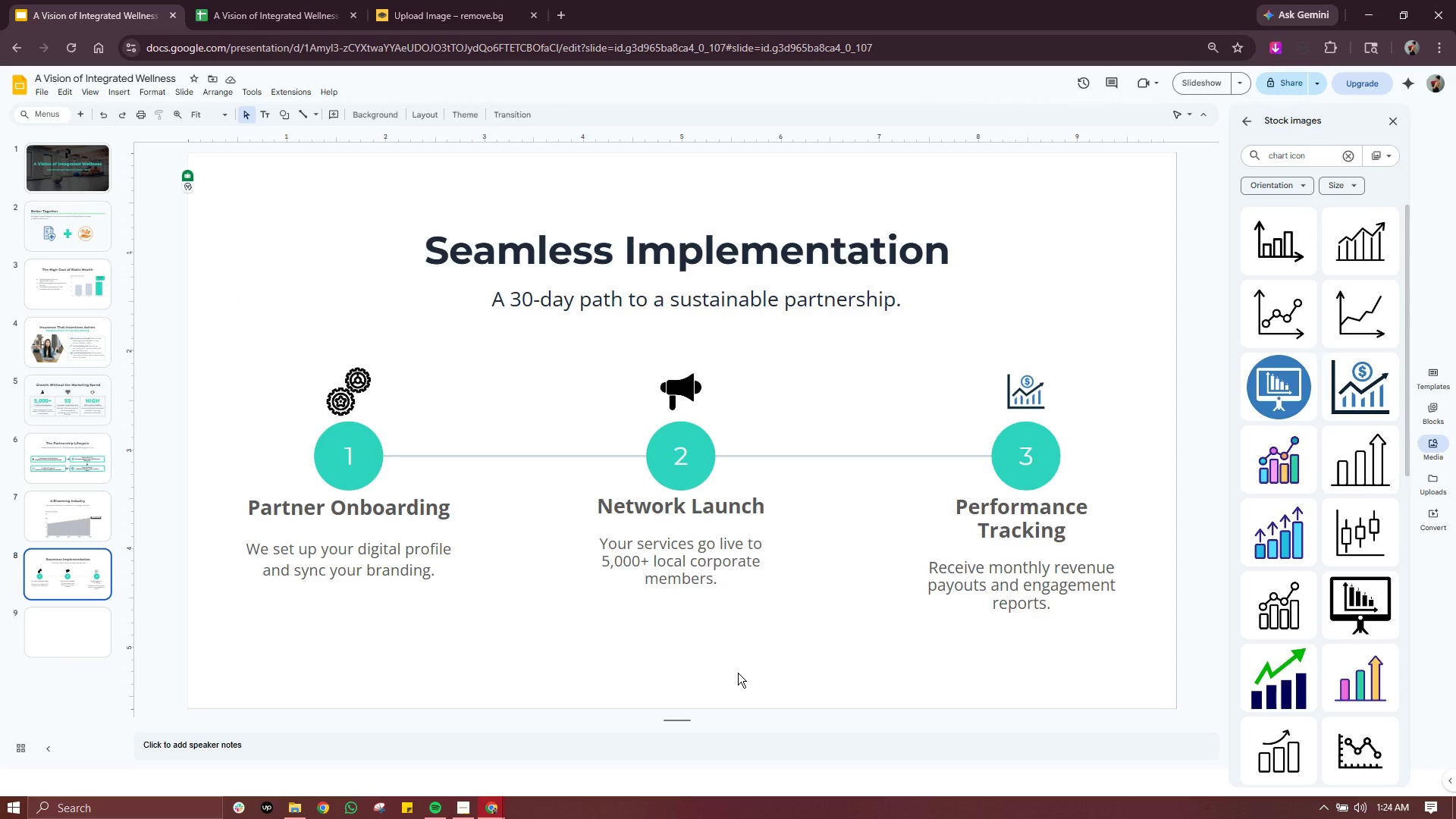 
left_click([59, 629])
 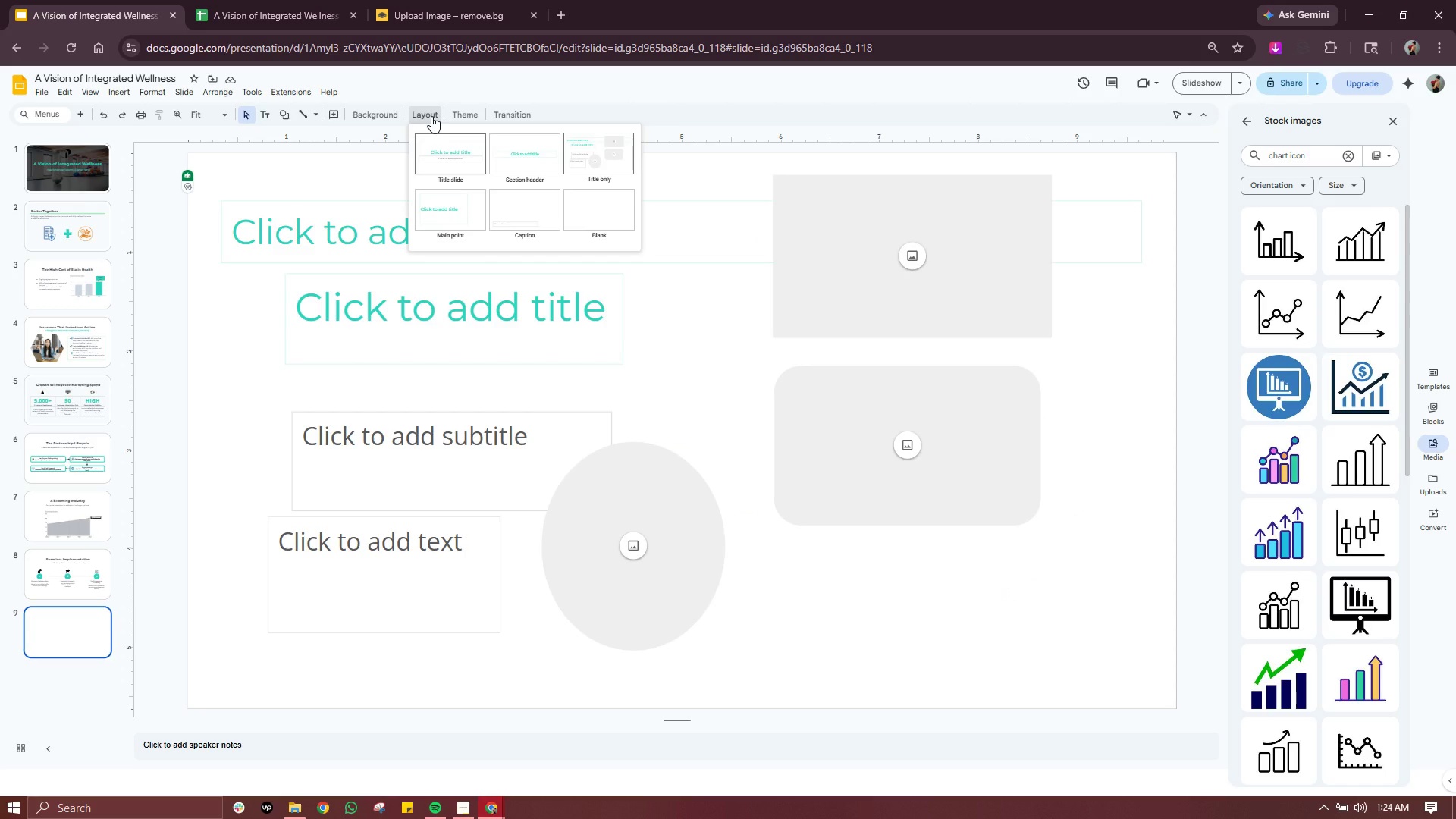 
wait(9.48)
 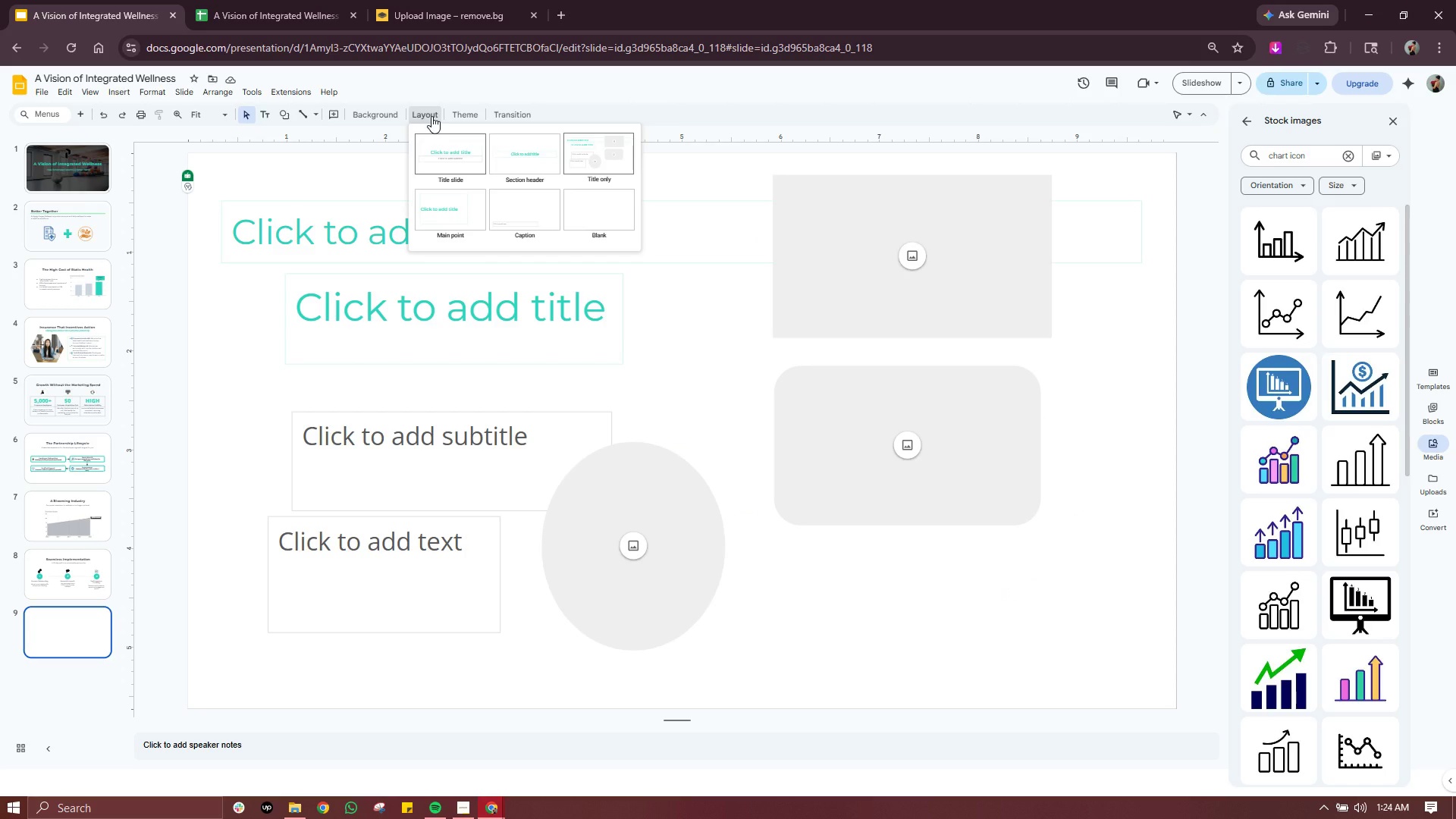 
left_click([448, 167])
 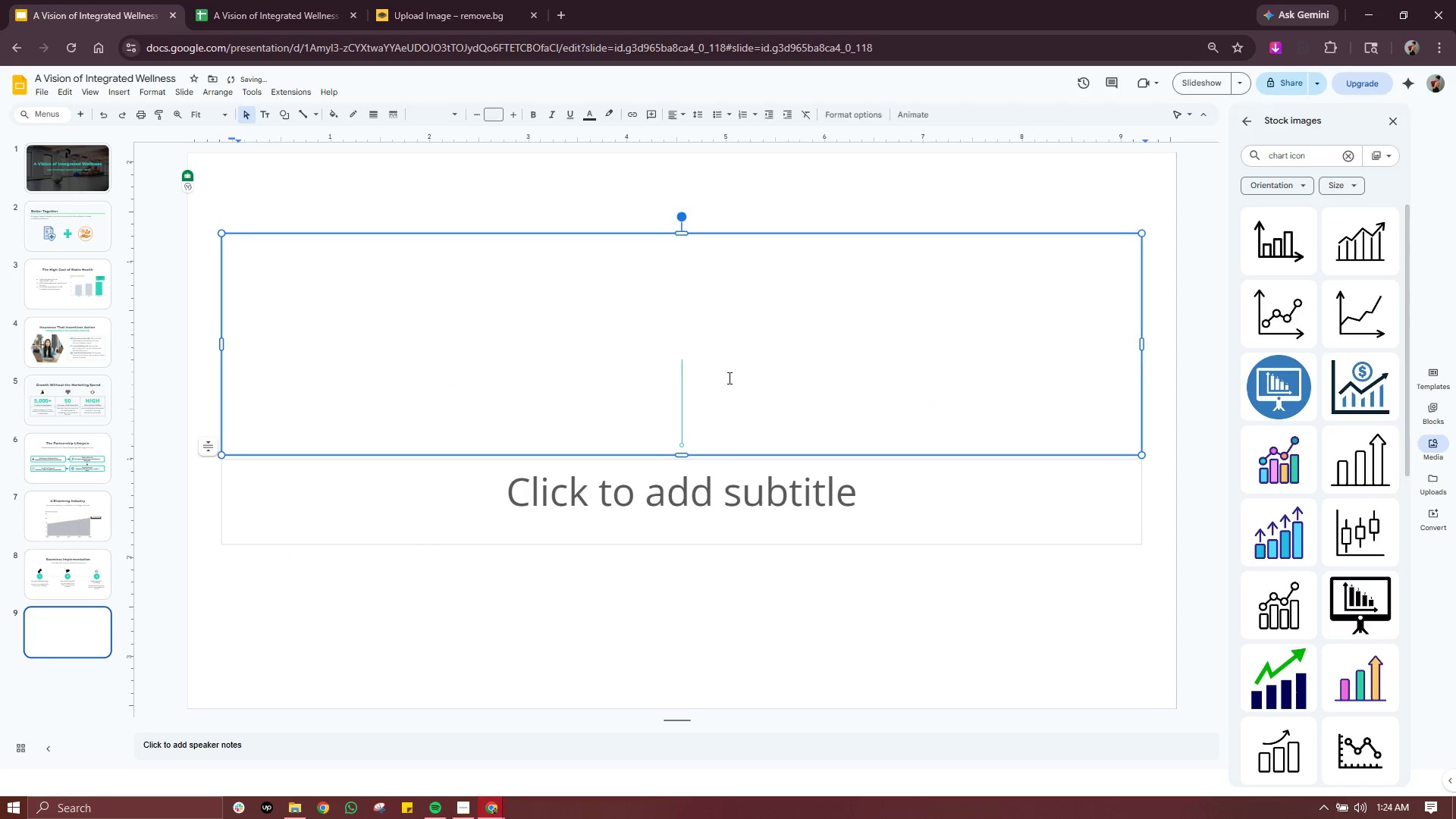 
double_click([728, 378])
 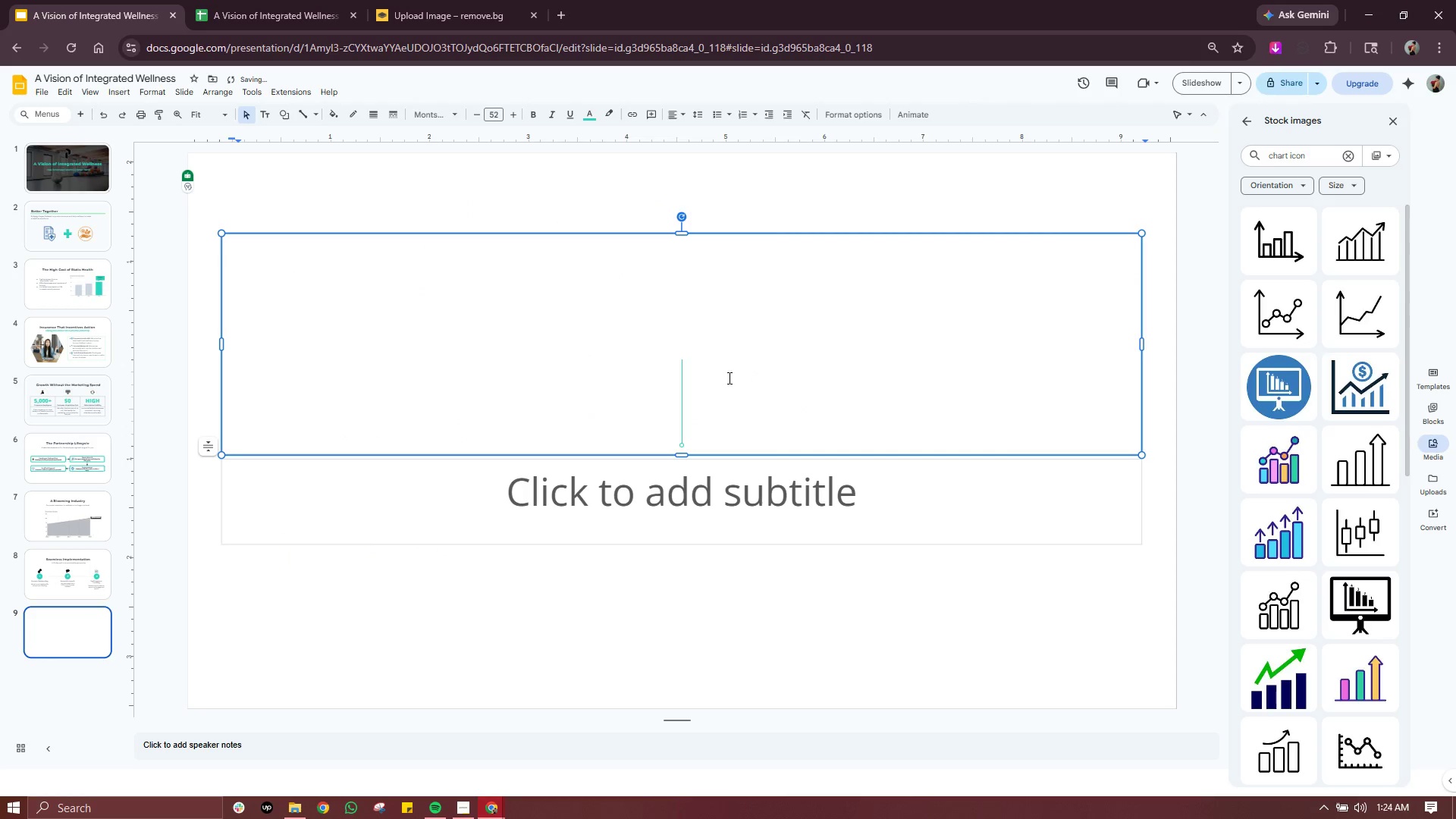 
triple_click([728, 378])
 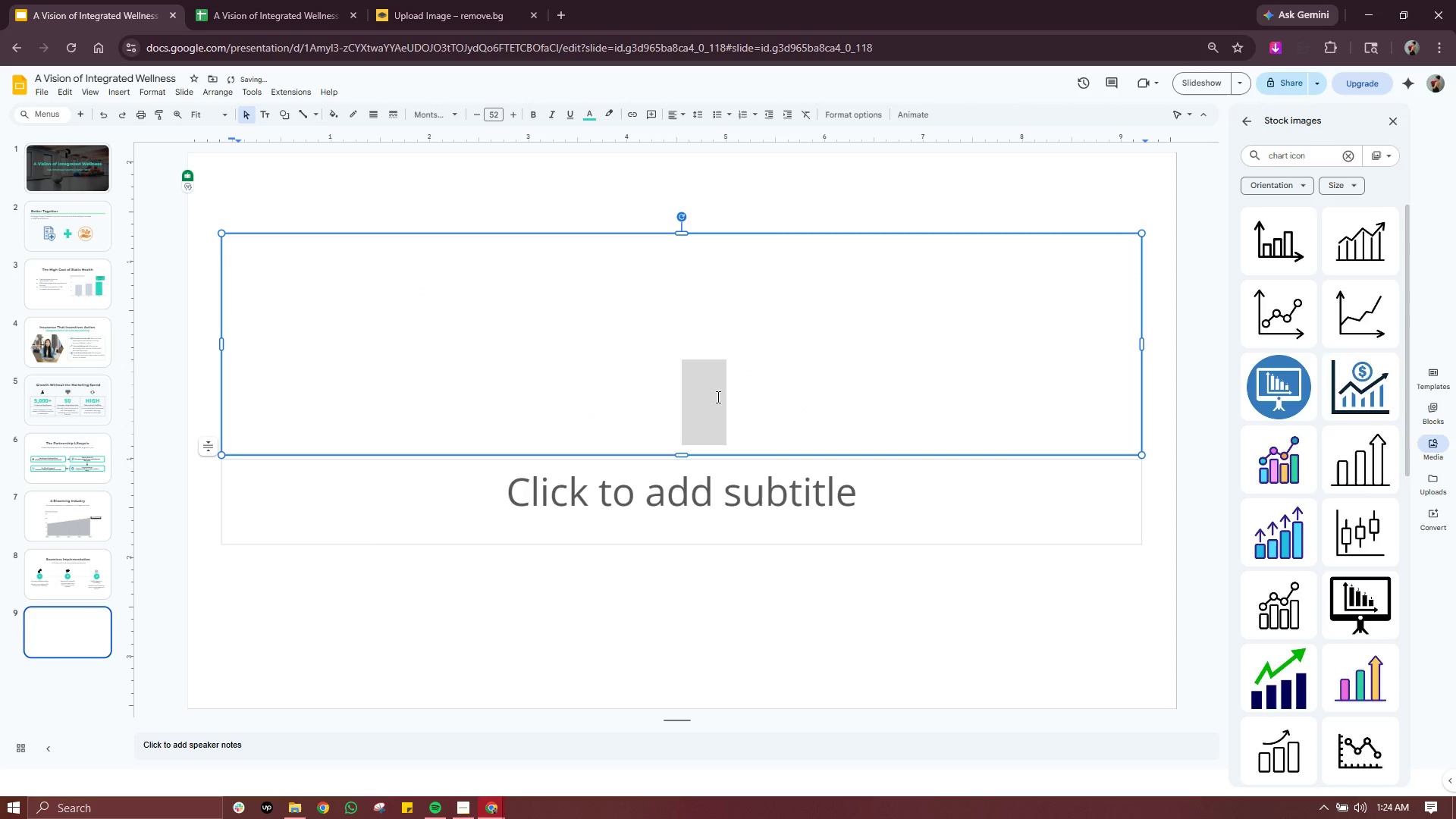 
left_click([717, 397])
 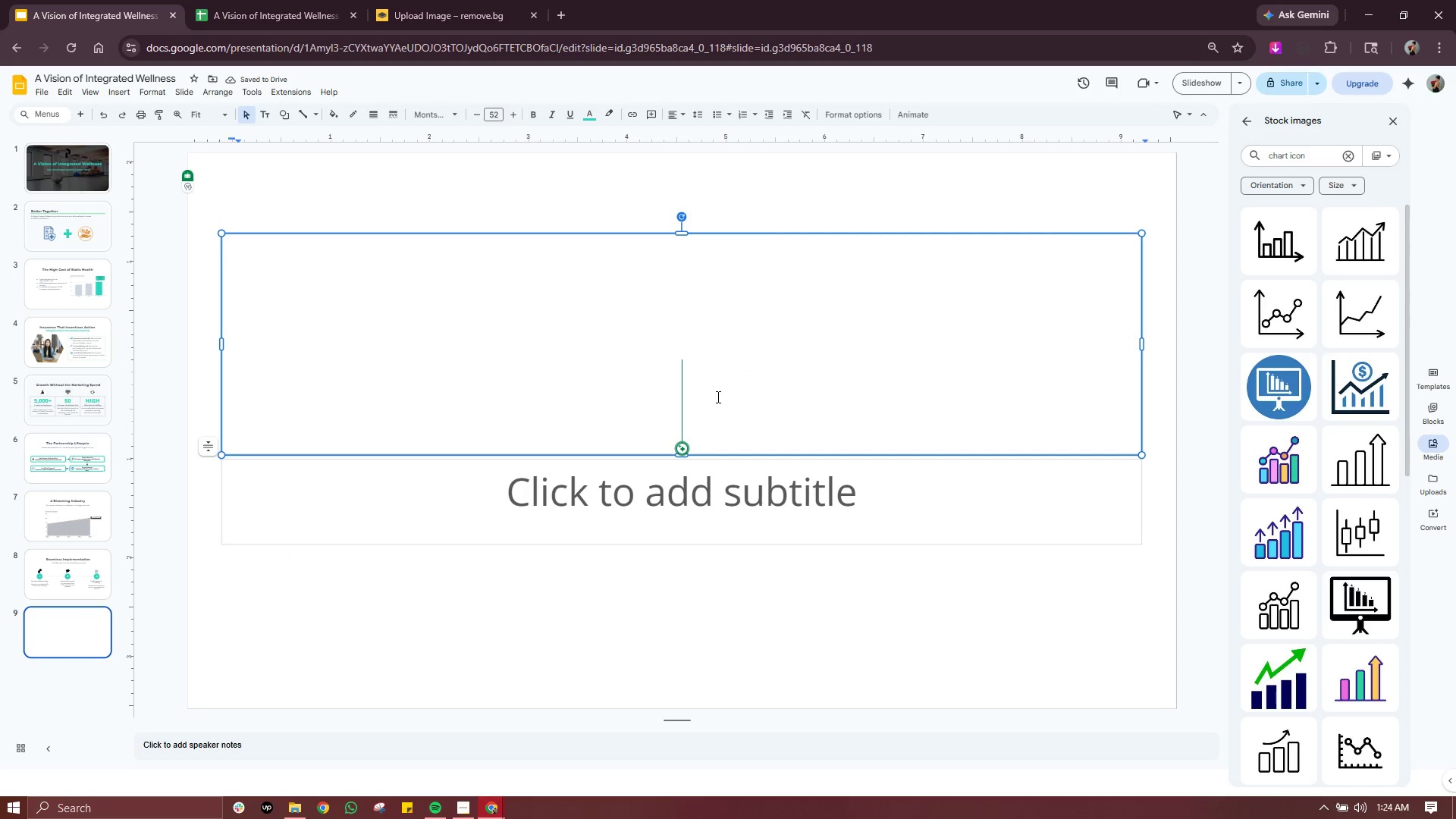 
type(Ready to Transform Corporate Wellness?)
 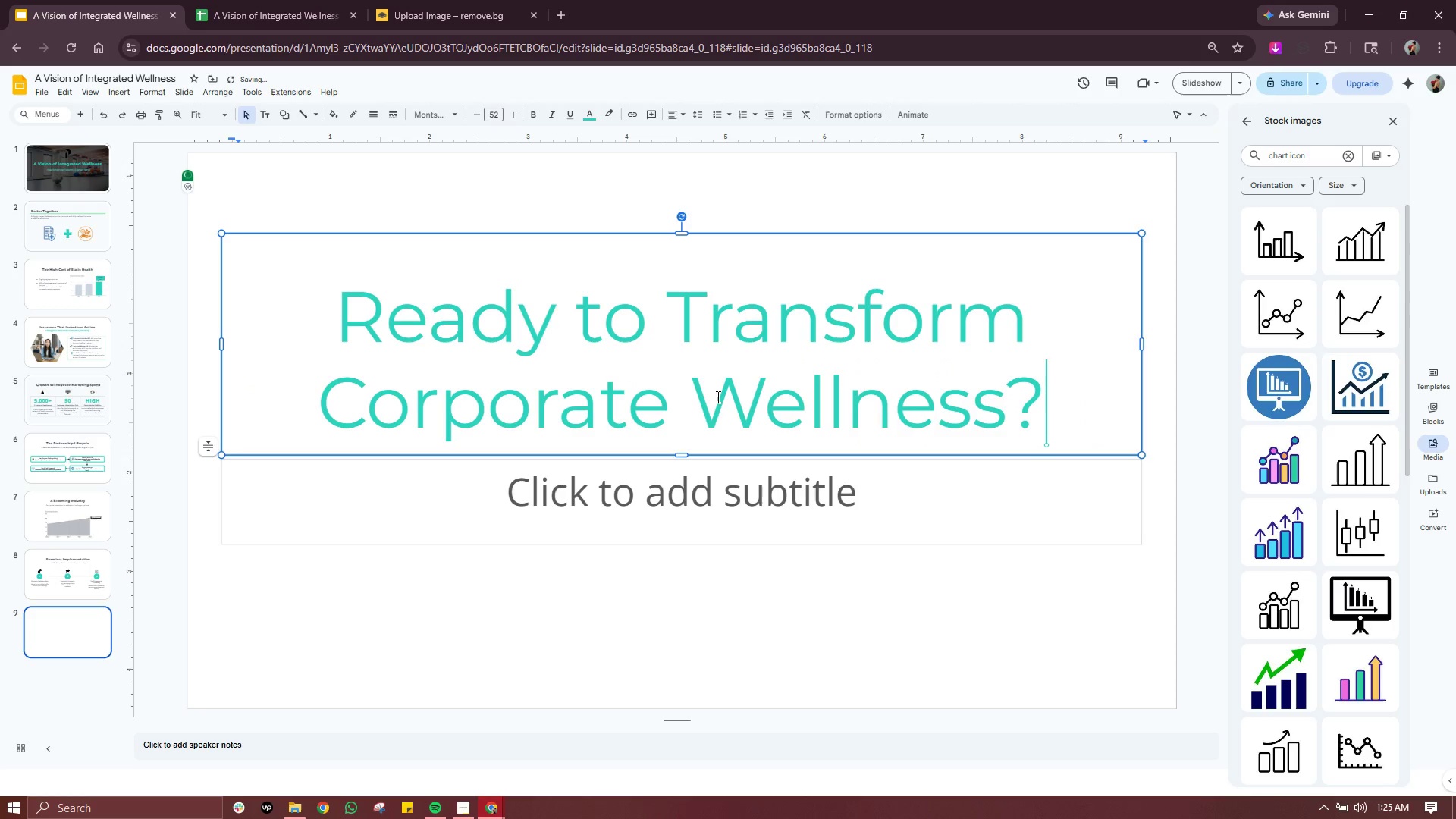 
key(Control+ControlLeft)
 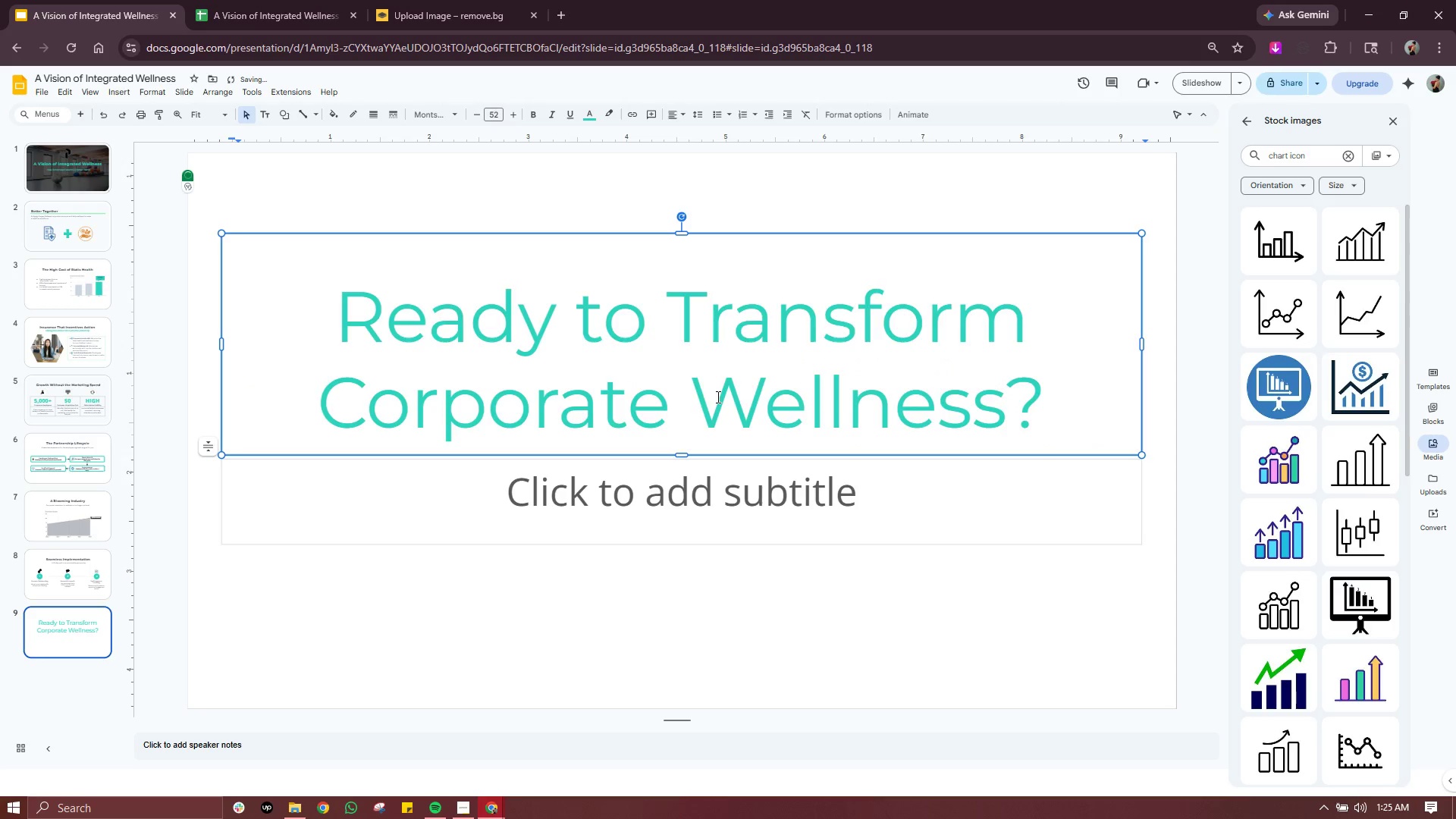 
key(Control+A)
 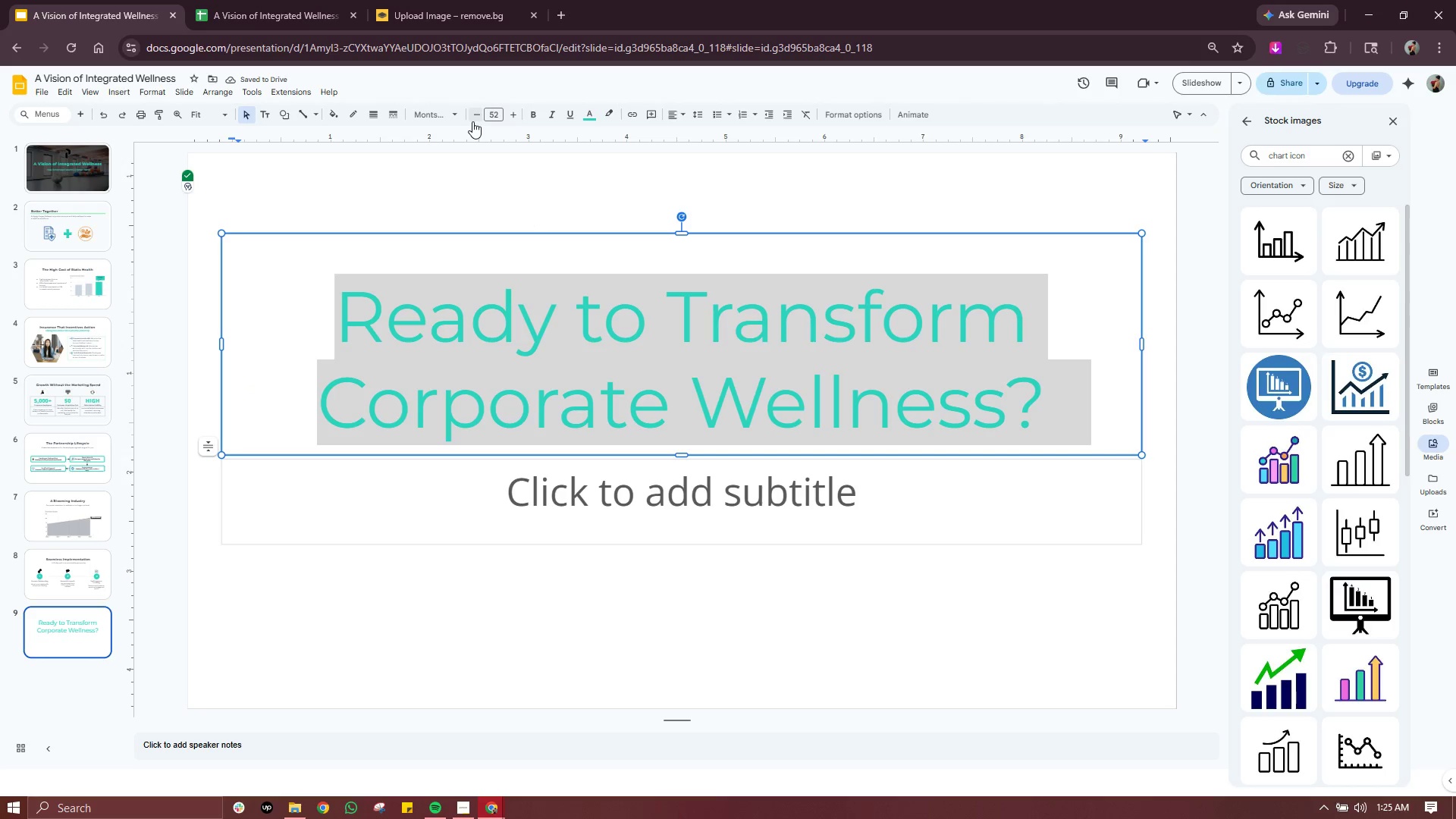 
double_click([472, 121])
 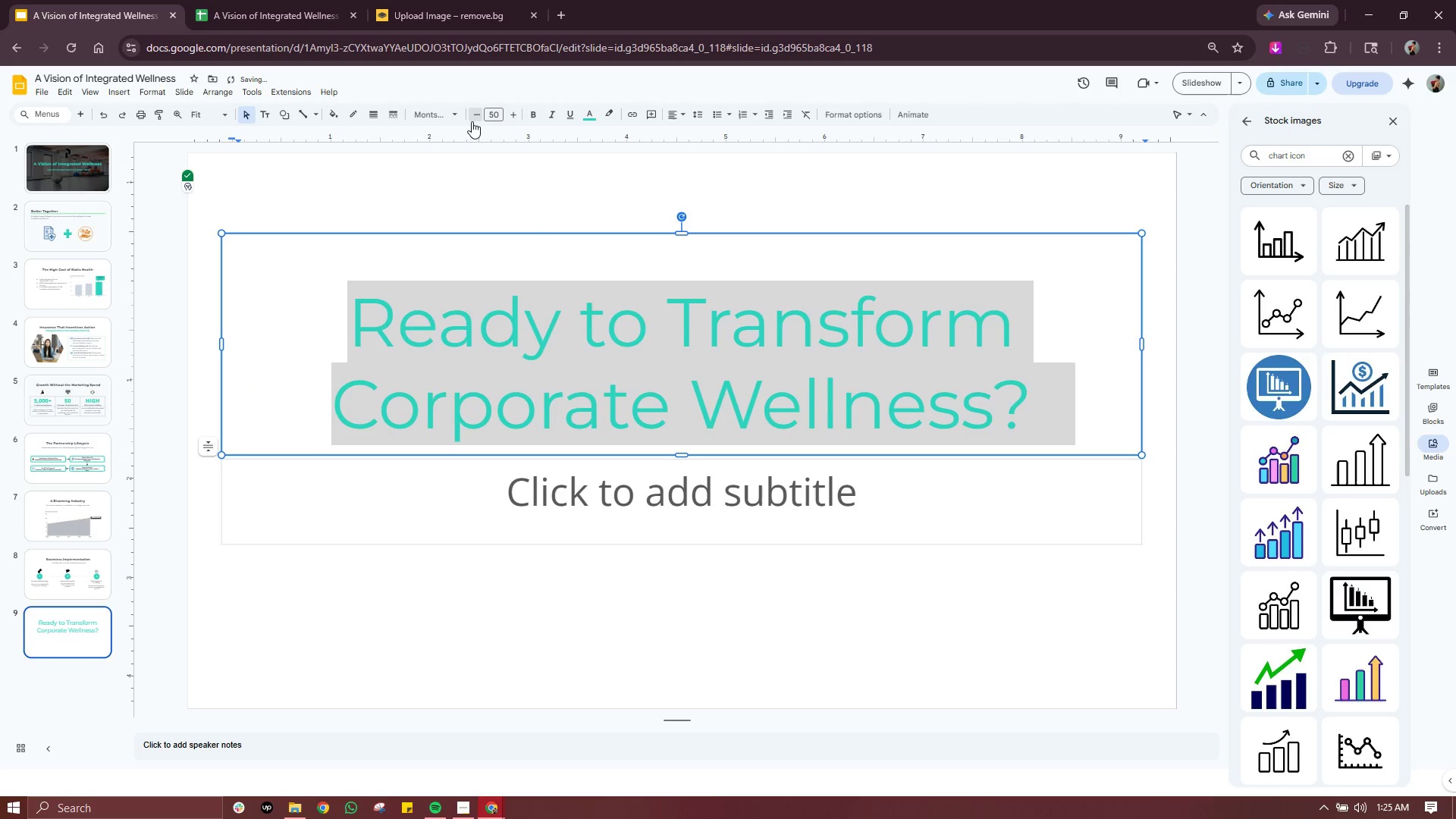 
triple_click([472, 121])
 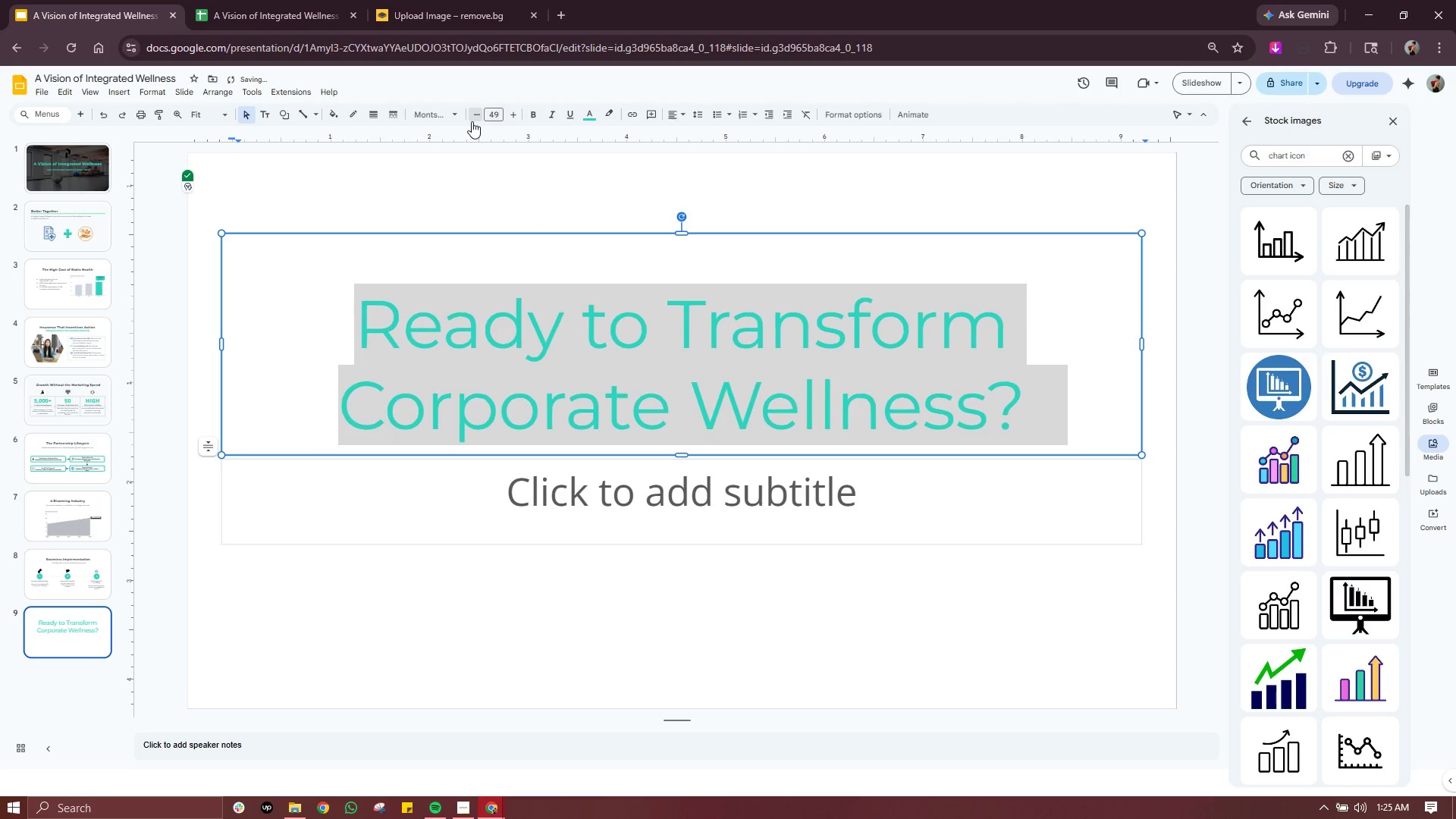 
triple_click([472, 121])
 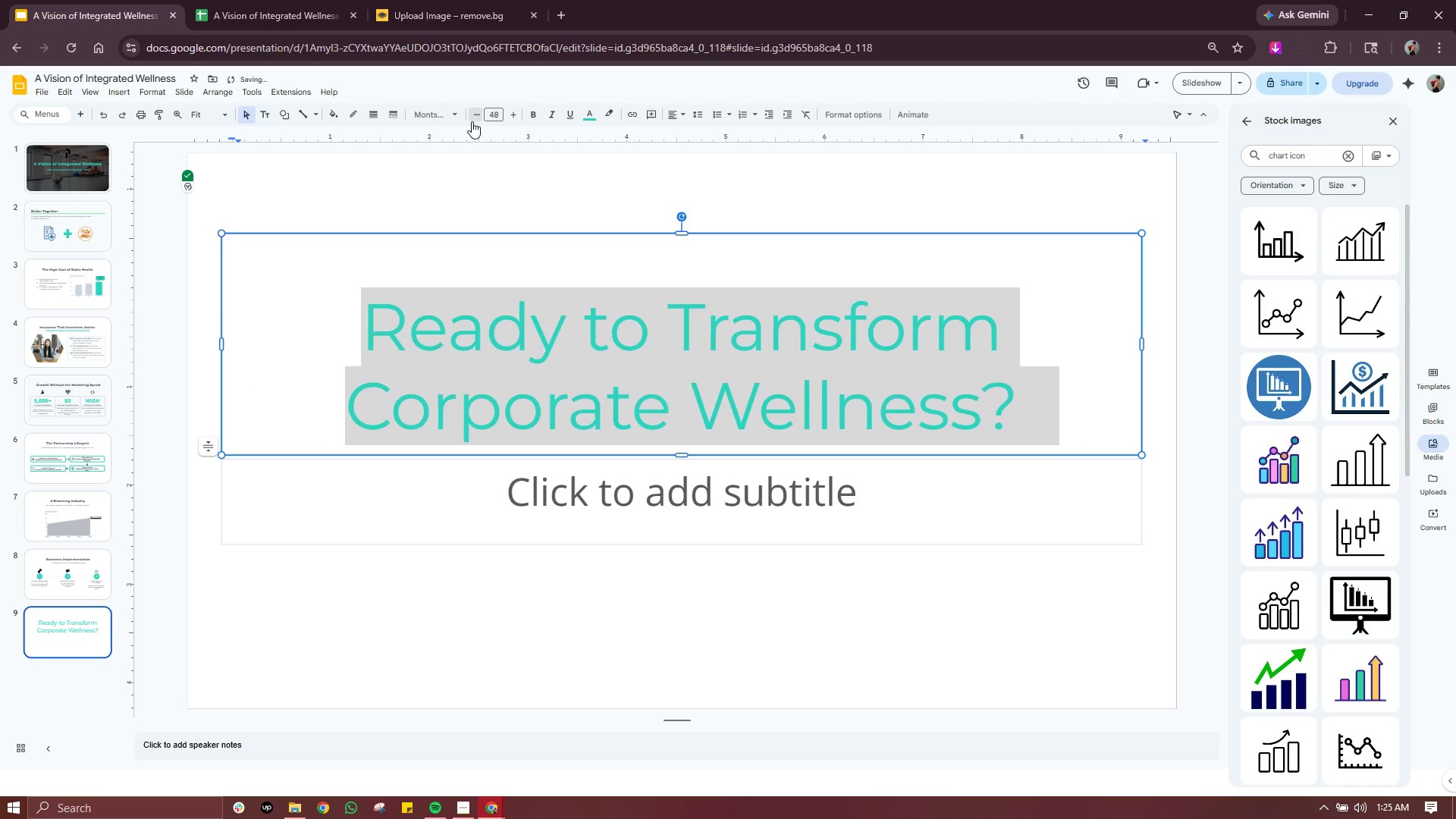 
triple_click([472, 121])
 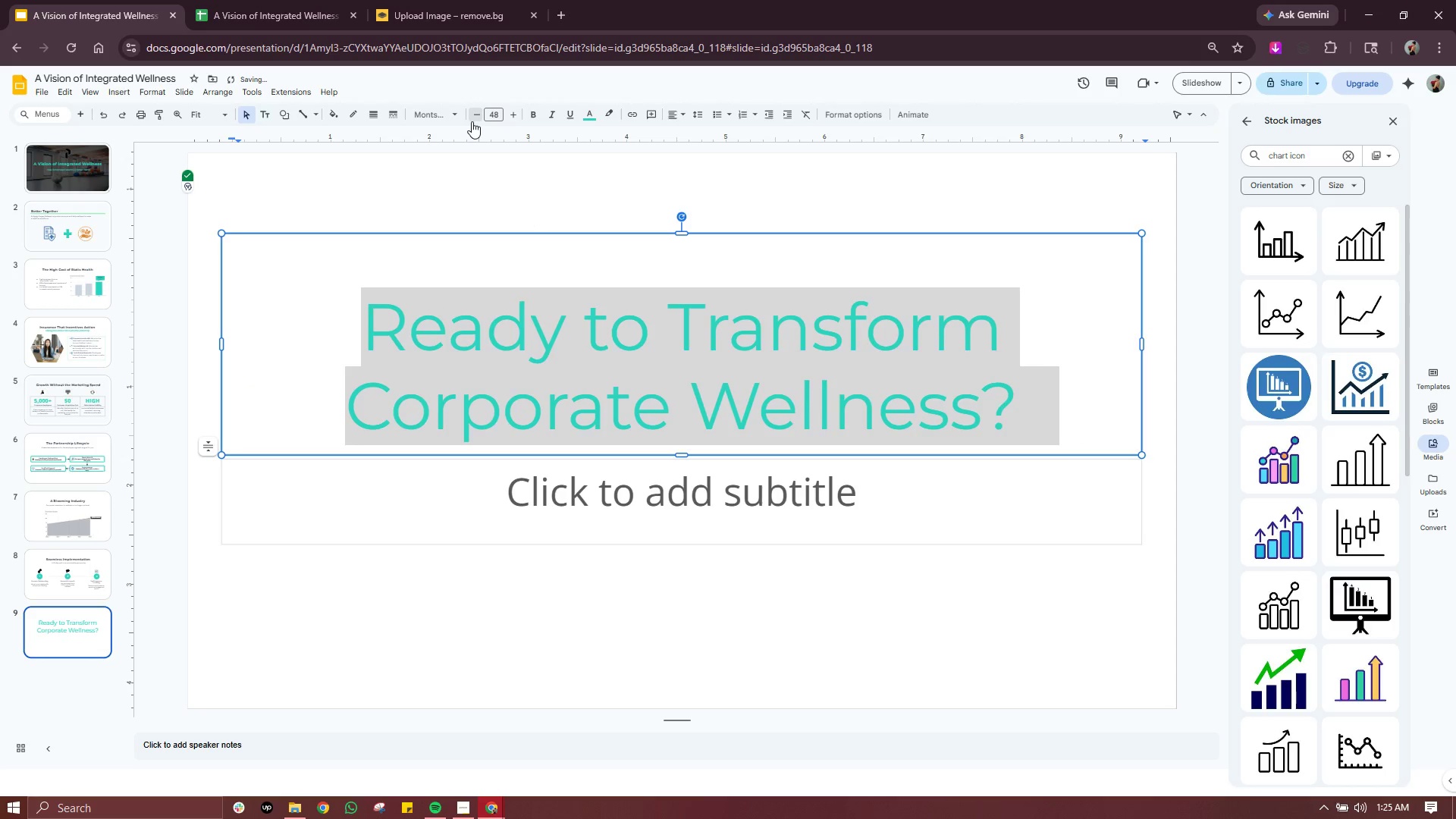 
triple_click([472, 121])
 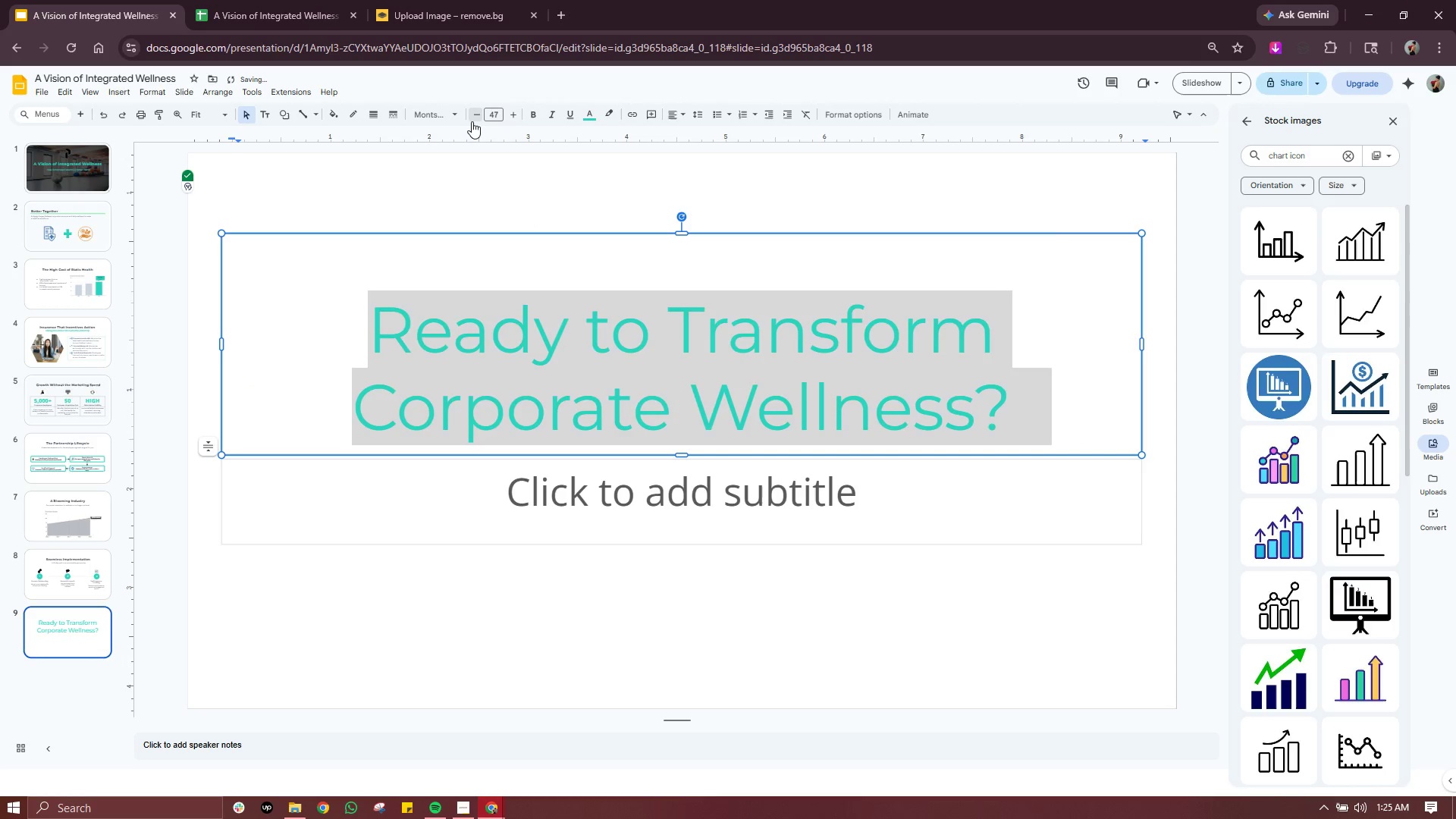 
triple_click([472, 121])
 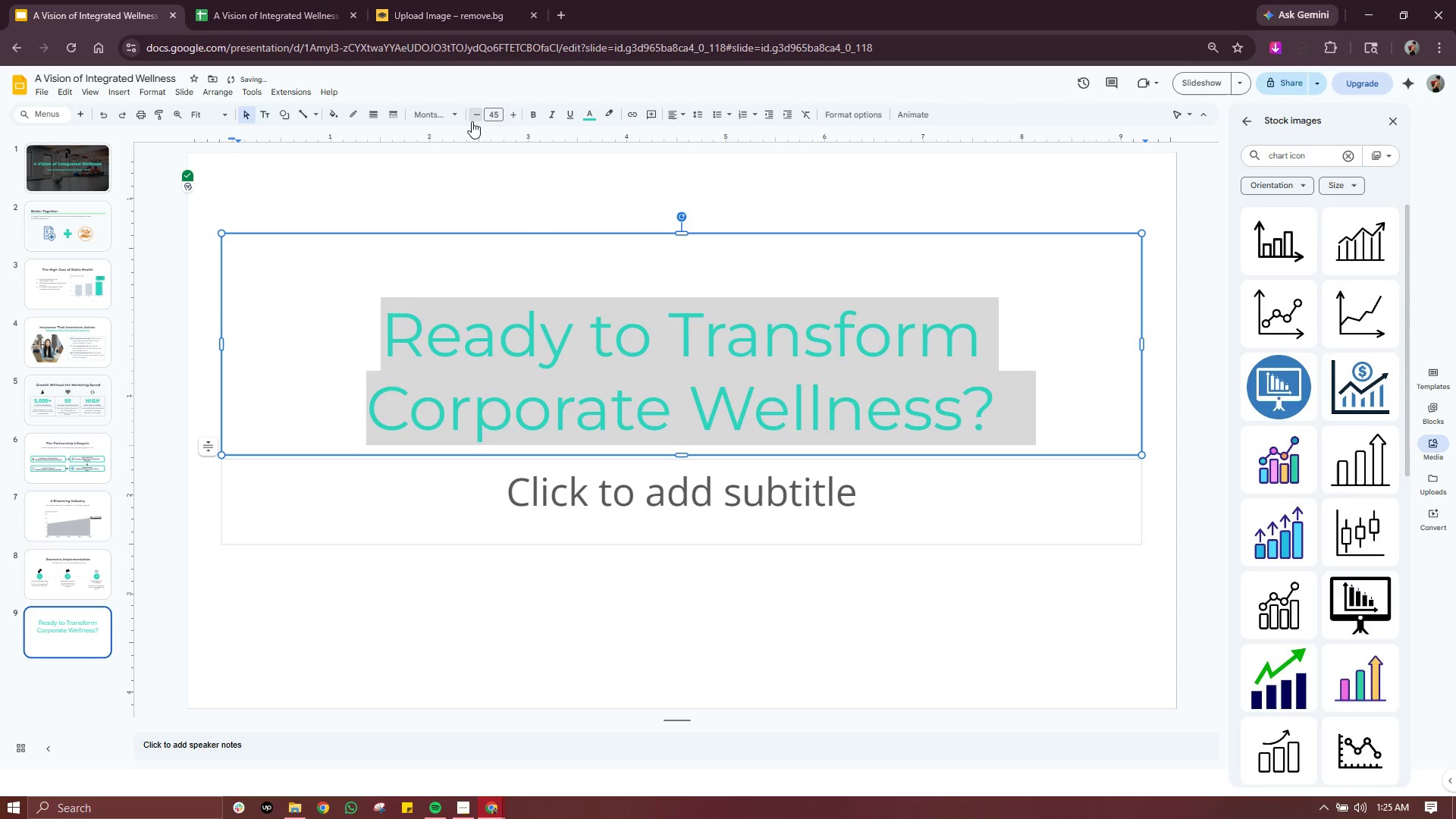 
triple_click([472, 121])
 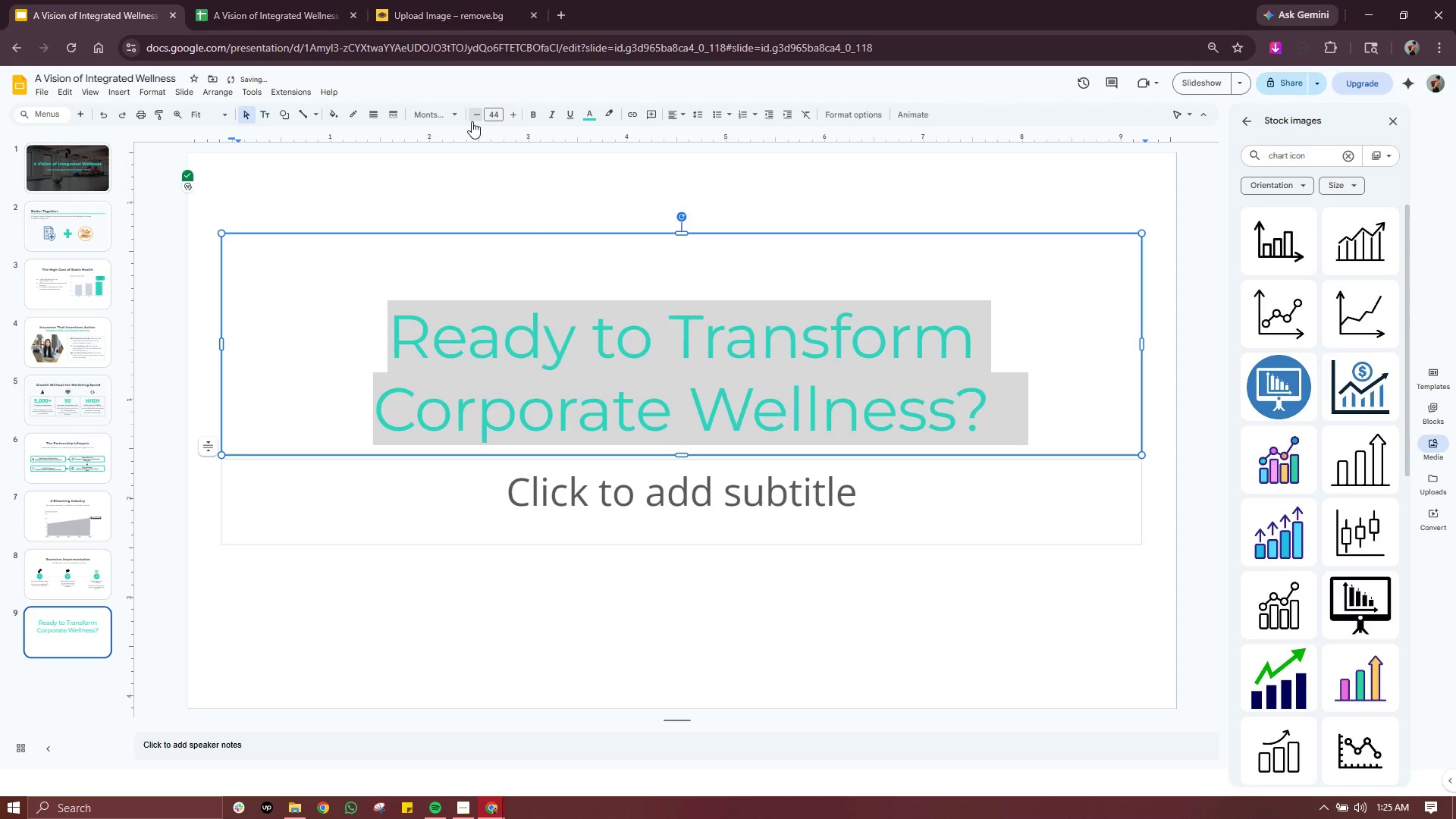 
triple_click([472, 121])
 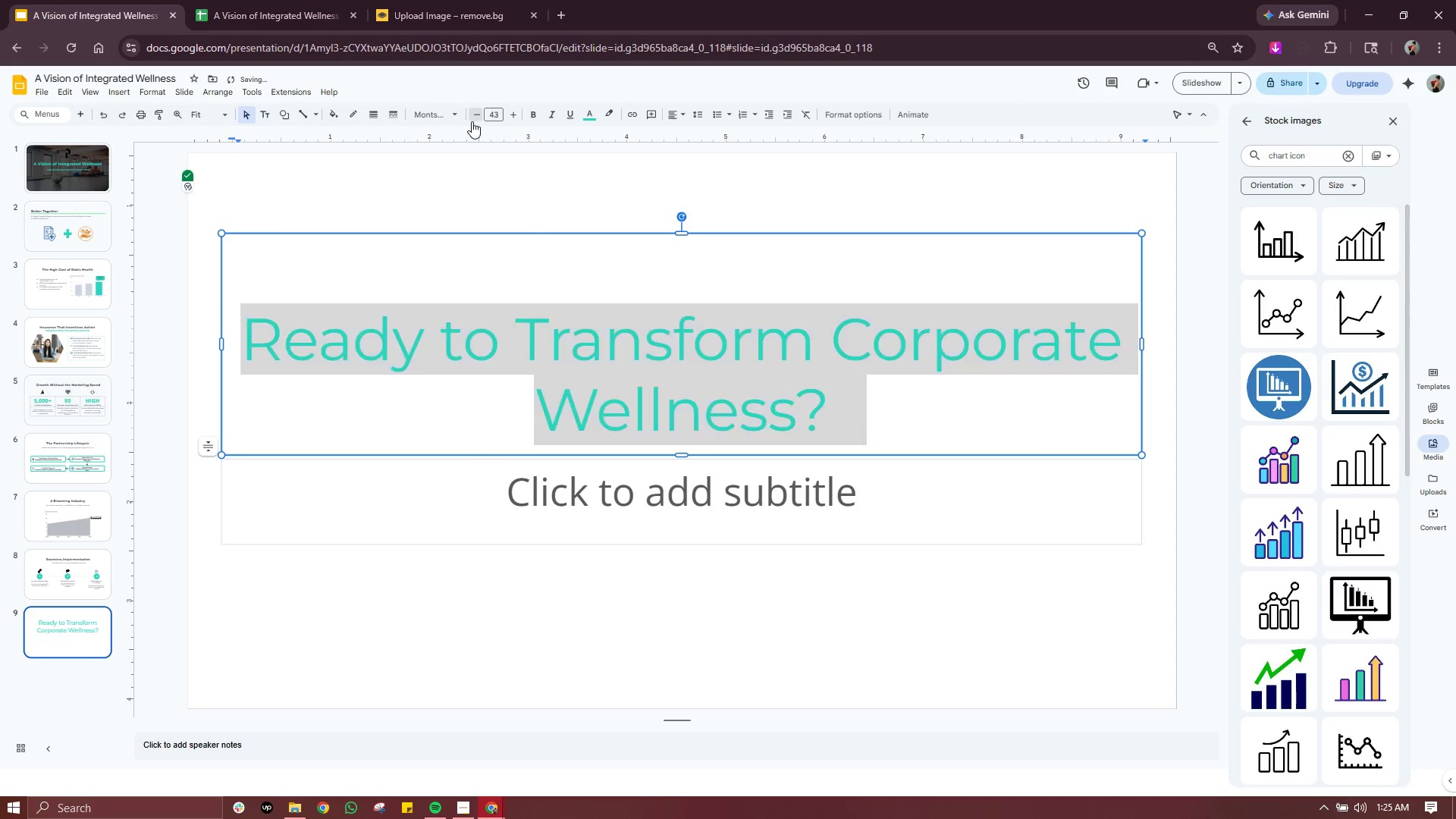 
triple_click([472, 121])
 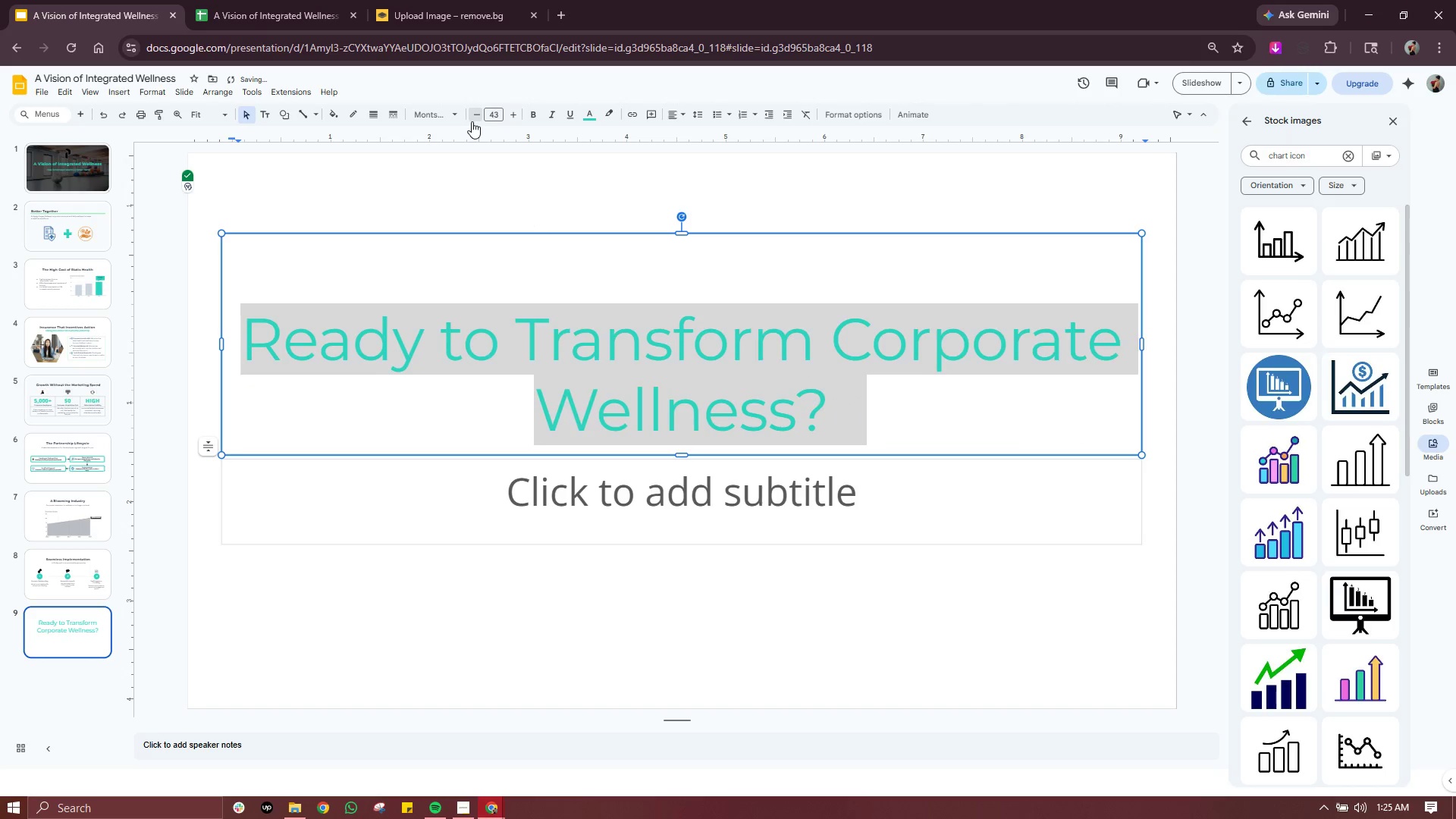 
triple_click([472, 121])
 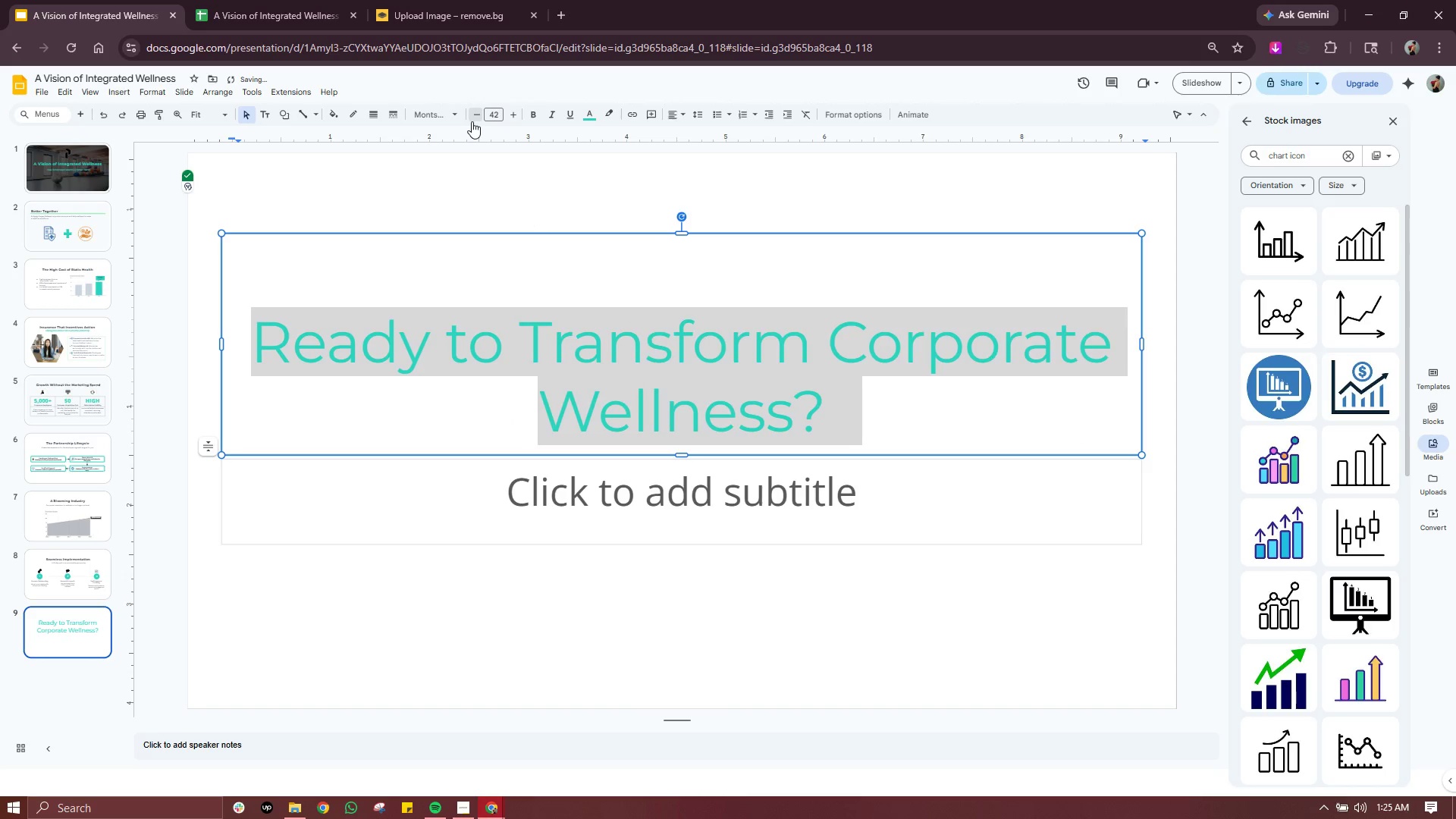 
triple_click([472, 121])
 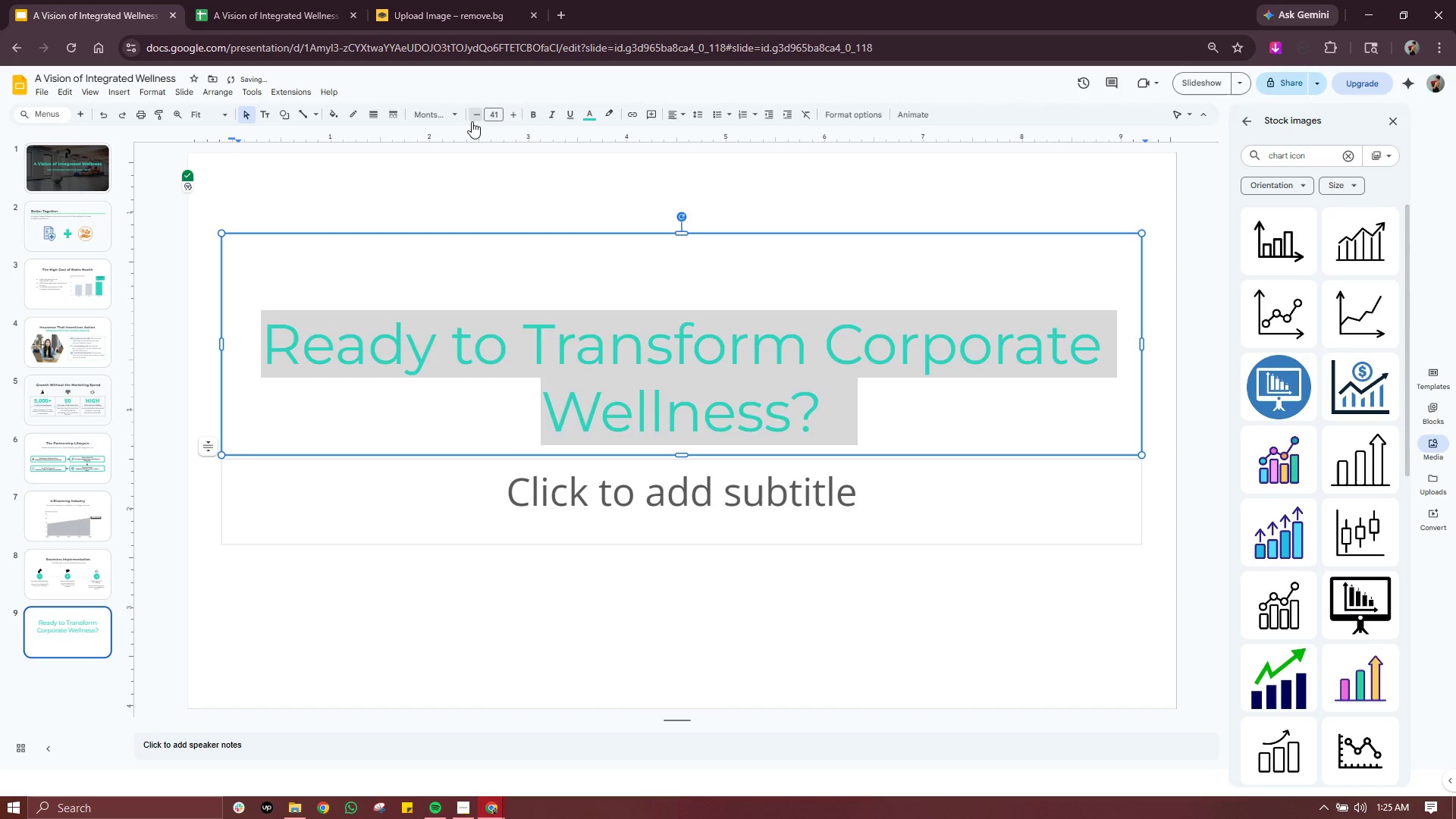 
triple_click([472, 121])
 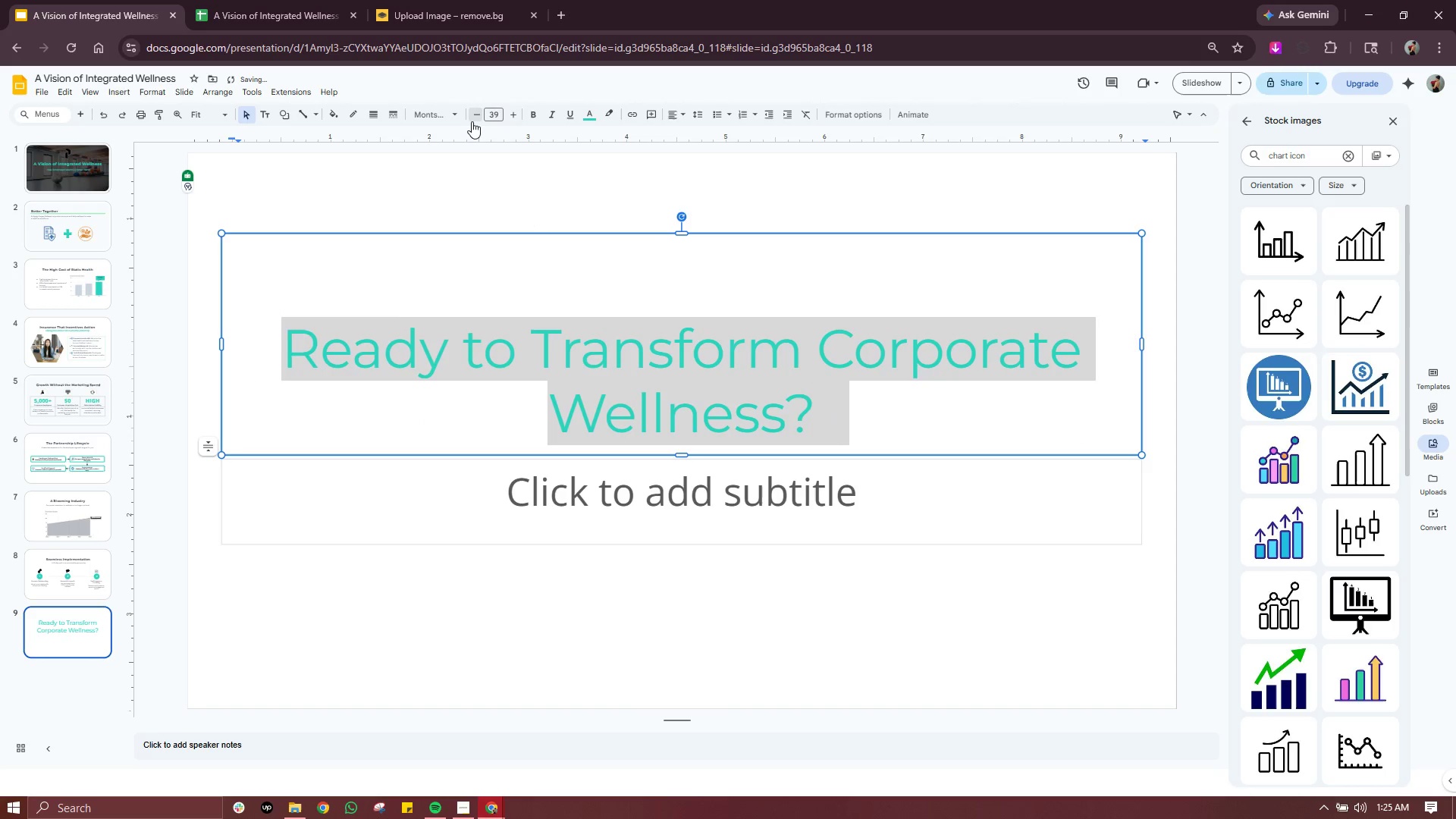 
triple_click([472, 121])
 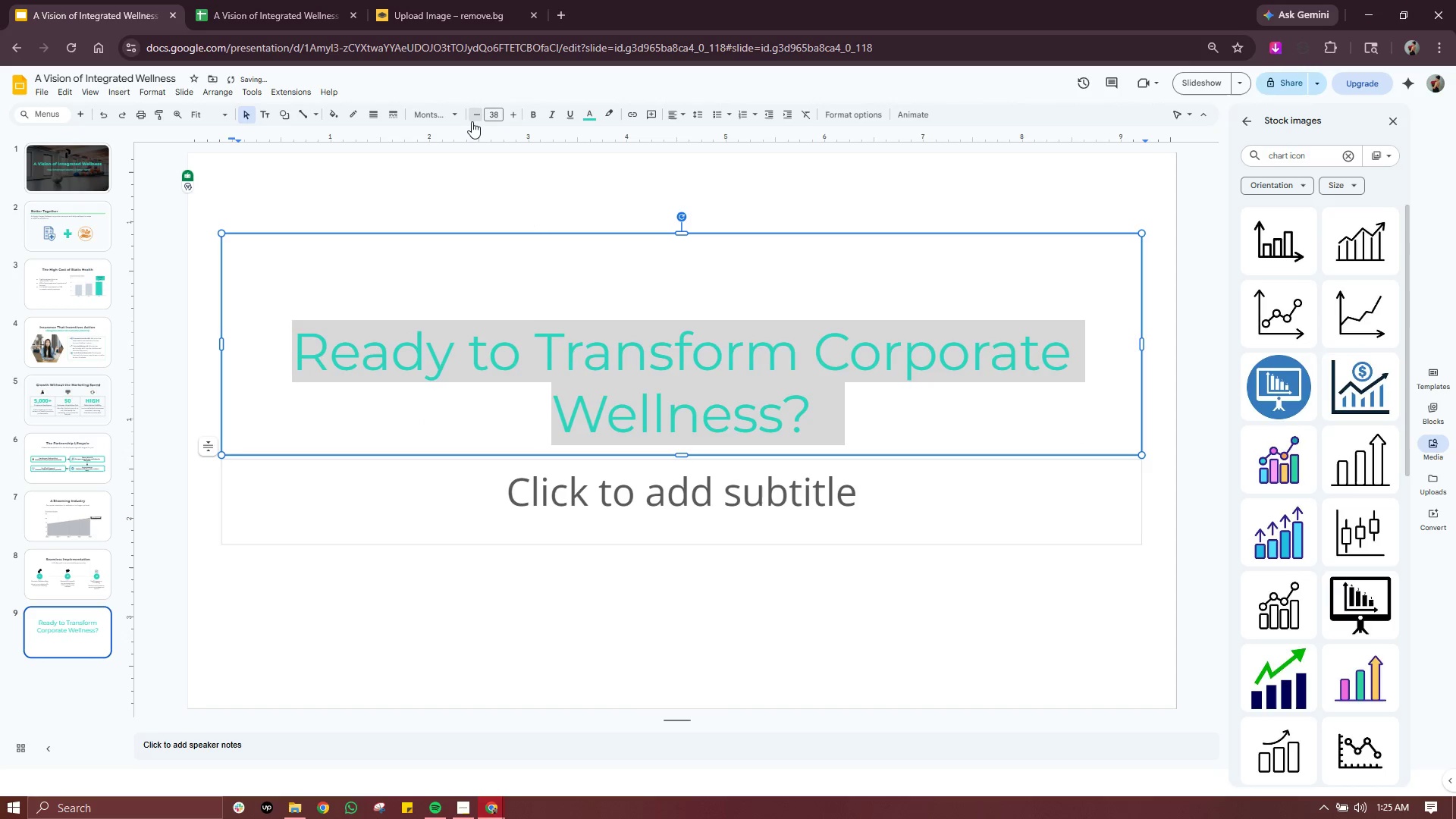 
triple_click([472, 121])
 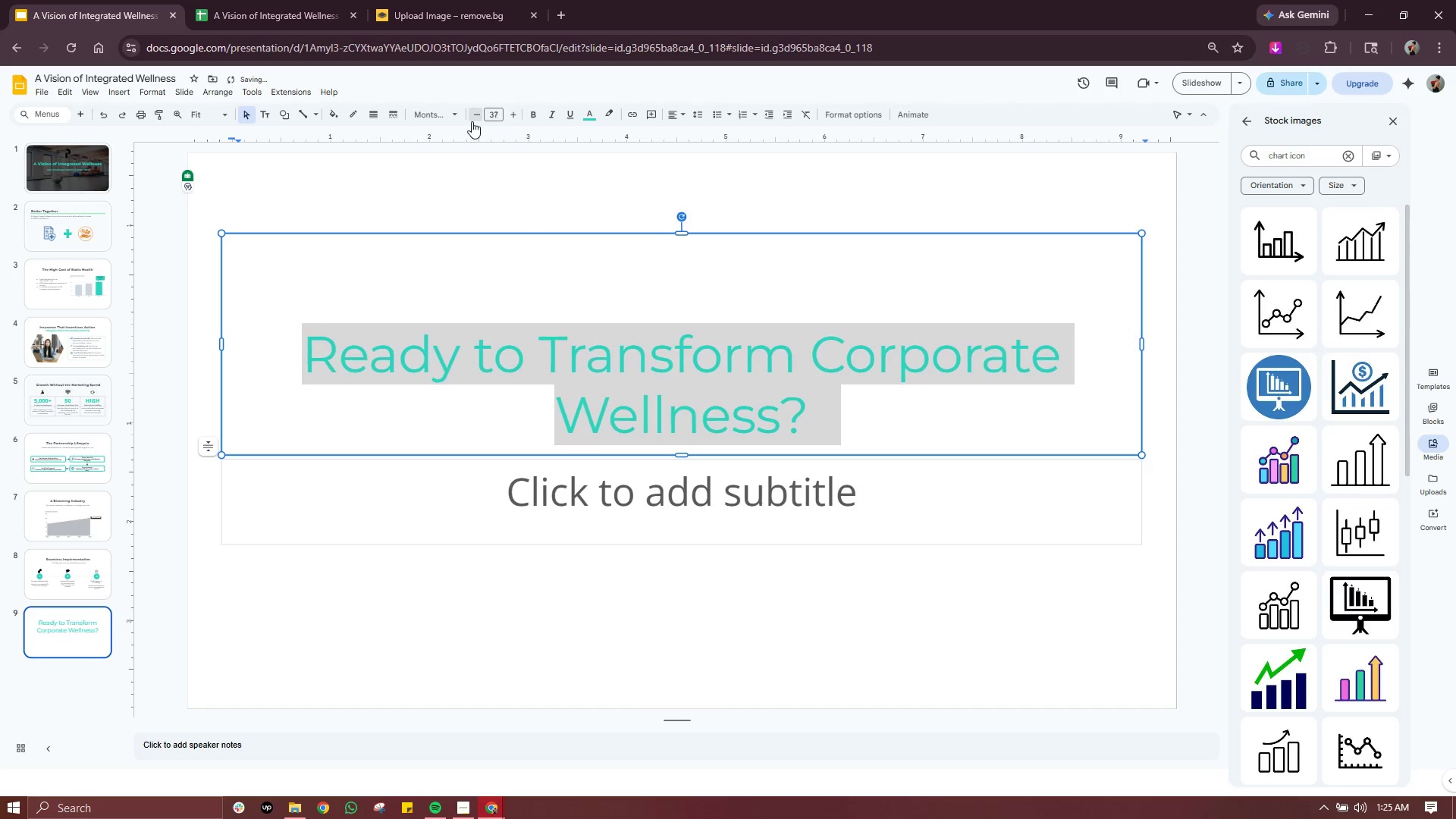 
triple_click([472, 121])
 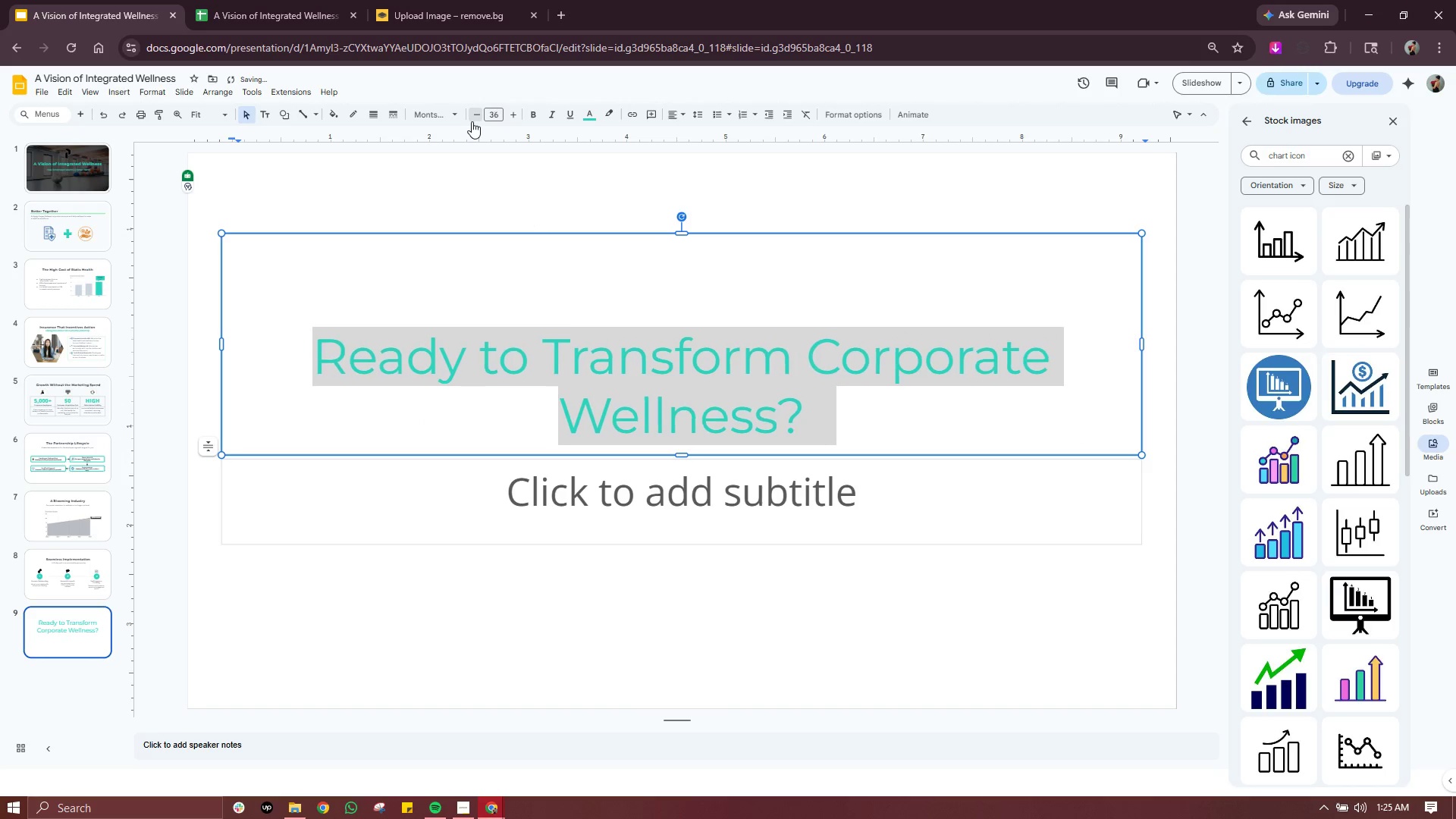 
triple_click([472, 121])
 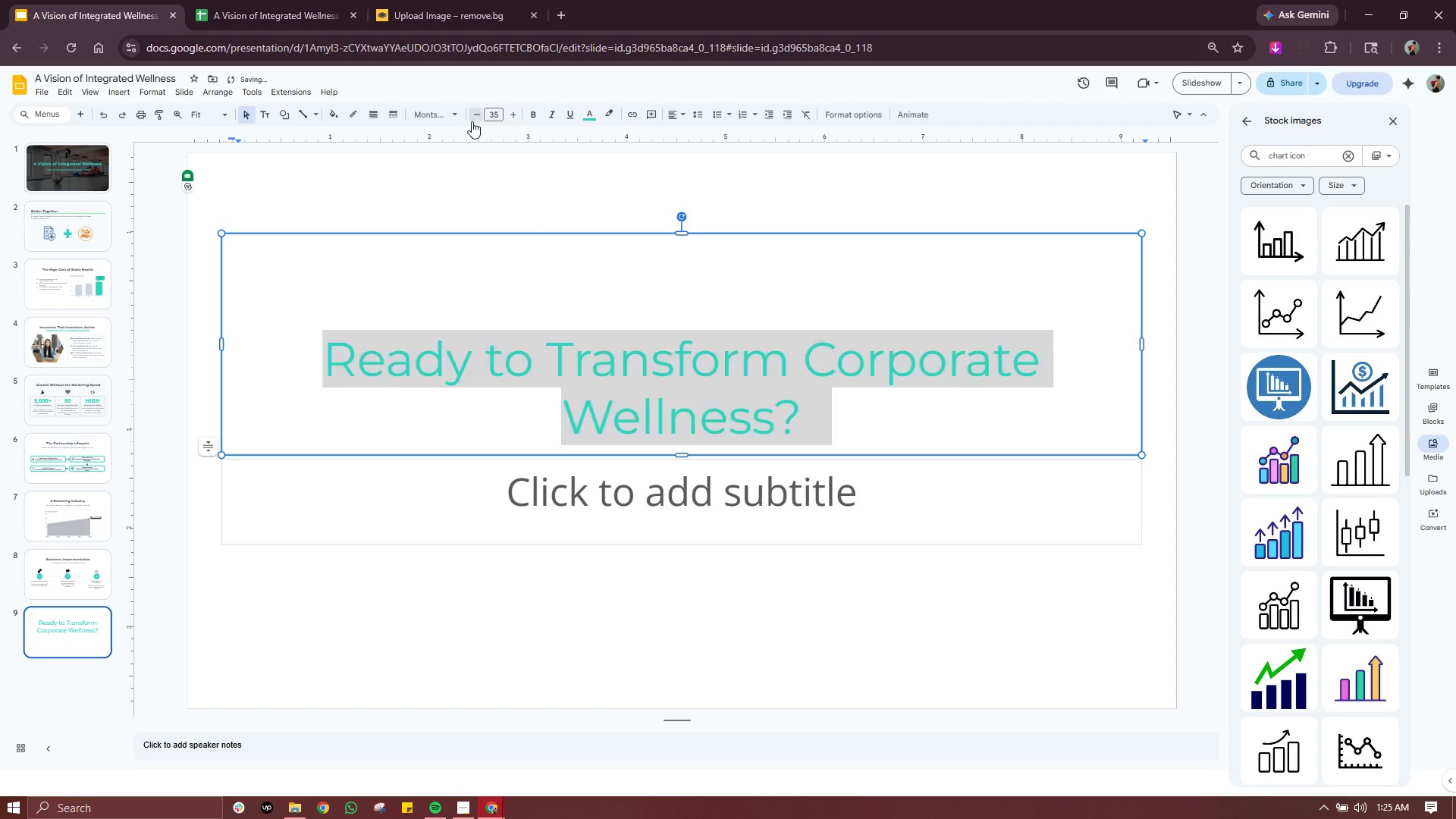 
triple_click([472, 121])
 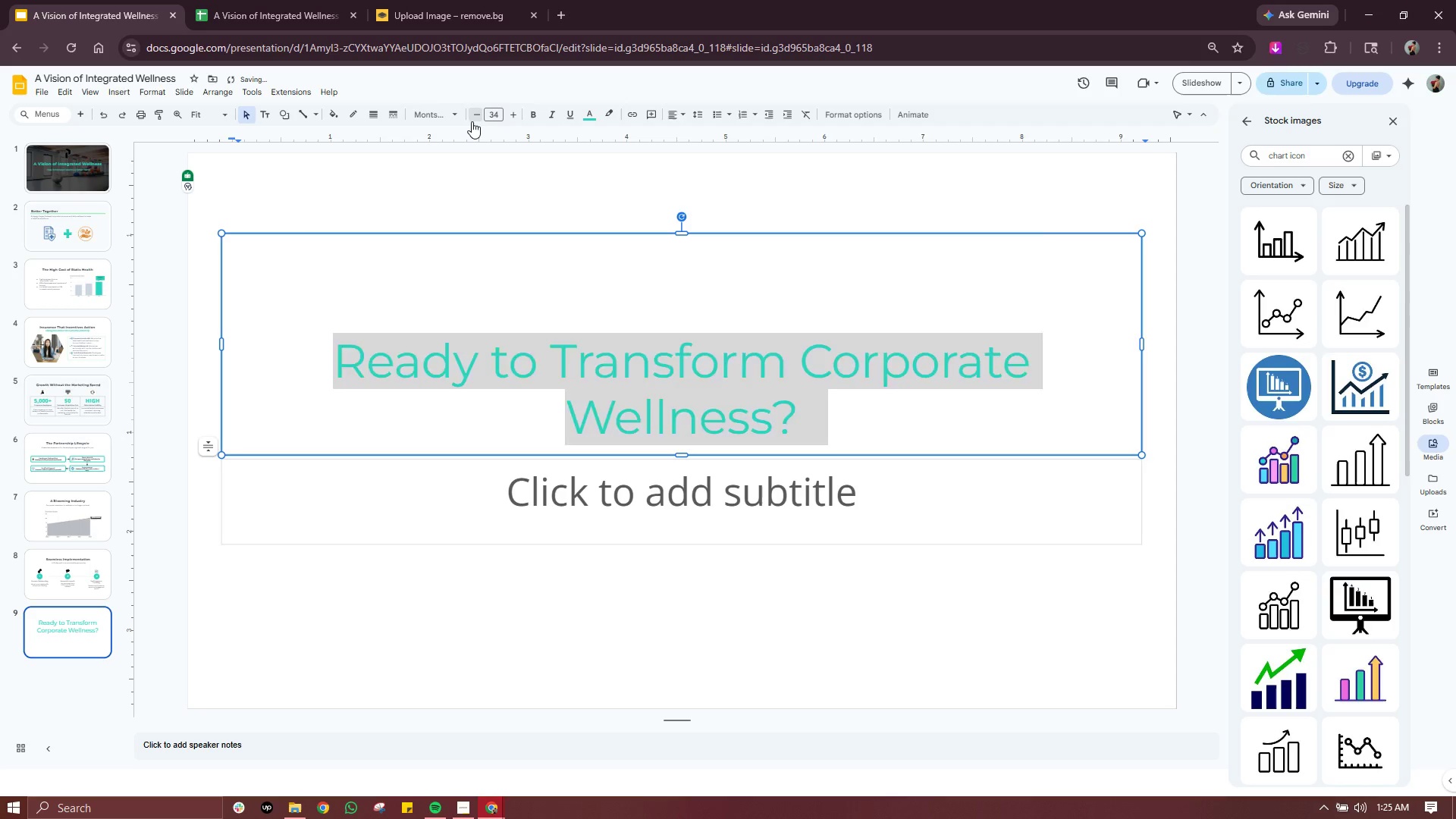 
triple_click([472, 121])
 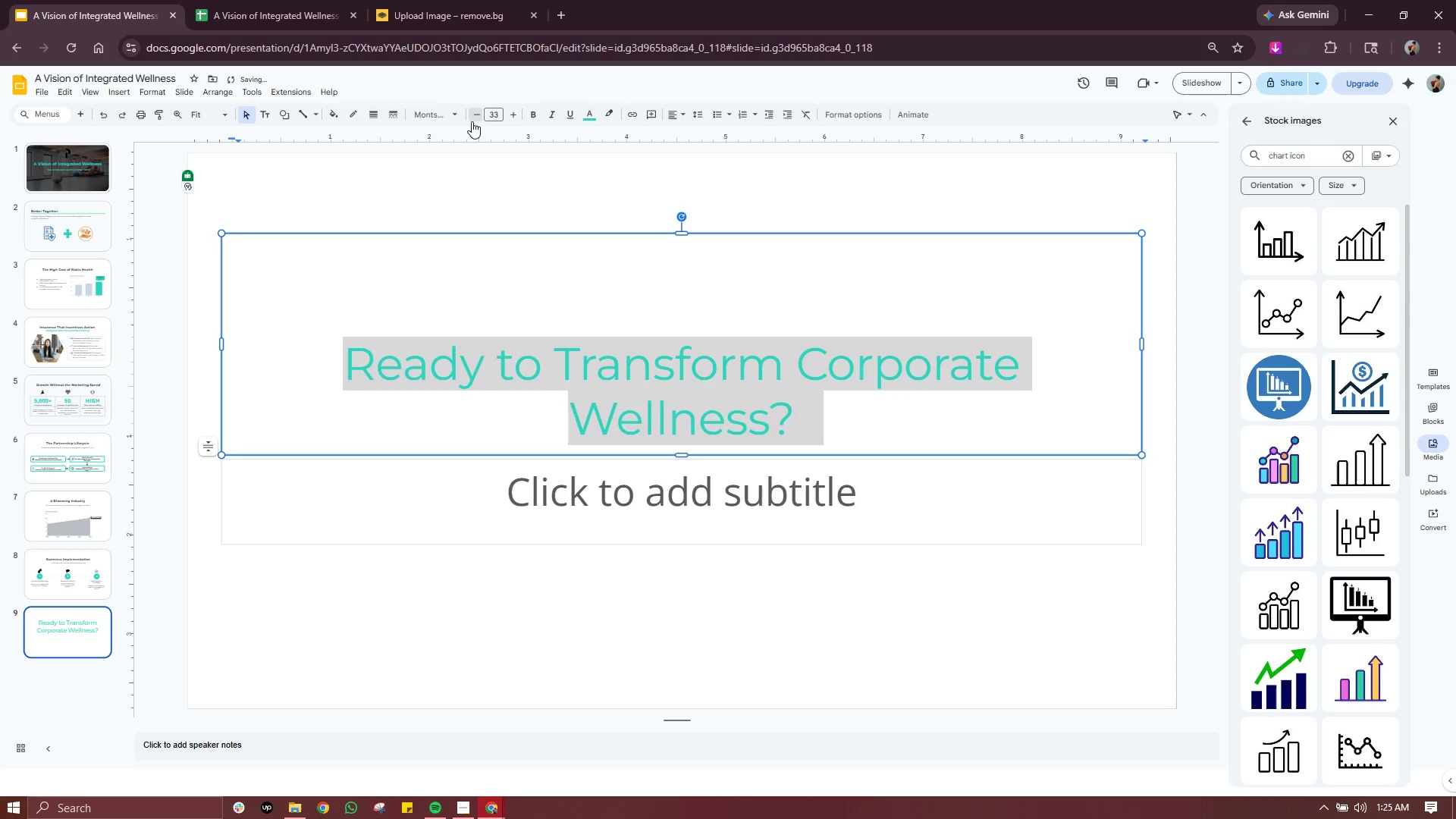 
triple_click([472, 121])
 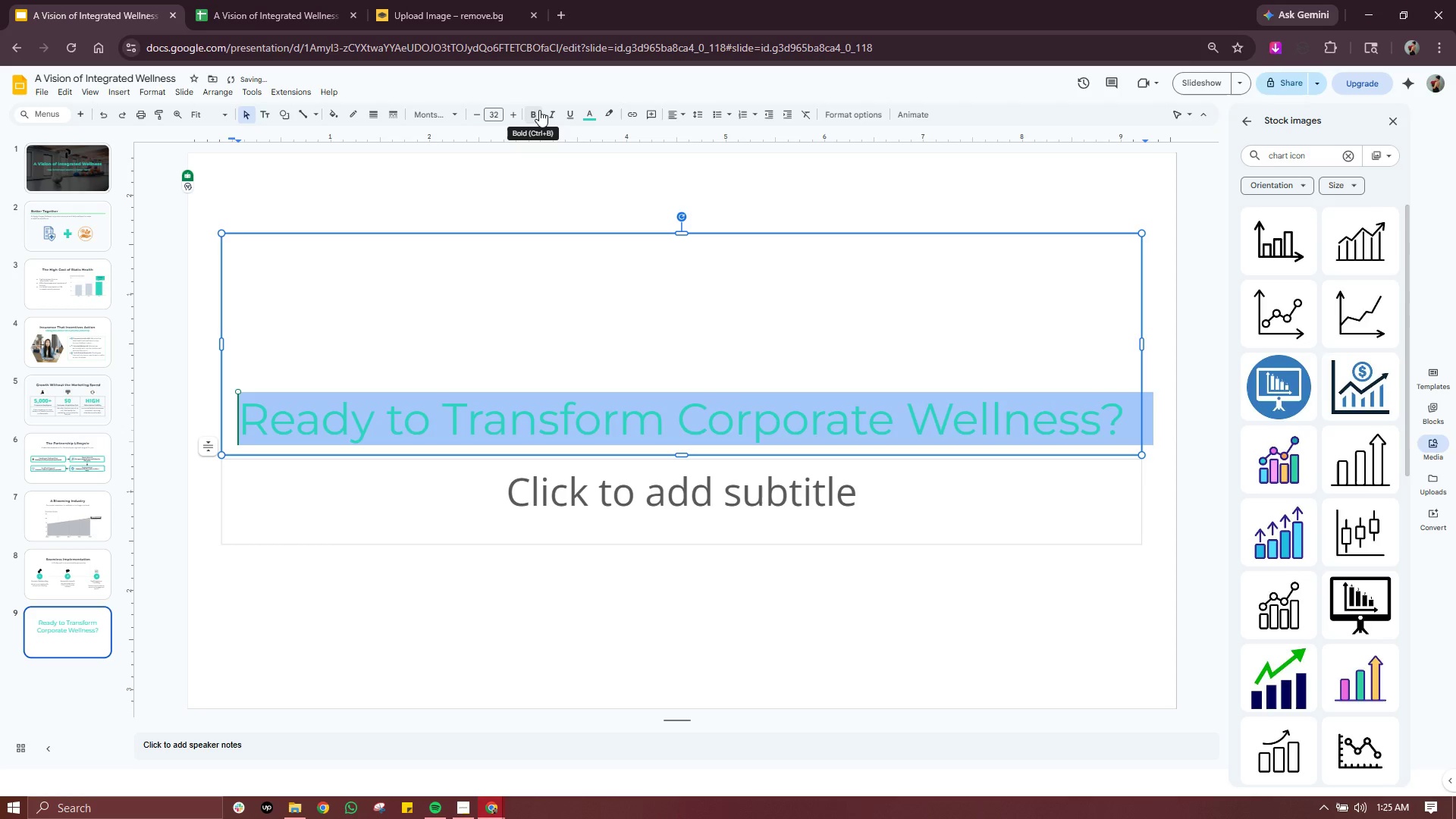 
left_click([539, 110])
 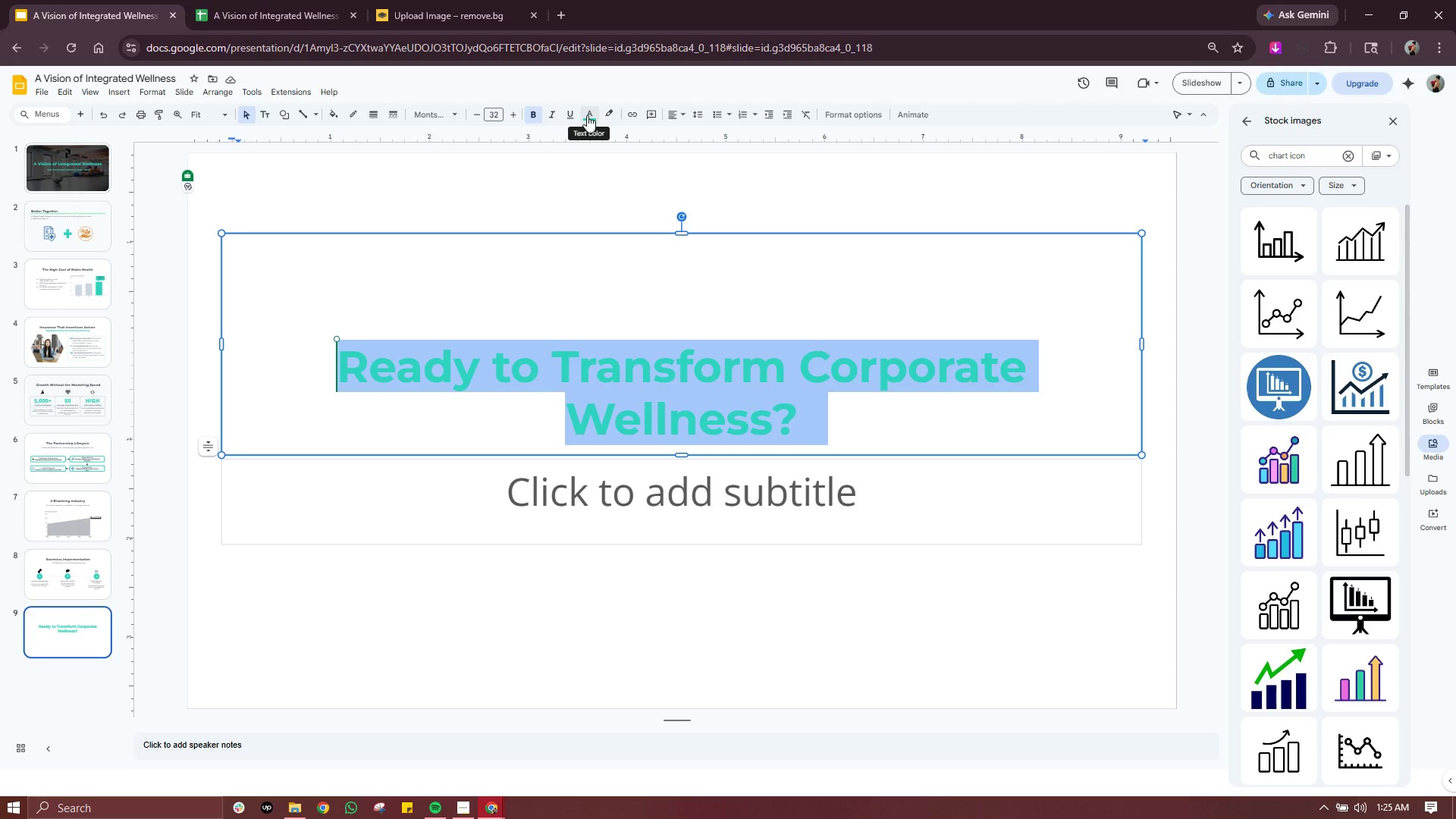 
wait(7.31)
 